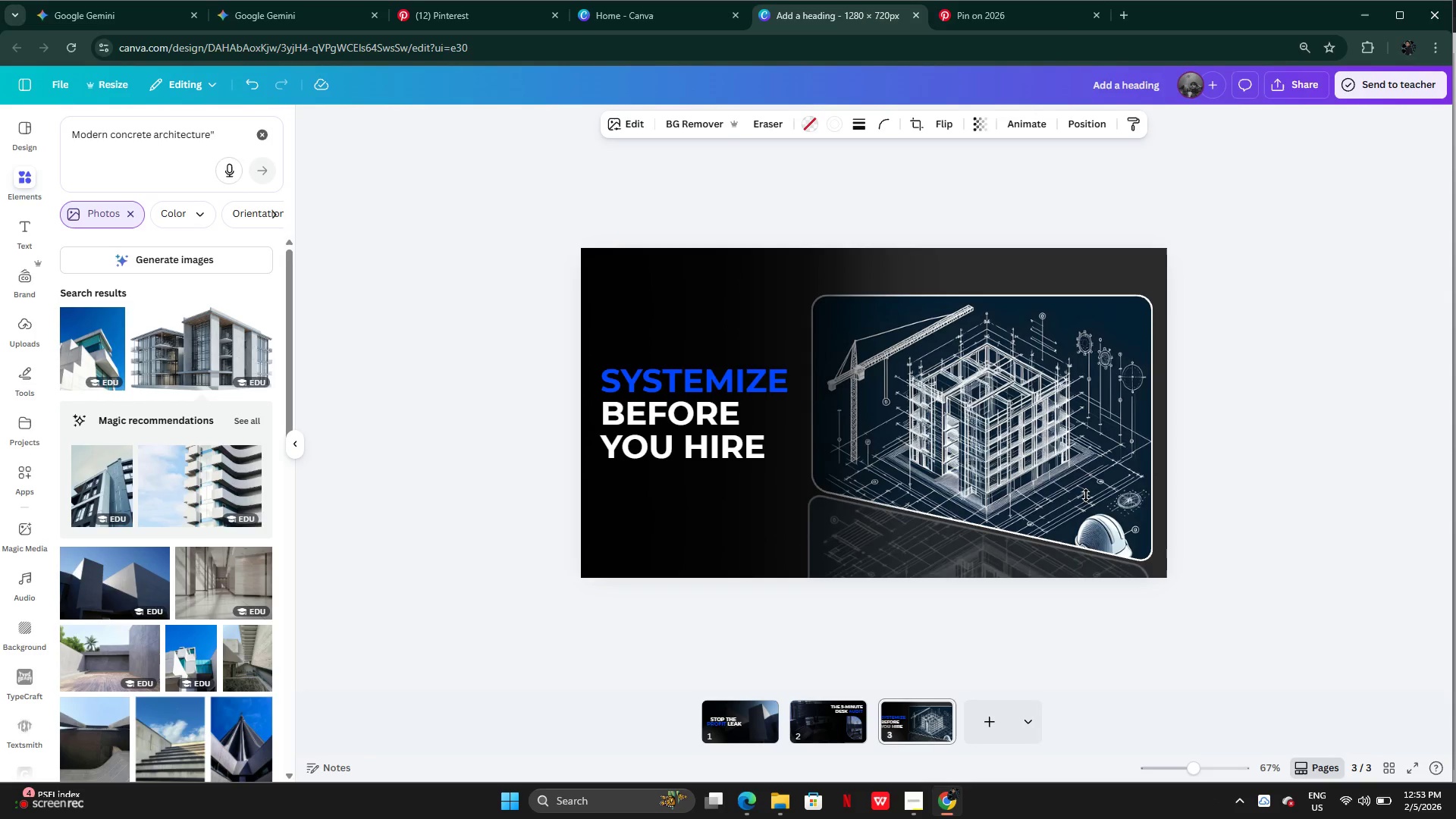 
key(ArrowDown)
 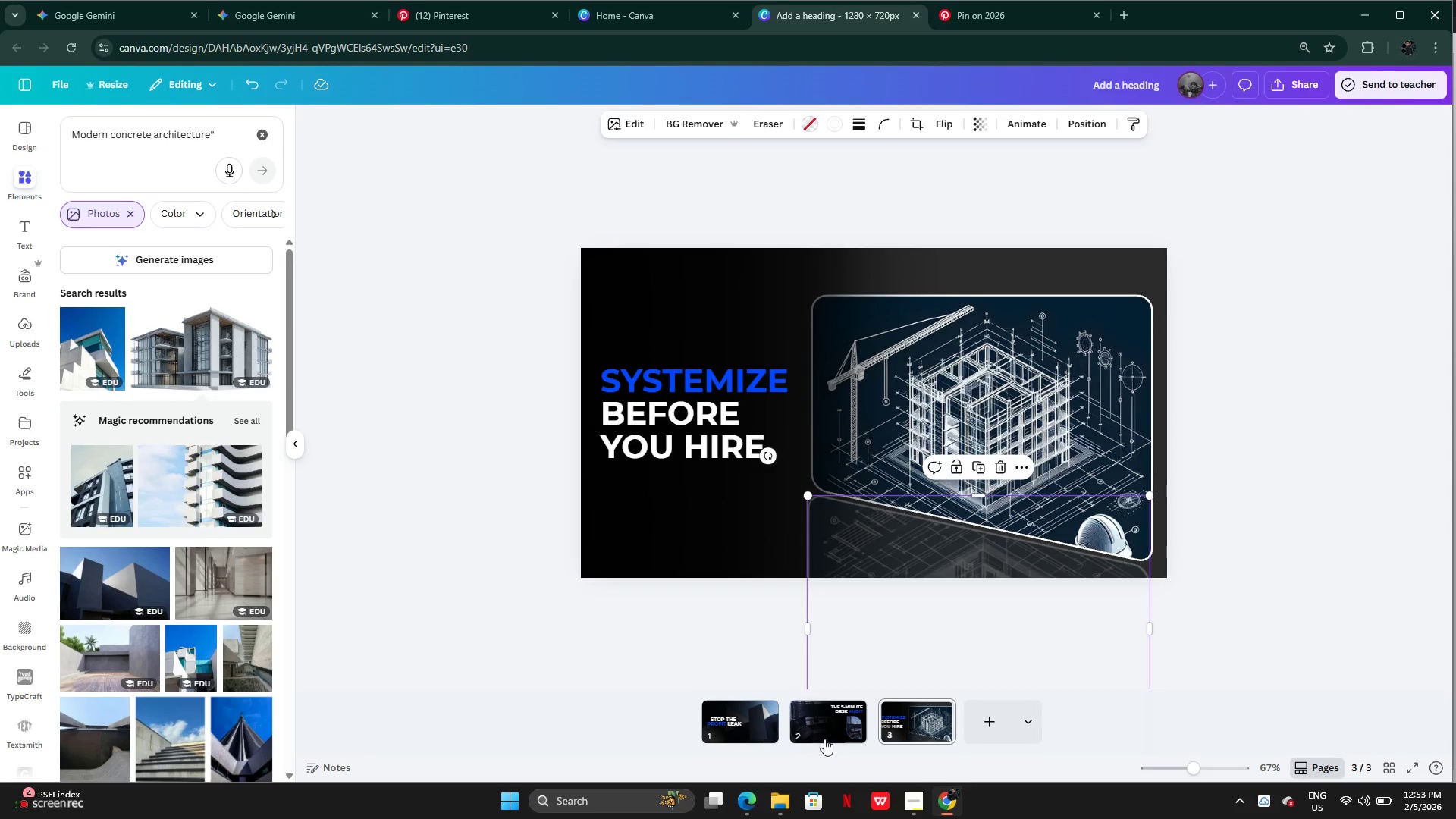 
left_click([836, 722])
 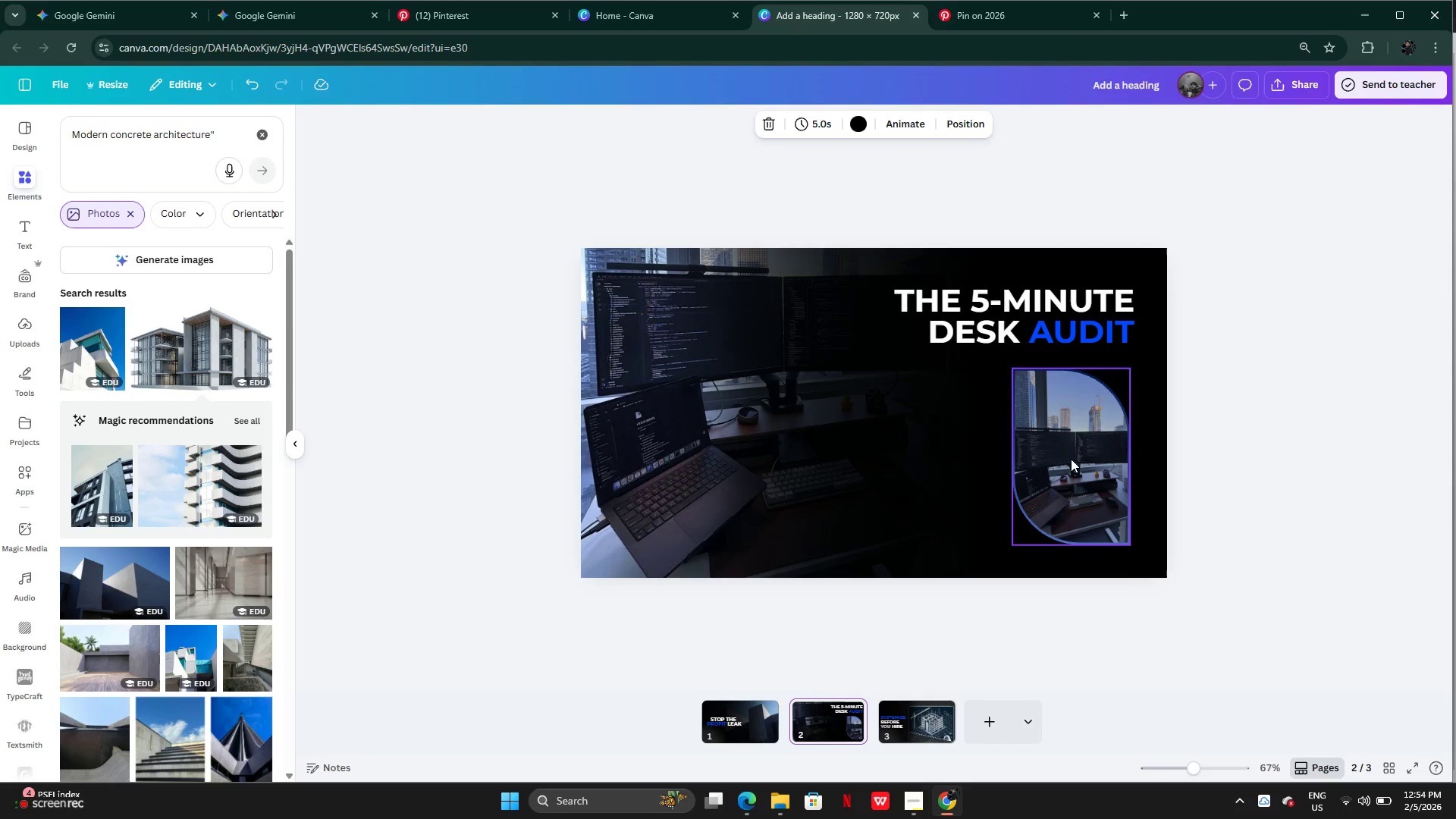 
wait(6.69)
 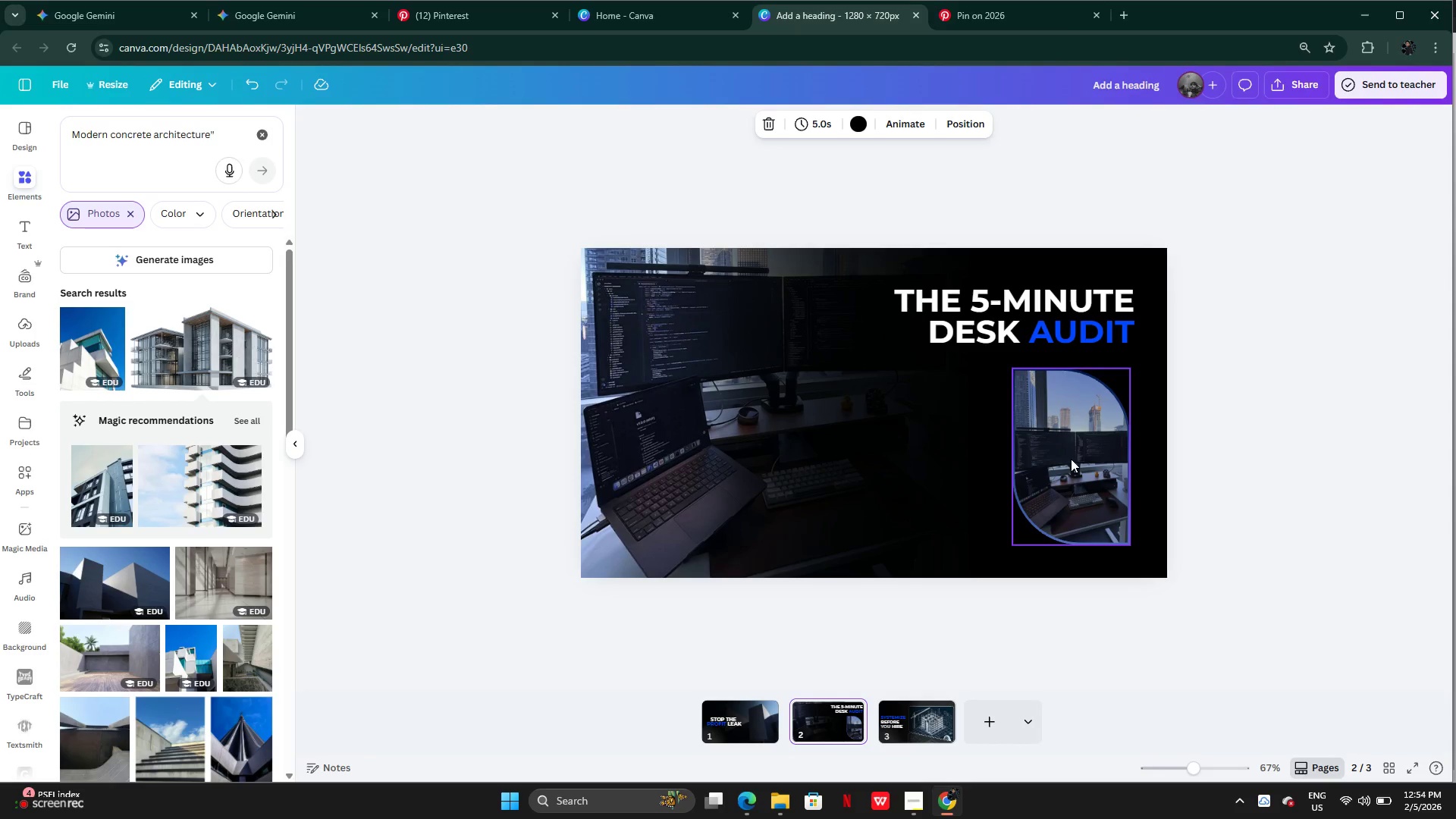 
left_click([868, 124])
 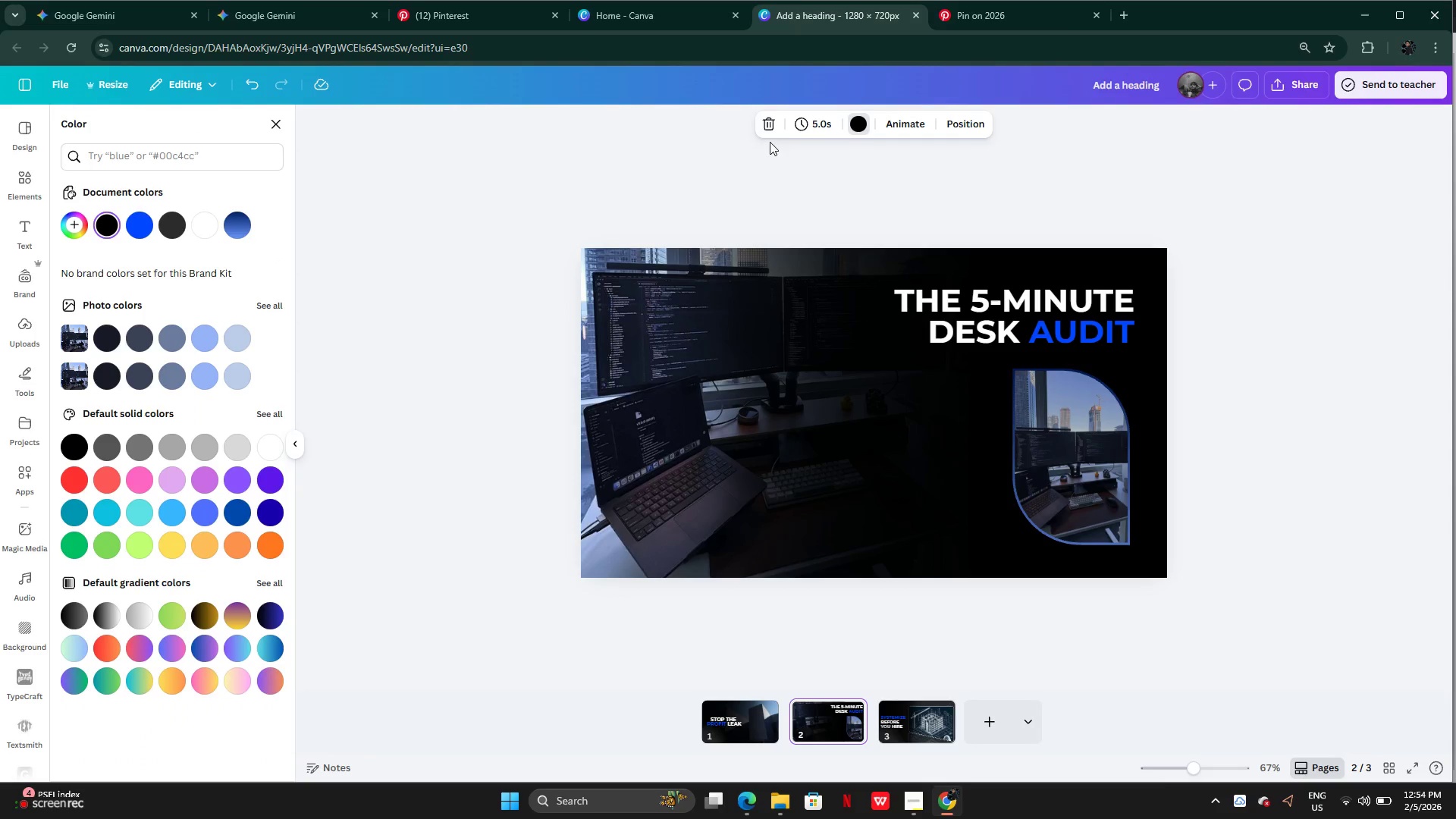 
left_click([1046, 474])
 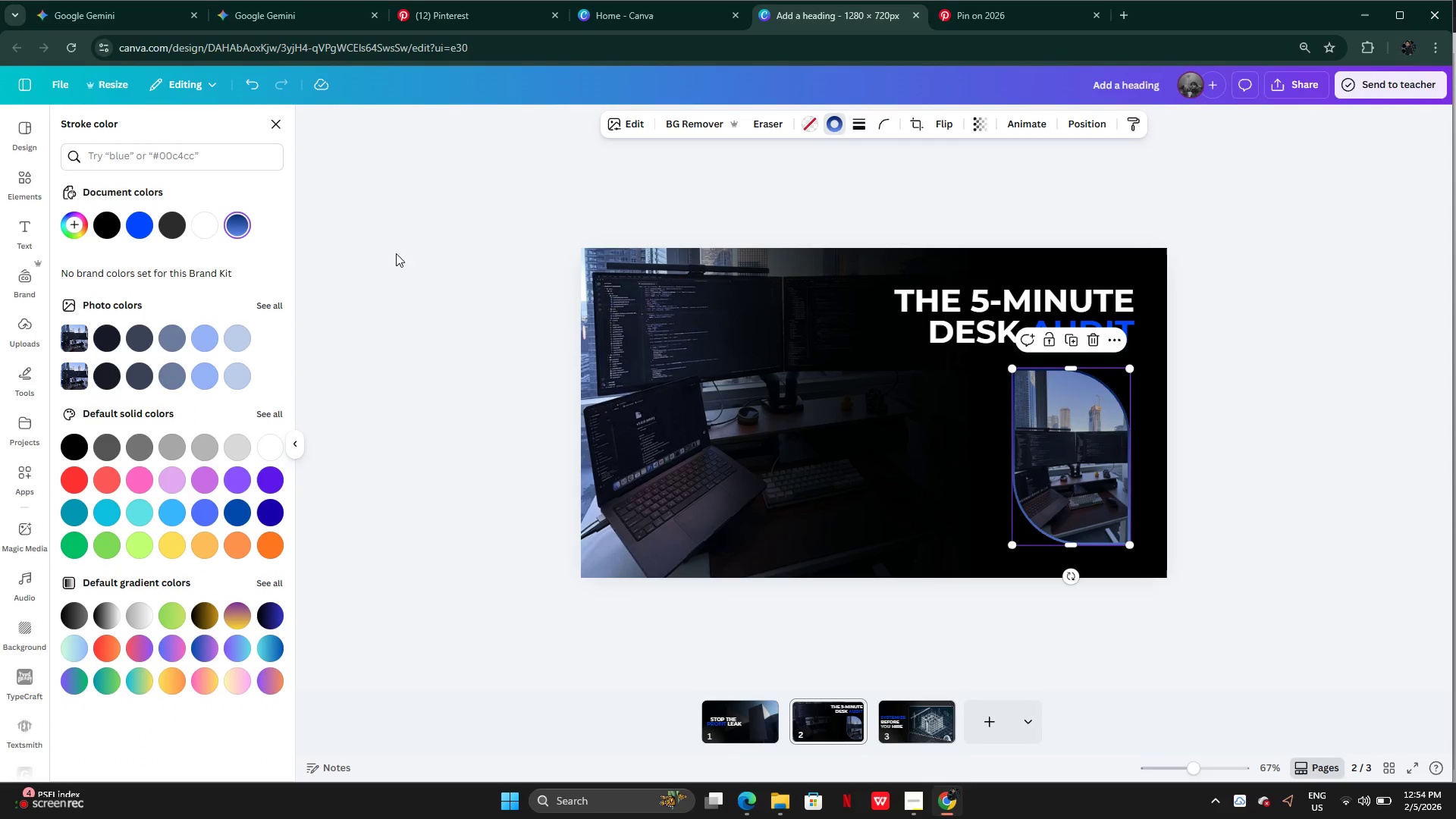 
left_click([206, 225])
 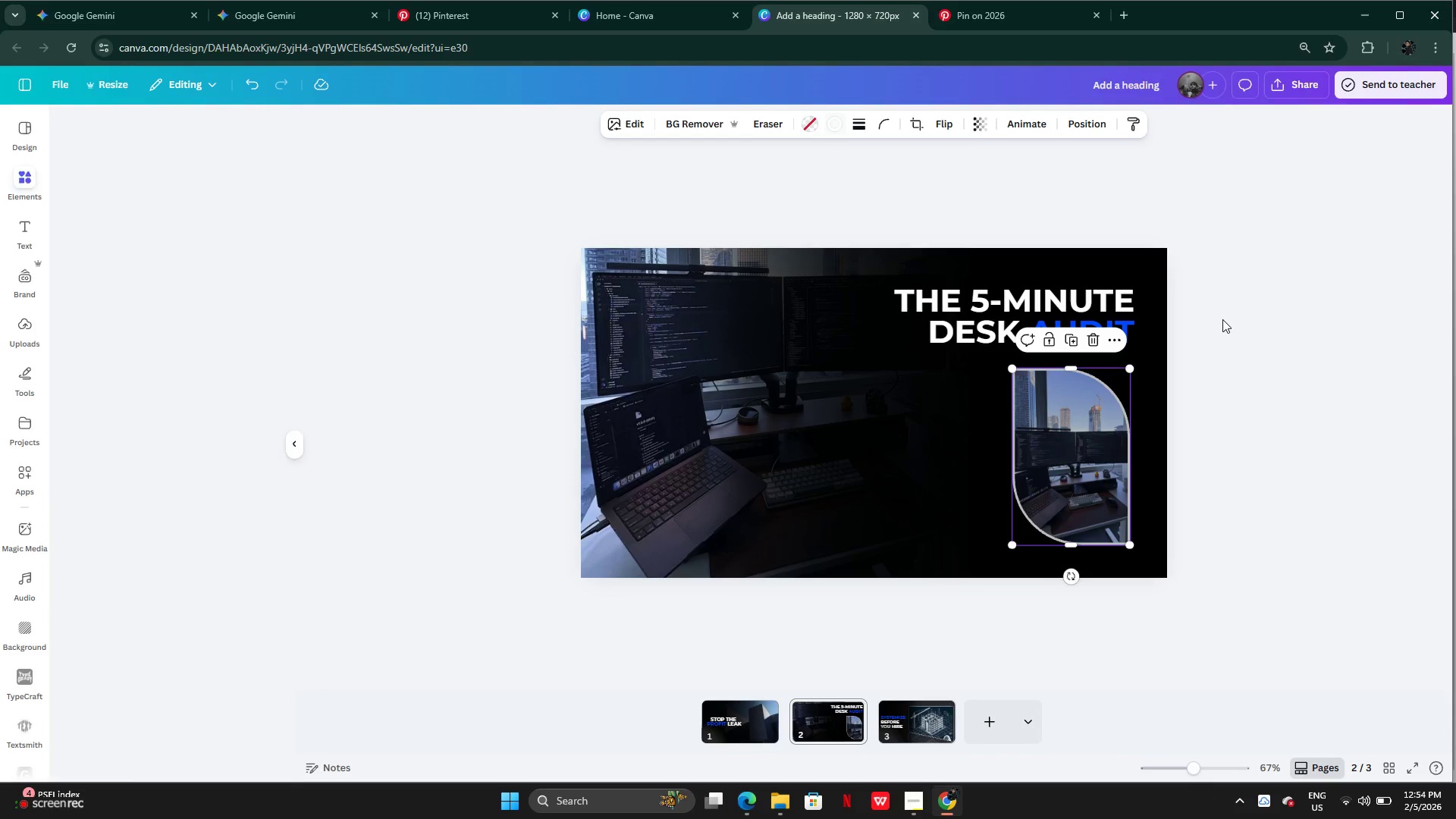 
double_click([1225, 319])
 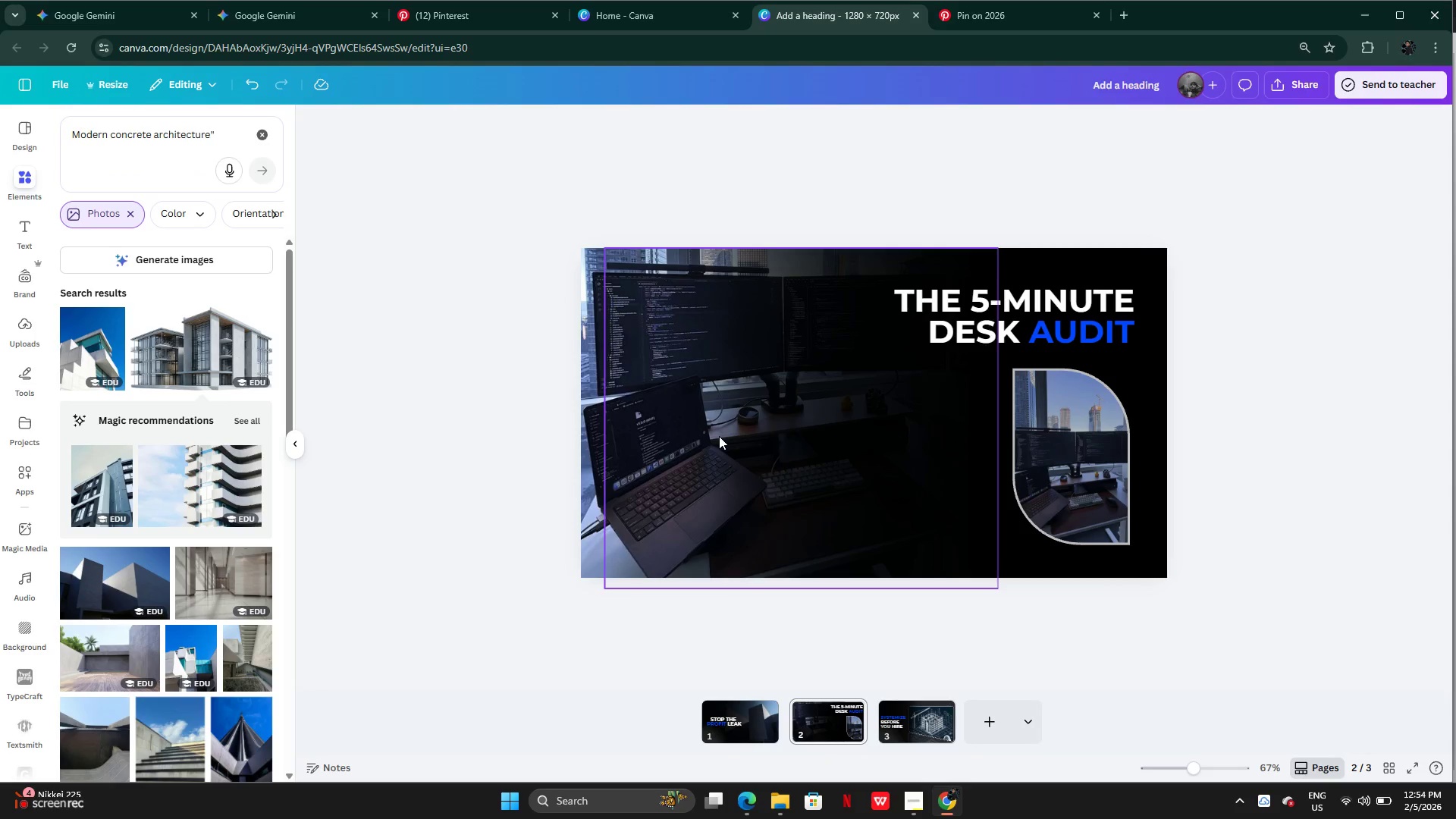 
wait(5.83)
 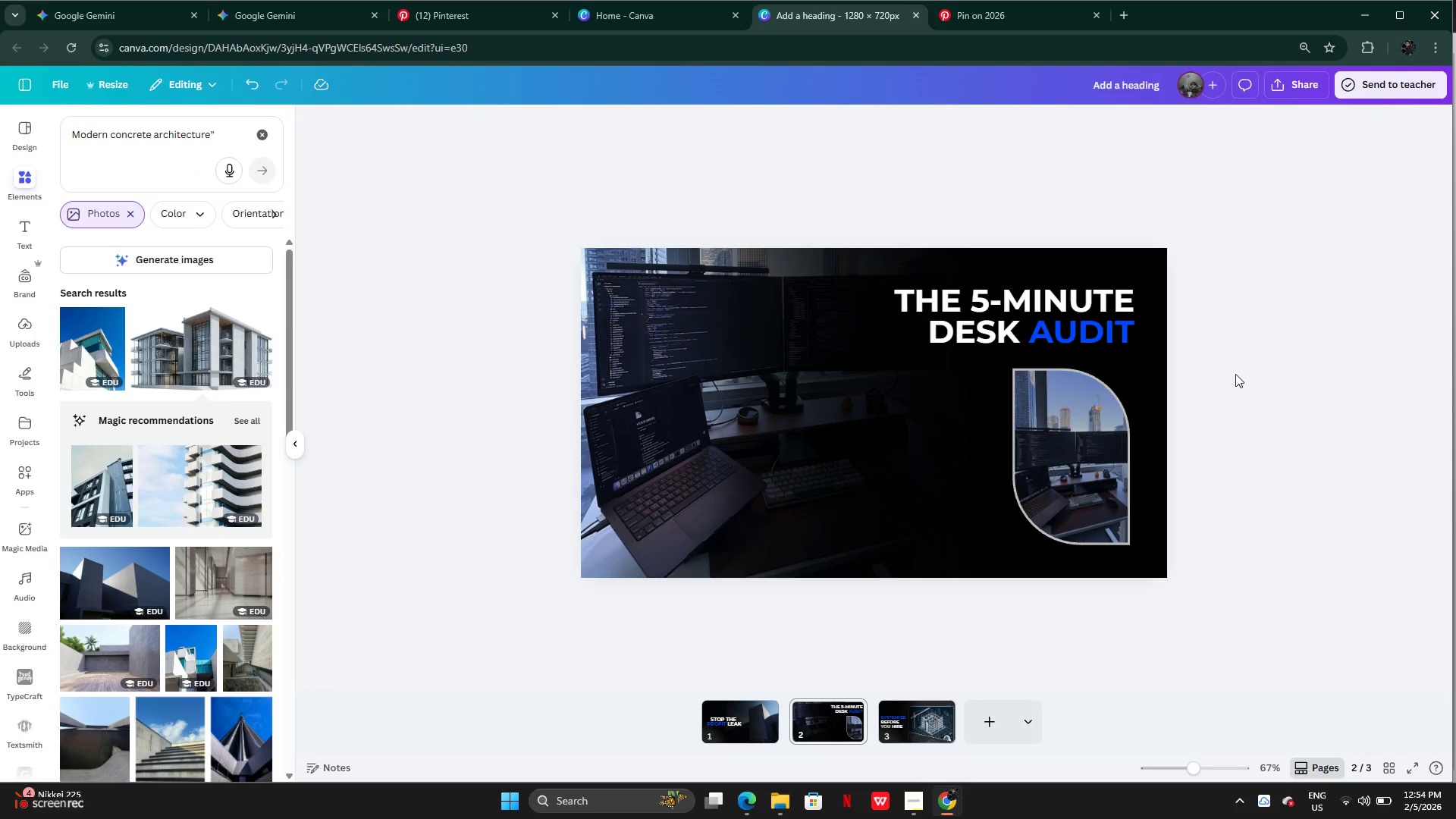 
left_click_drag(start_coordinate=[824, 394], to_coordinate=[855, 393])
 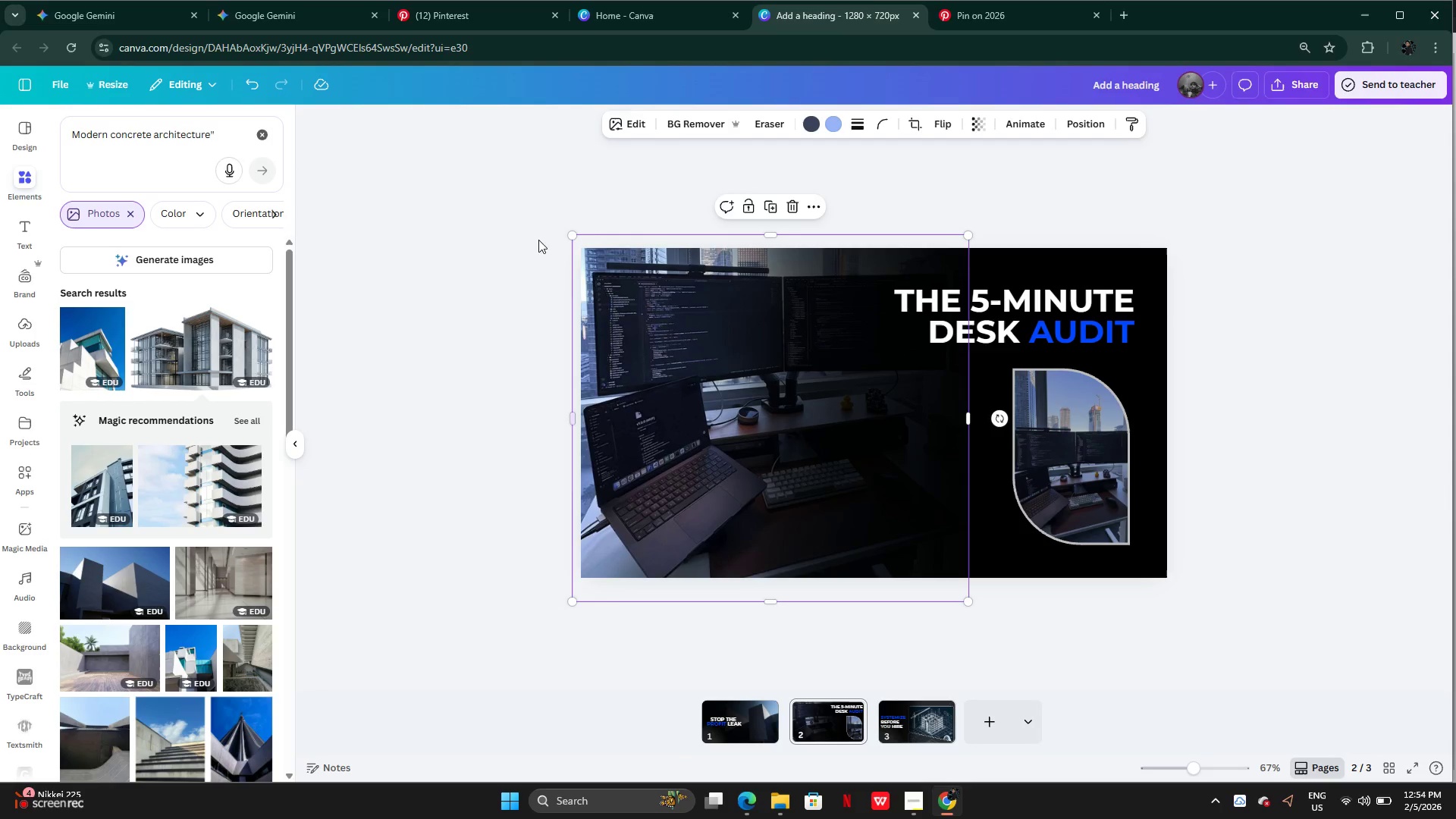 
left_click_drag(start_coordinate=[570, 234], to_coordinate=[587, 250])
 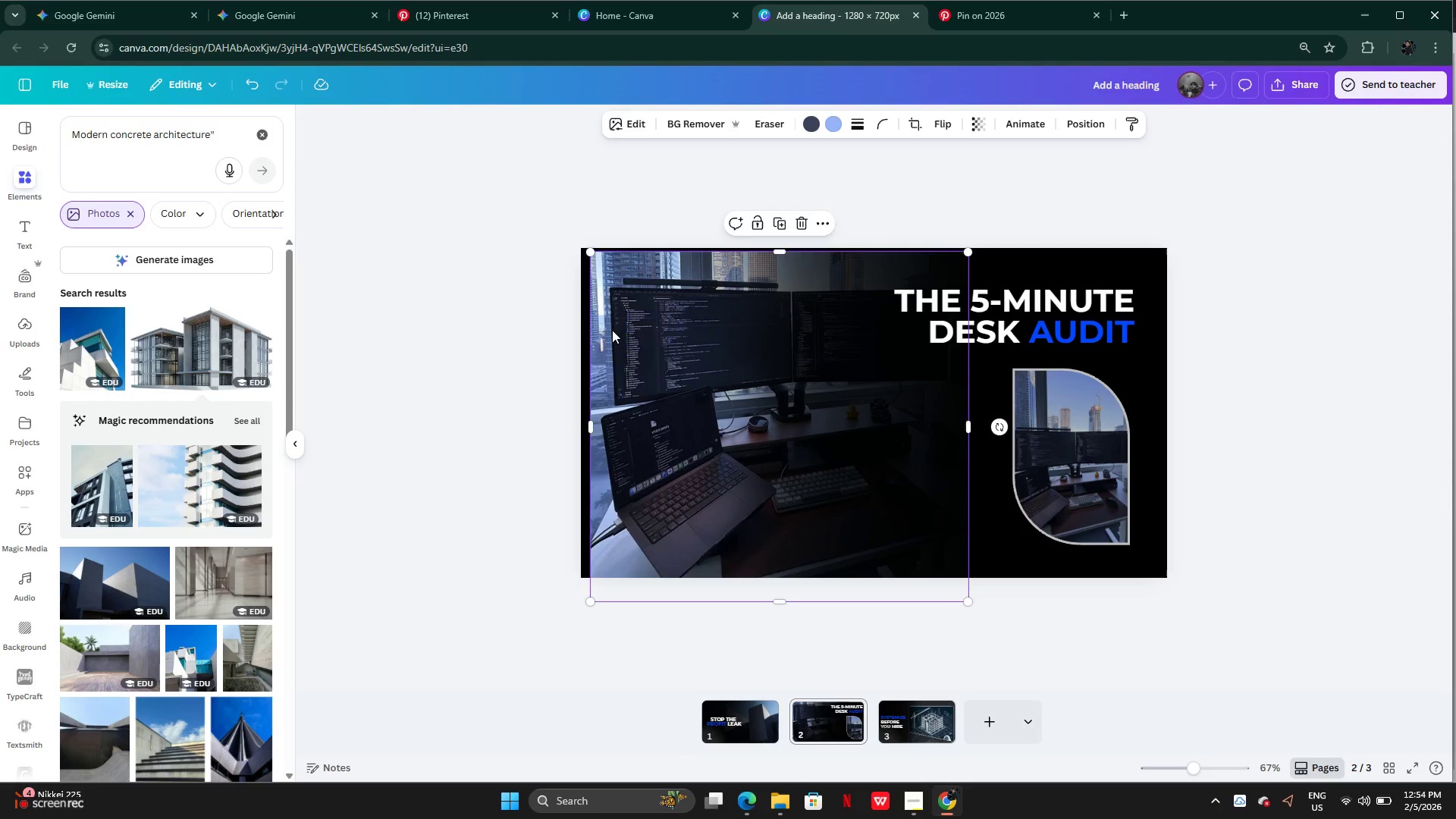 
left_click_drag(start_coordinate=[611, 328], to_coordinate=[605, 328])
 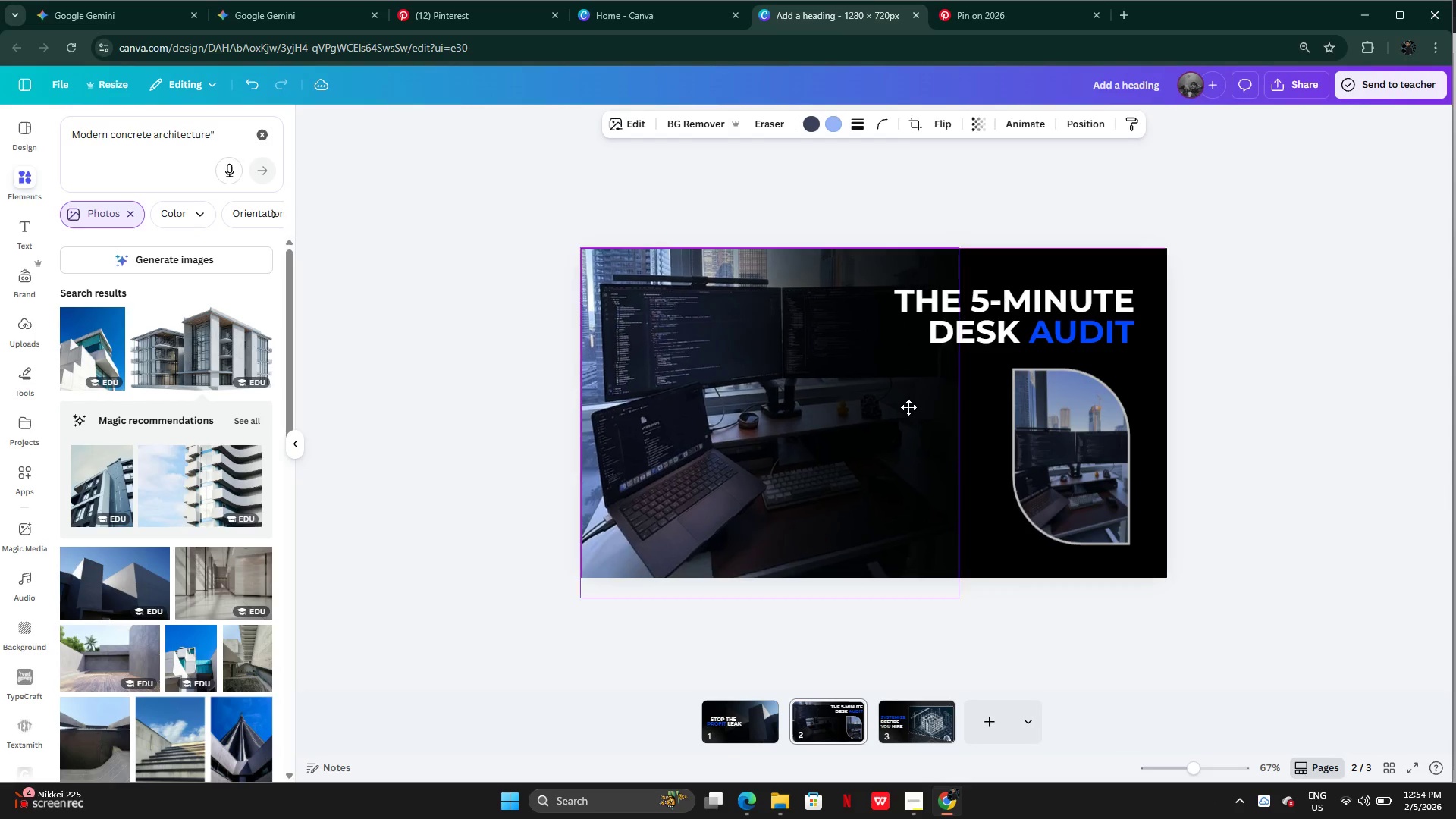 
left_click([975, 416])
 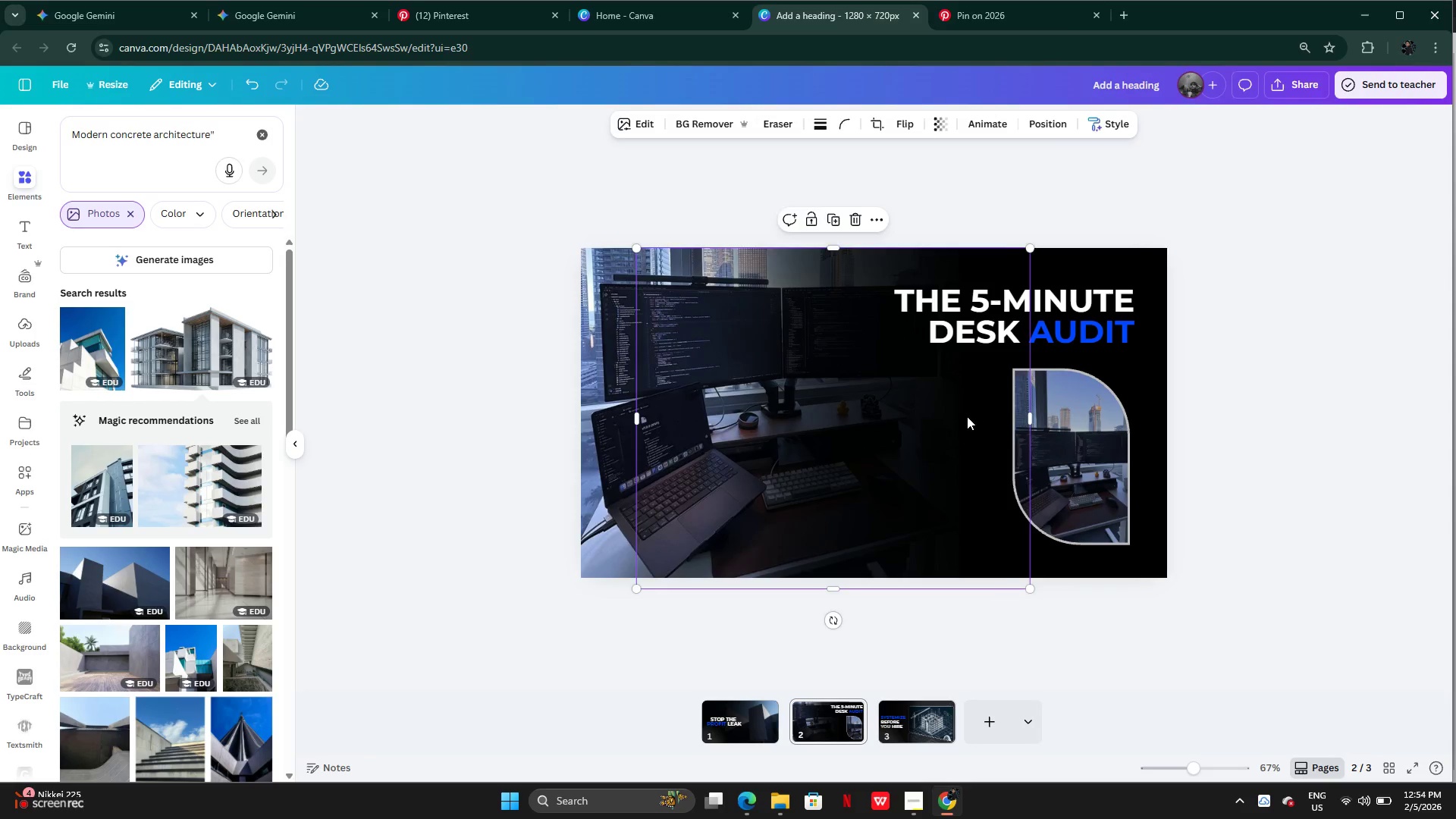 
left_click_drag(start_coordinate=[971, 416], to_coordinate=[907, 409])
 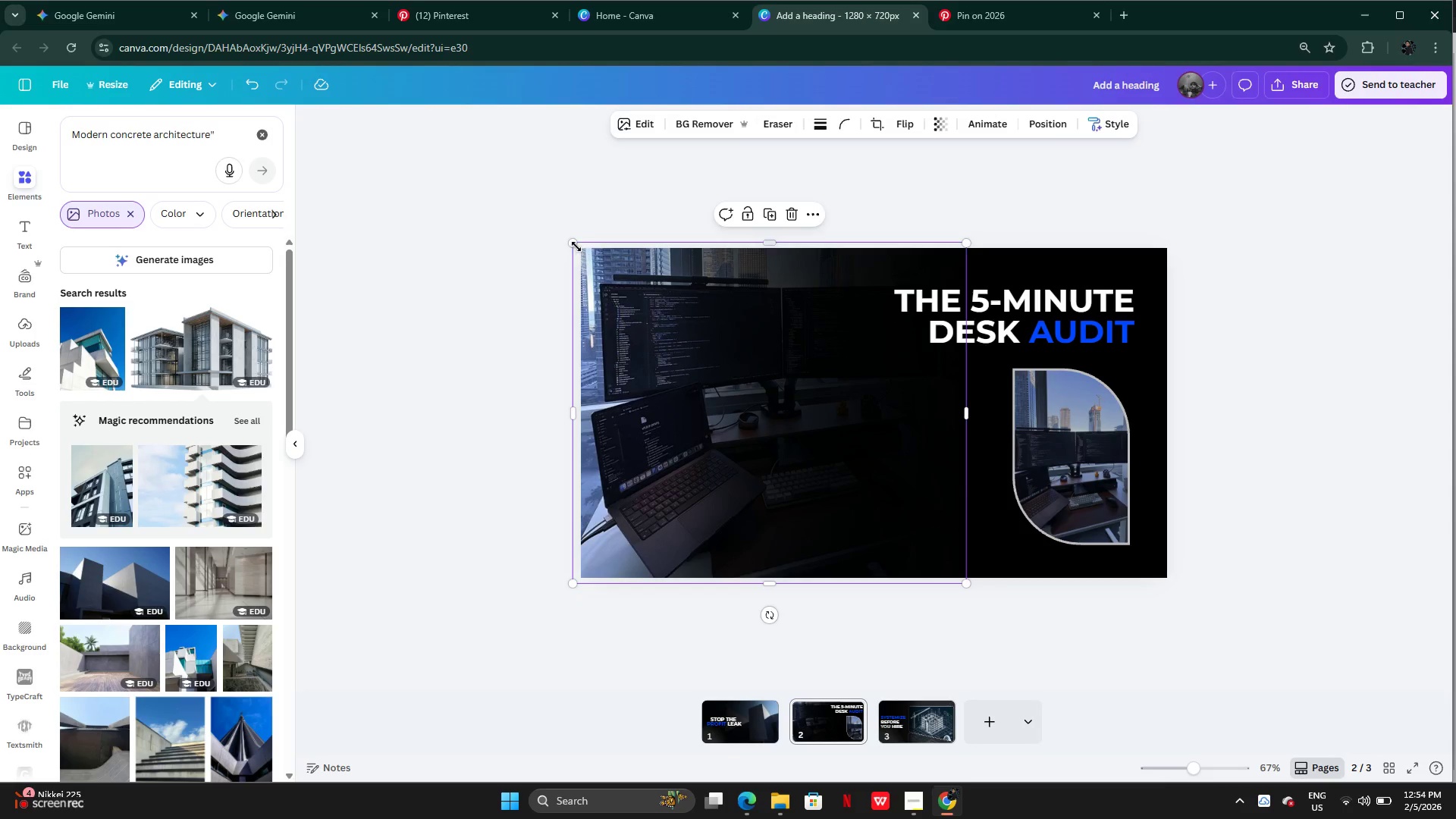 
left_click_drag(start_coordinate=[574, 244], to_coordinate=[583, 250])
 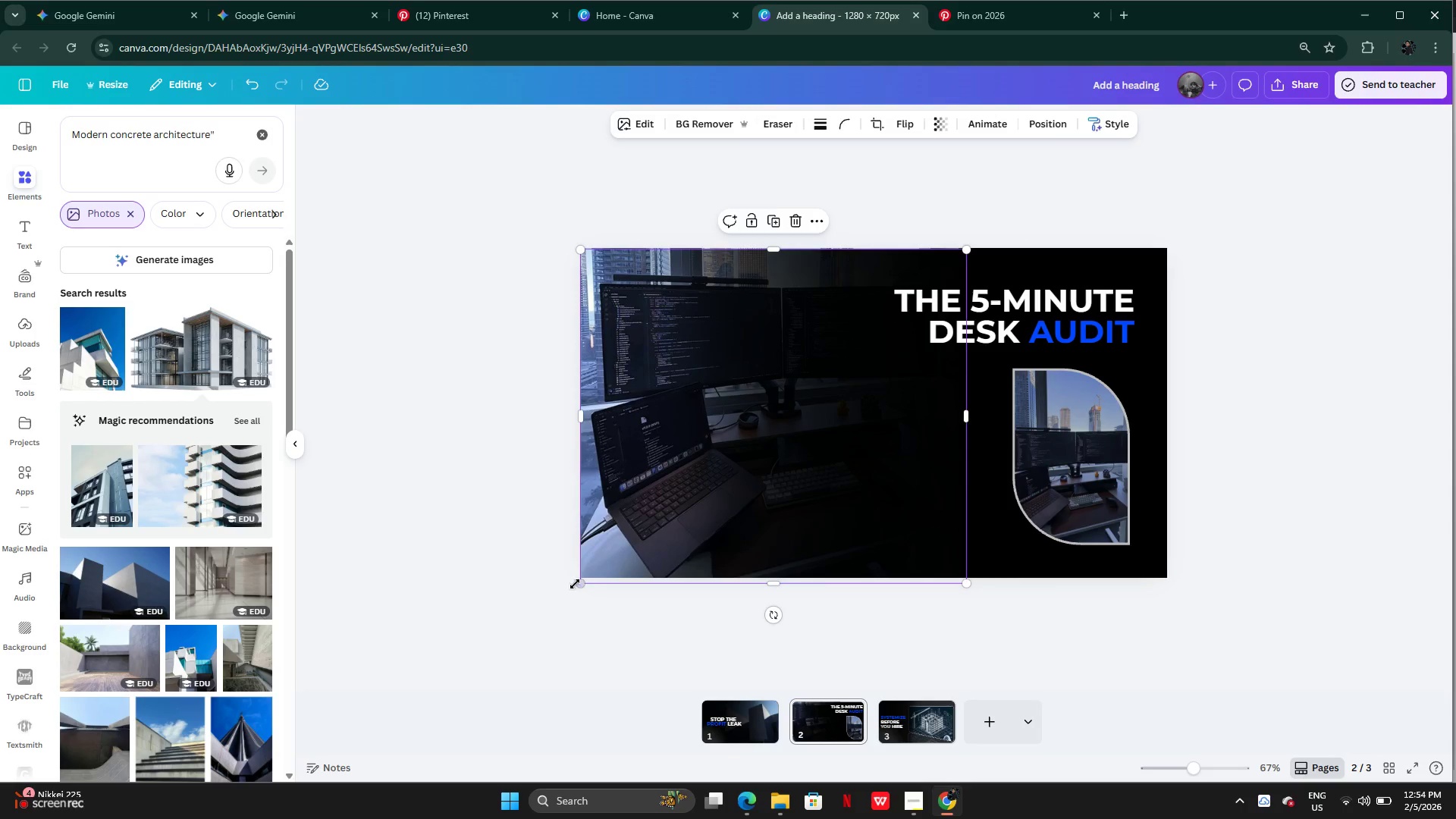 
left_click_drag(start_coordinate=[575, 583], to_coordinate=[582, 580])
 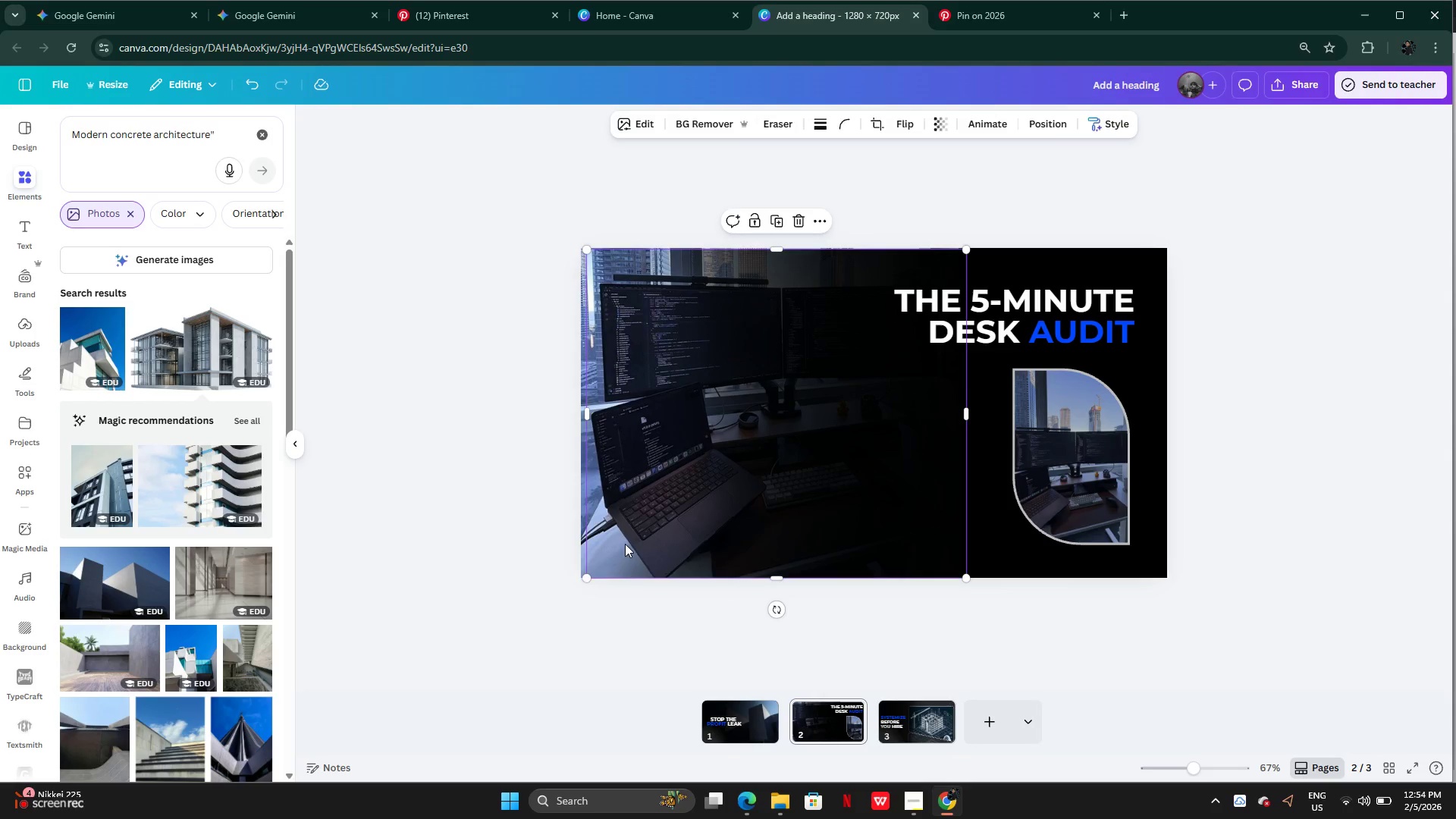 
left_click_drag(start_coordinate=[625, 544], to_coordinate=[618, 543])
 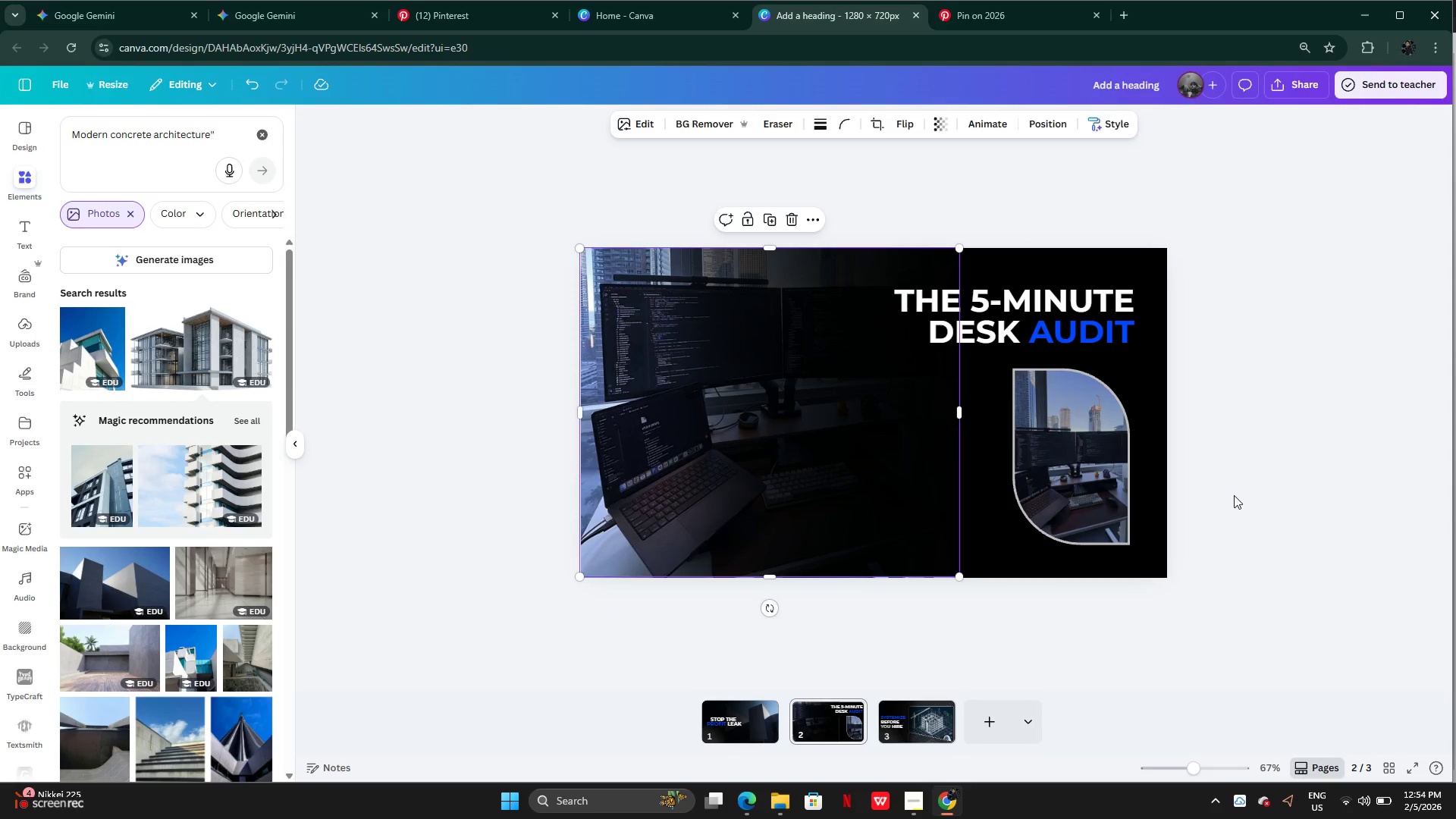 
double_click([1234, 495])
 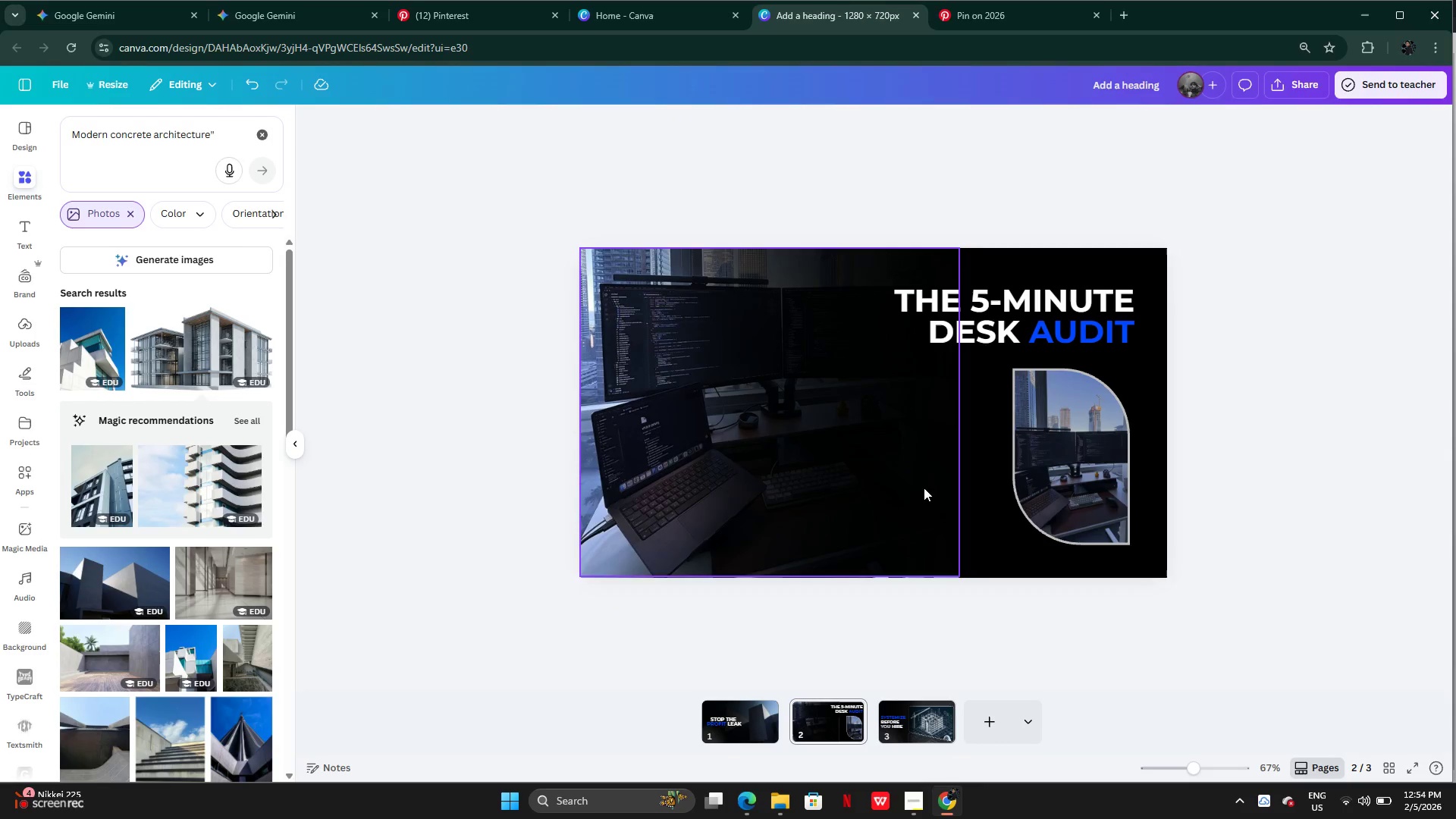 
left_click_drag(start_coordinate=[888, 475], to_coordinate=[887, 481])
 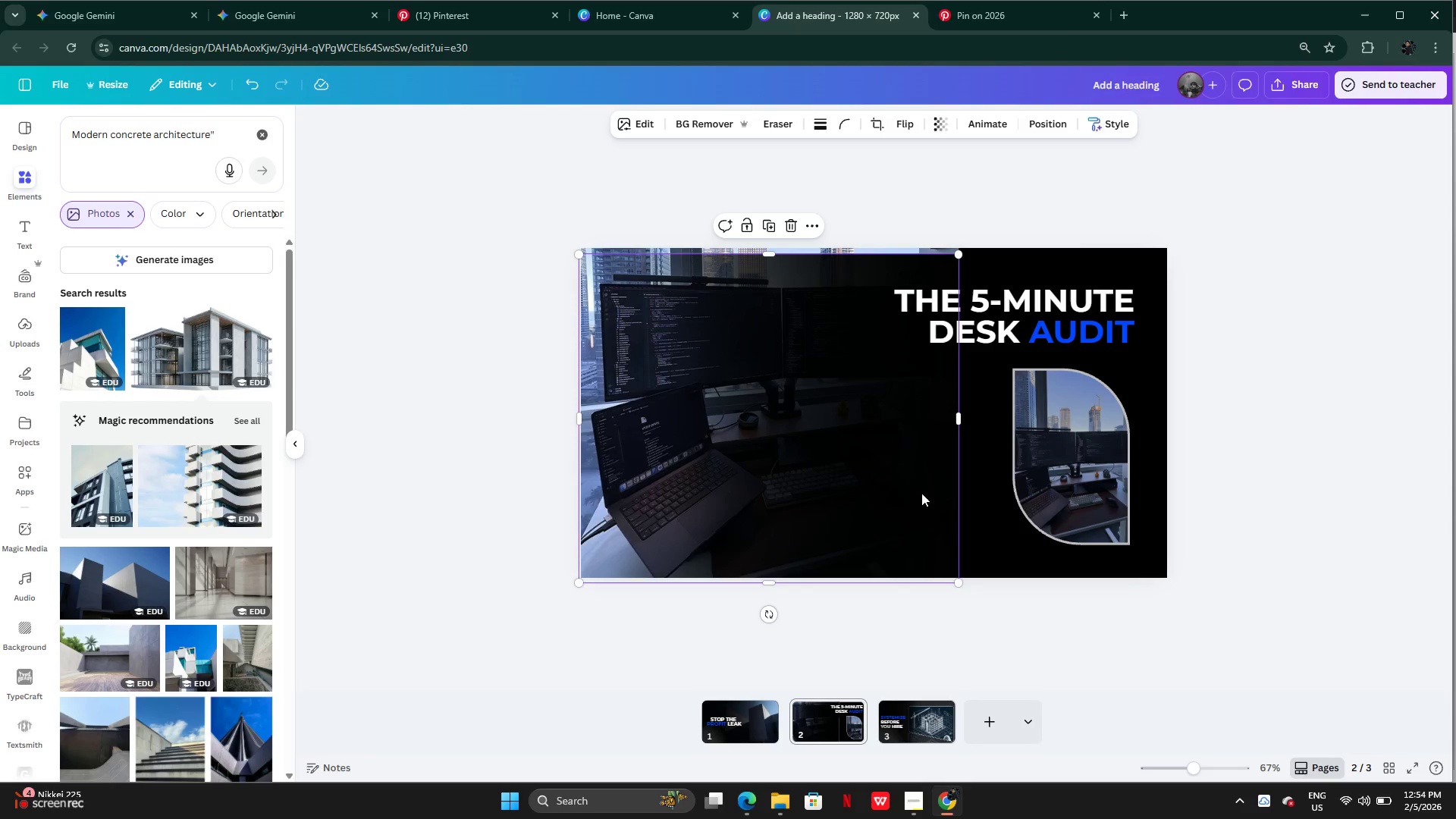 
left_click_drag(start_coordinate=[886, 490], to_coordinate=[885, 483])
 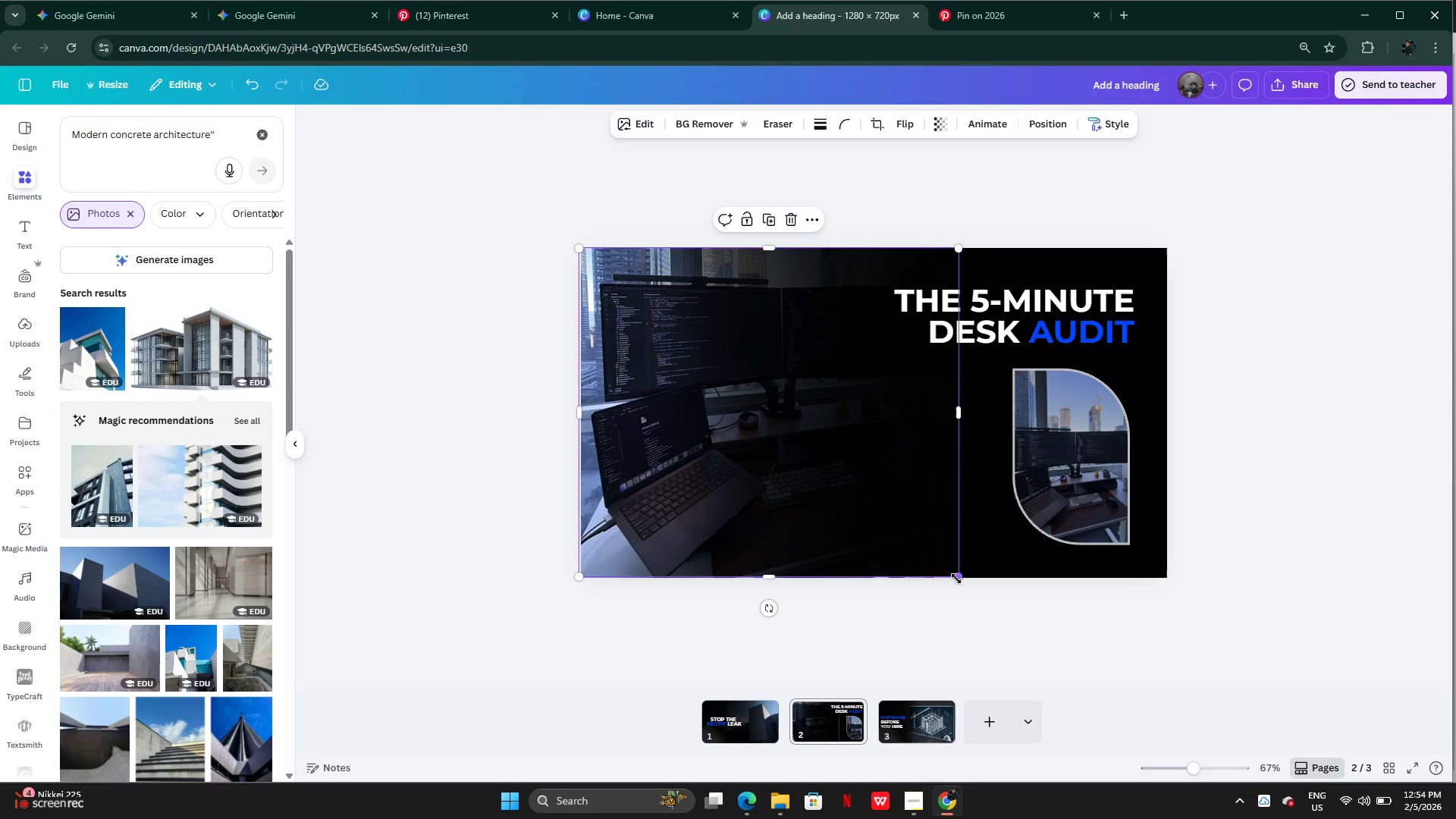 
left_click_drag(start_coordinate=[956, 577], to_coordinate=[956, 583])
 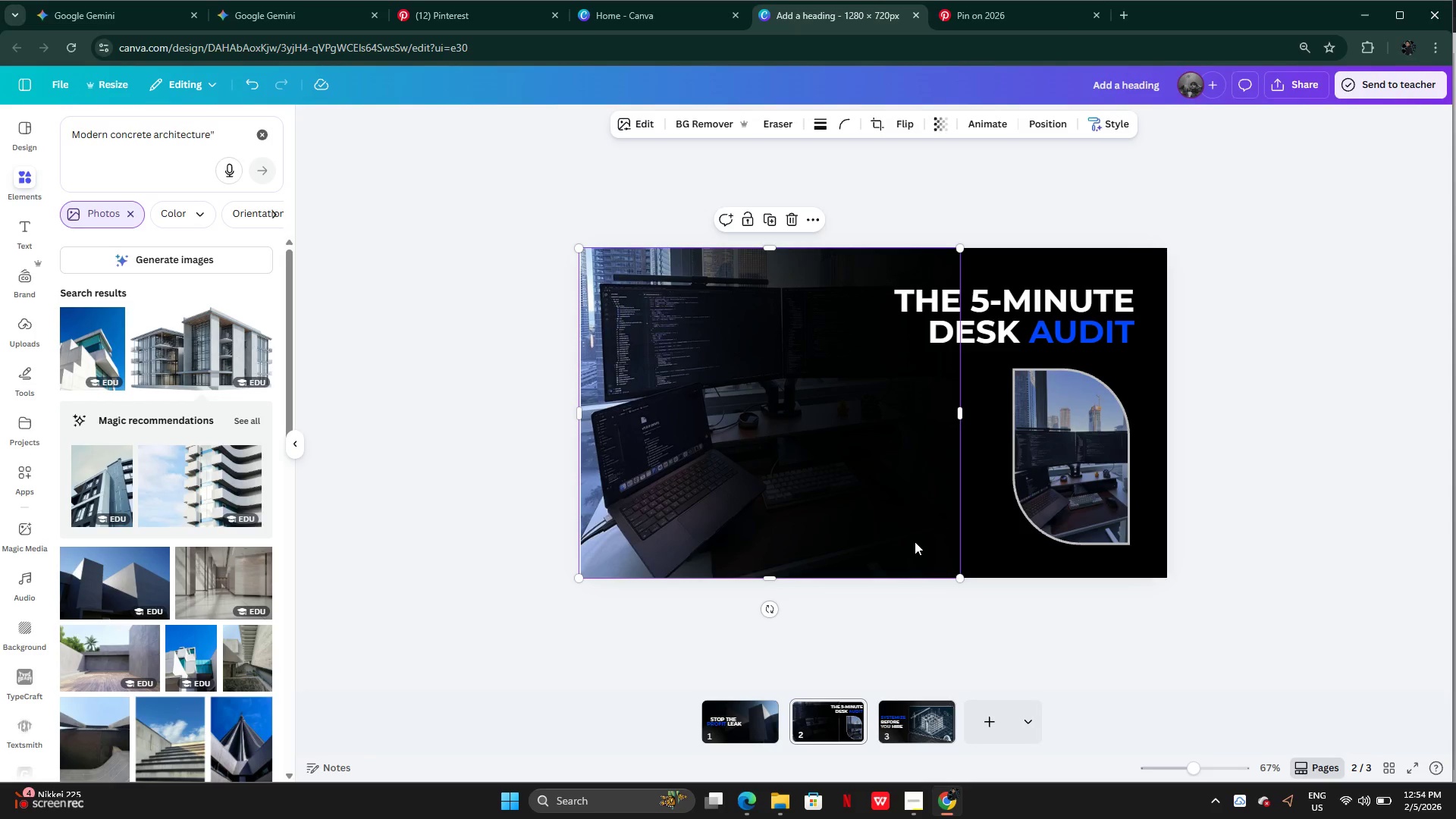 
left_click_drag(start_coordinate=[915, 541], to_coordinate=[907, 541])
 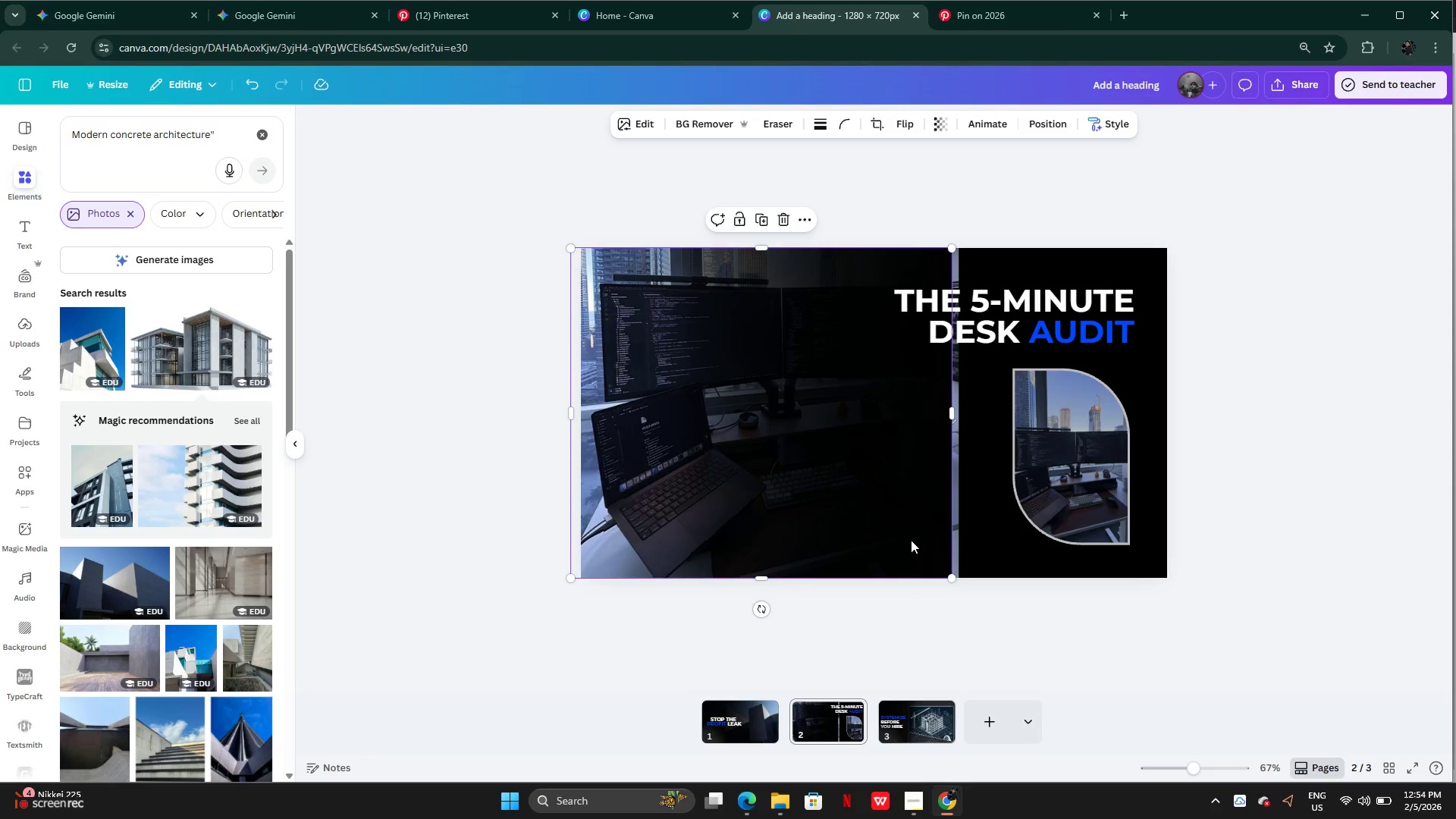 
left_click_drag(start_coordinate=[911, 540], to_coordinate=[922, 541])
 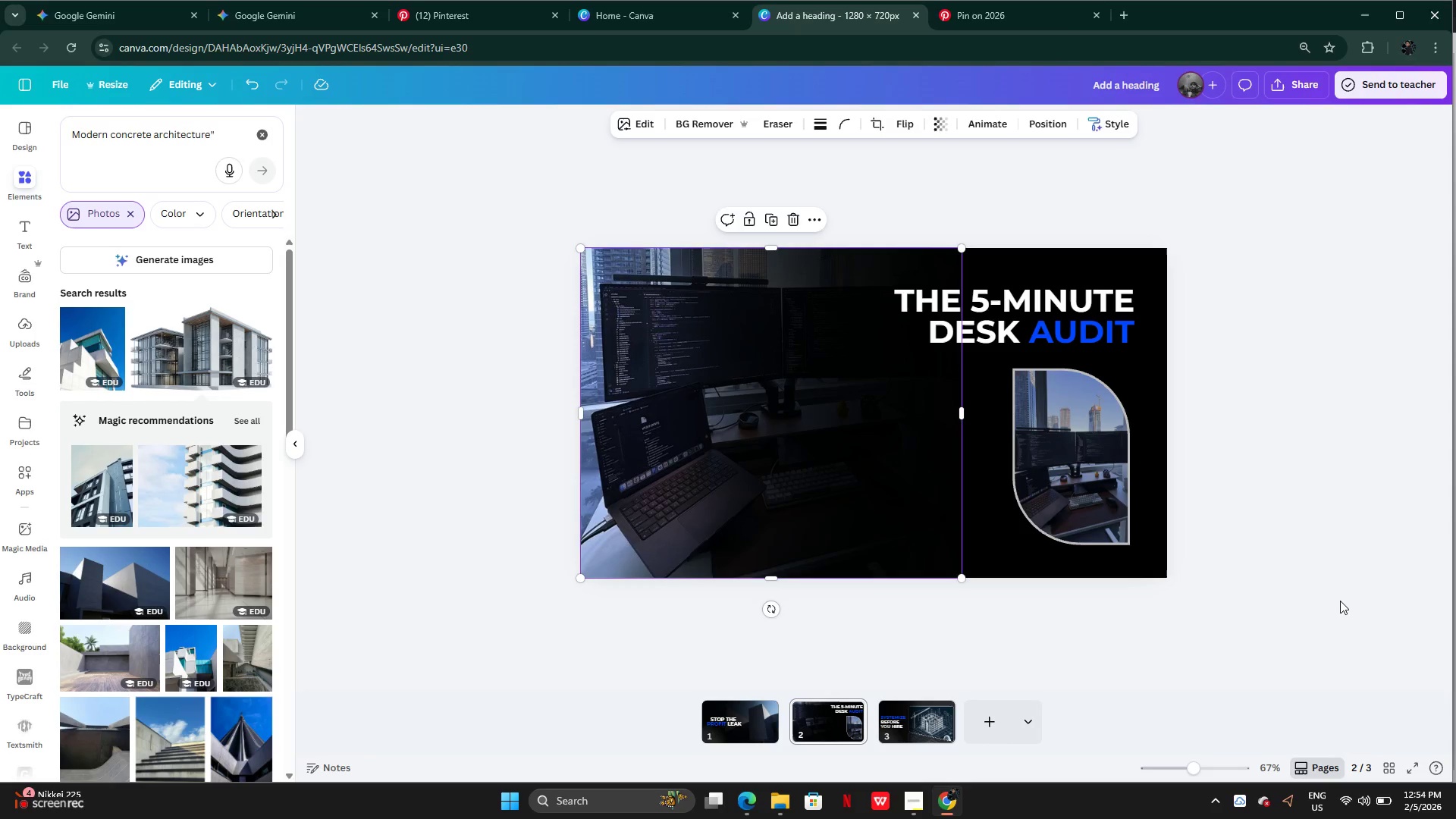 
left_click([1340, 601])
 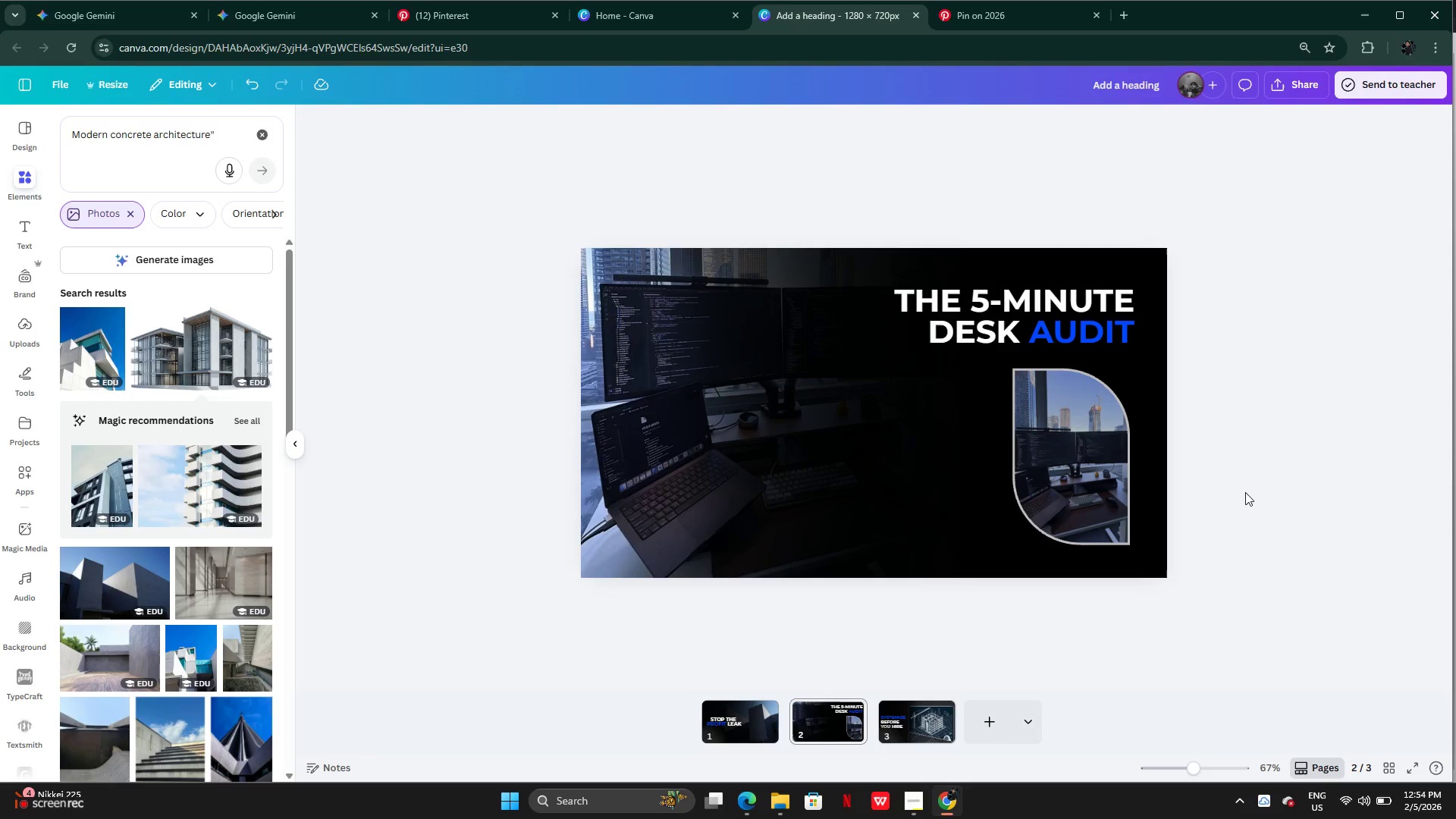 
wait(5.48)
 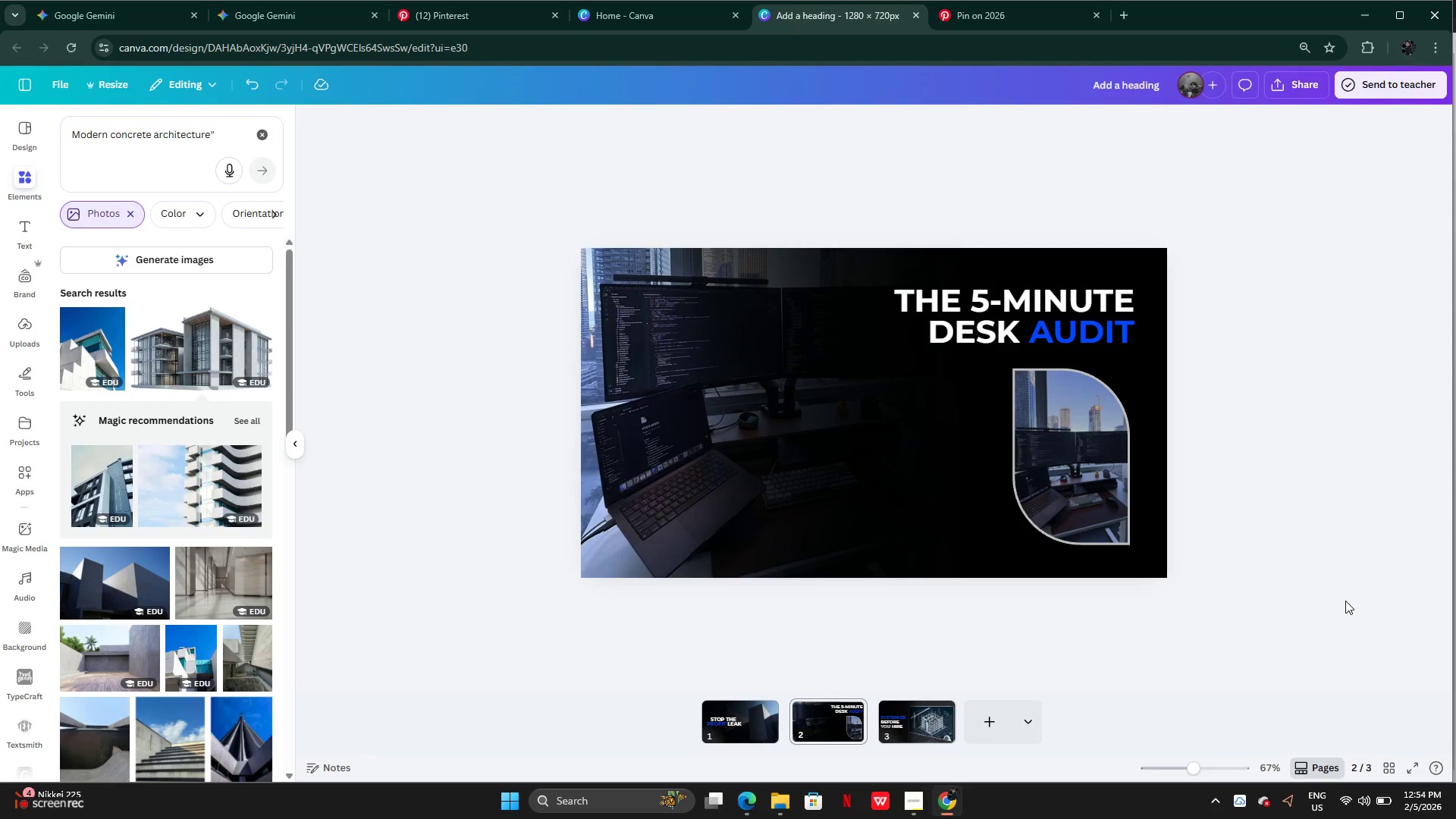 
left_click([915, 719])
 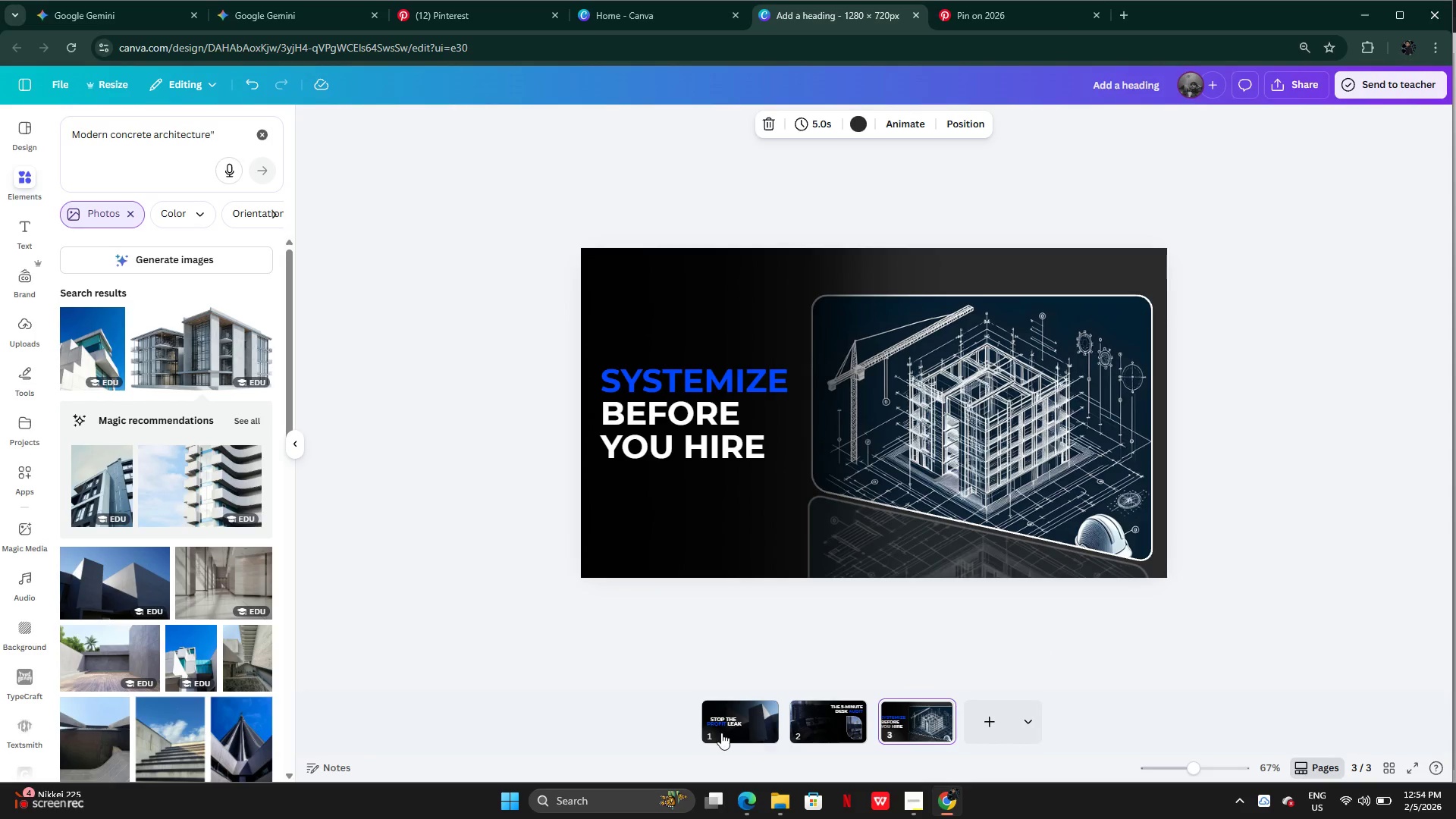 
left_click([711, 733])
 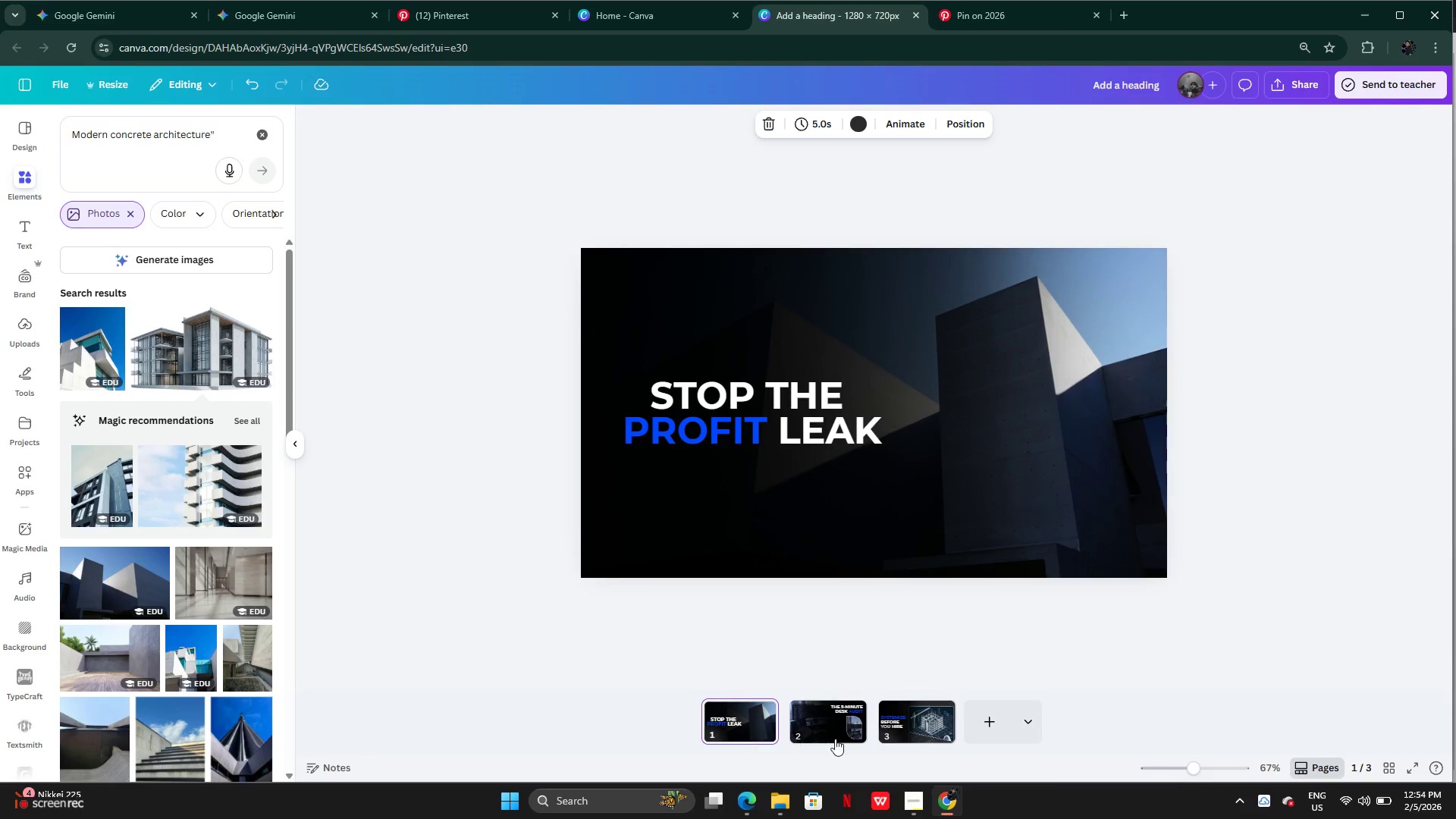 
left_click([836, 739])
 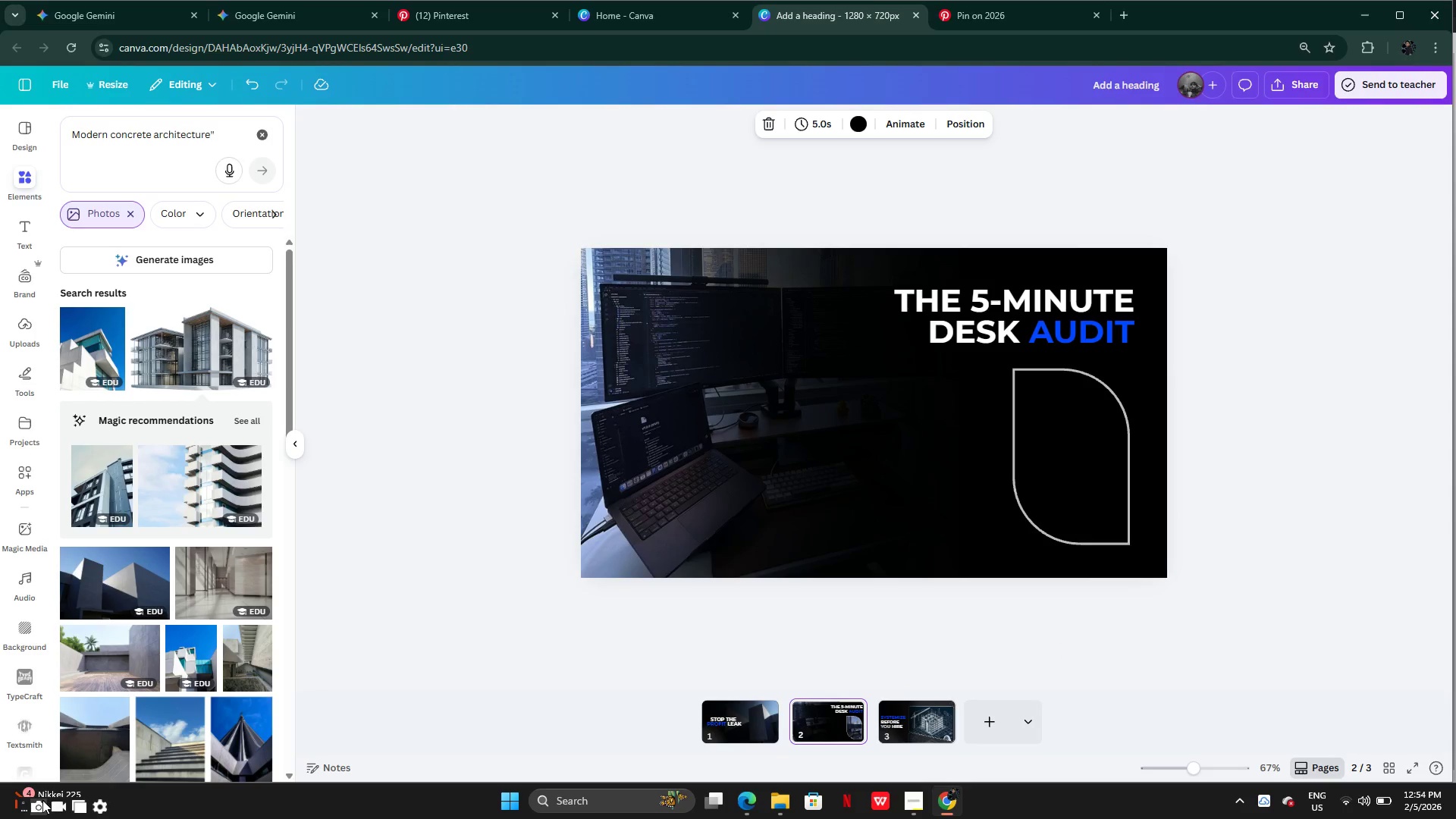 
left_click([40, 809])
 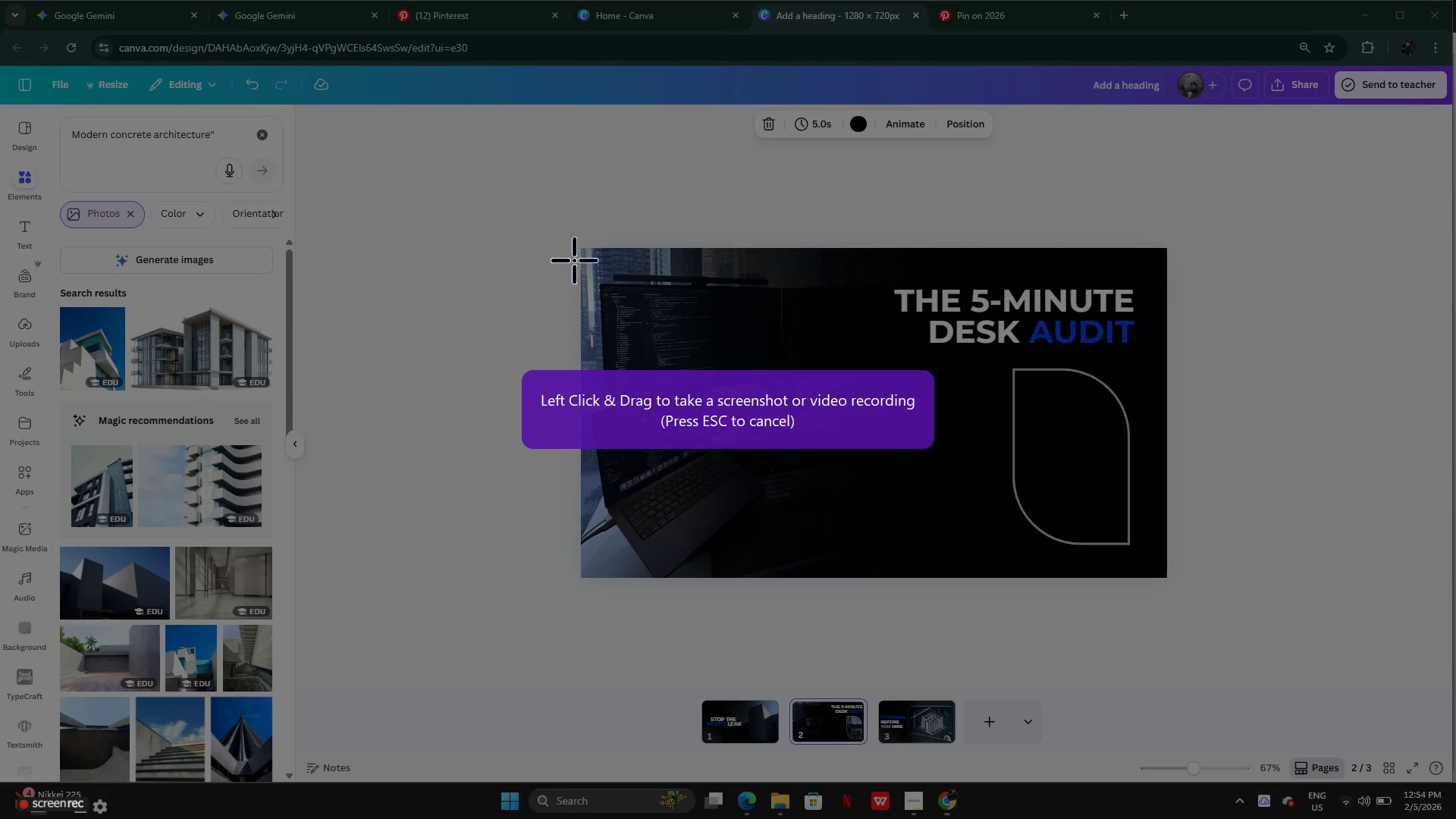 
left_click_drag(start_coordinate=[580, 234], to_coordinate=[1166, 585])
 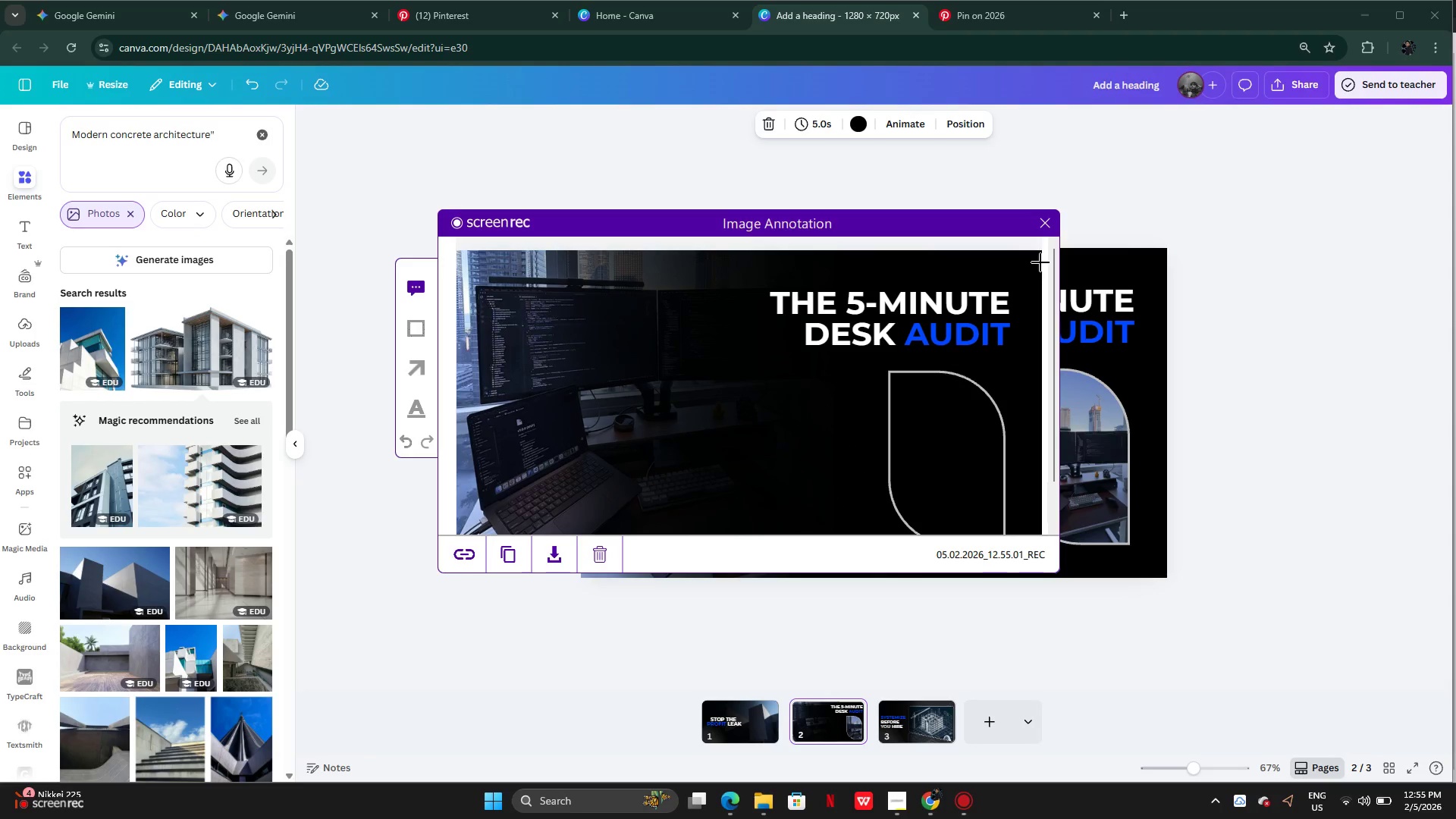 
left_click([1047, 225])
 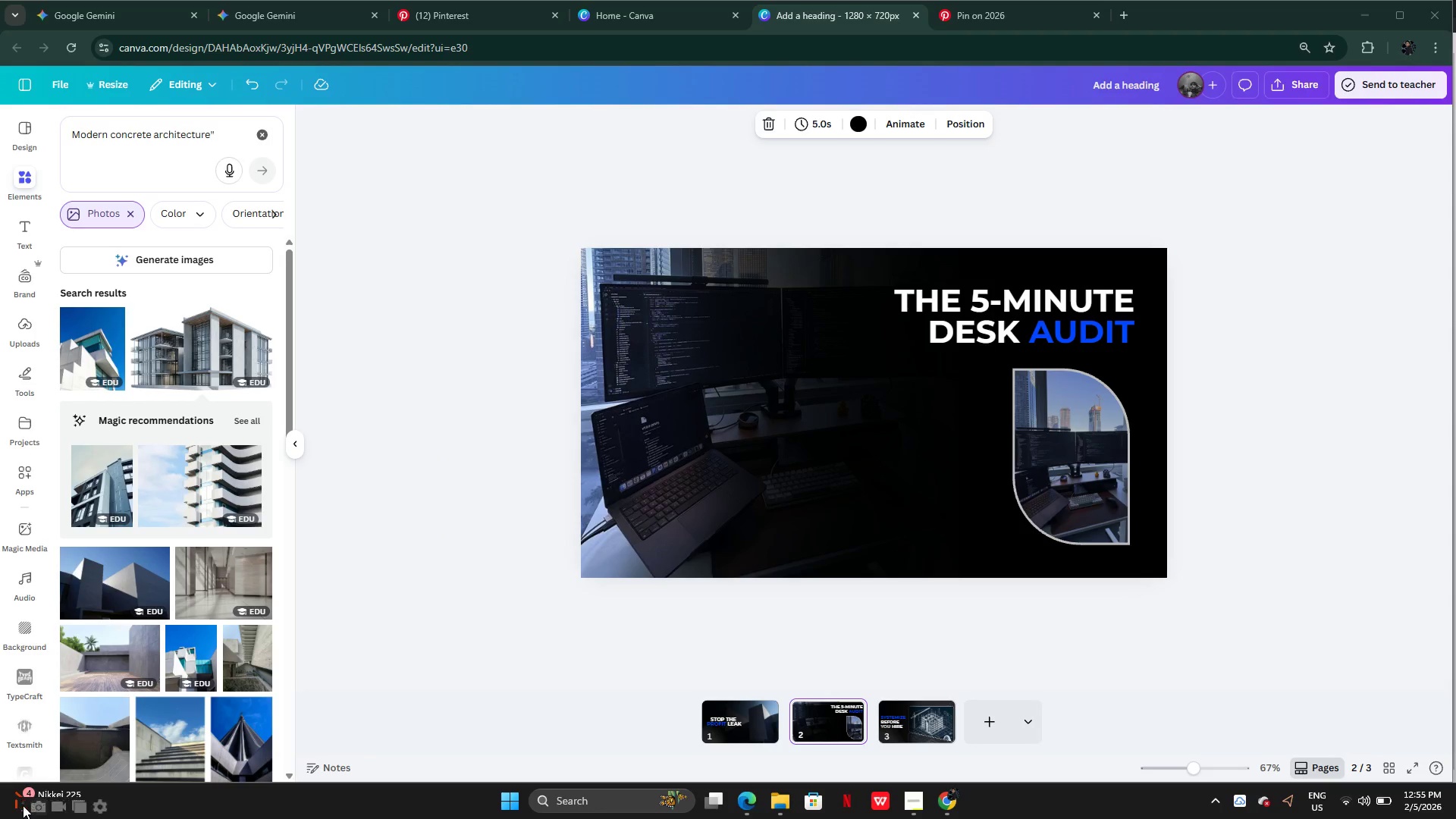 
left_click([37, 809])
 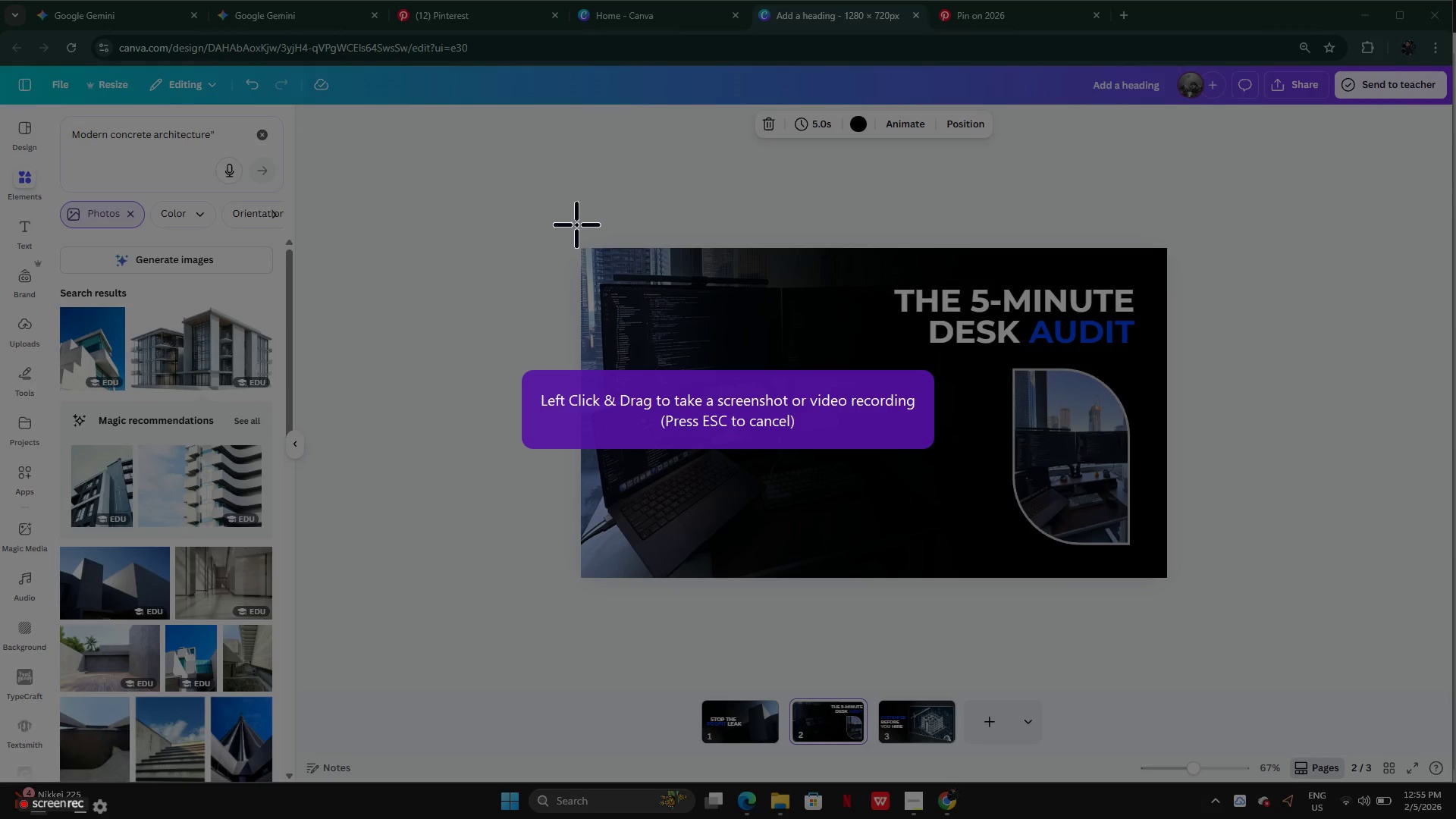 
left_click_drag(start_coordinate=[566, 233], to_coordinate=[1178, 588])
 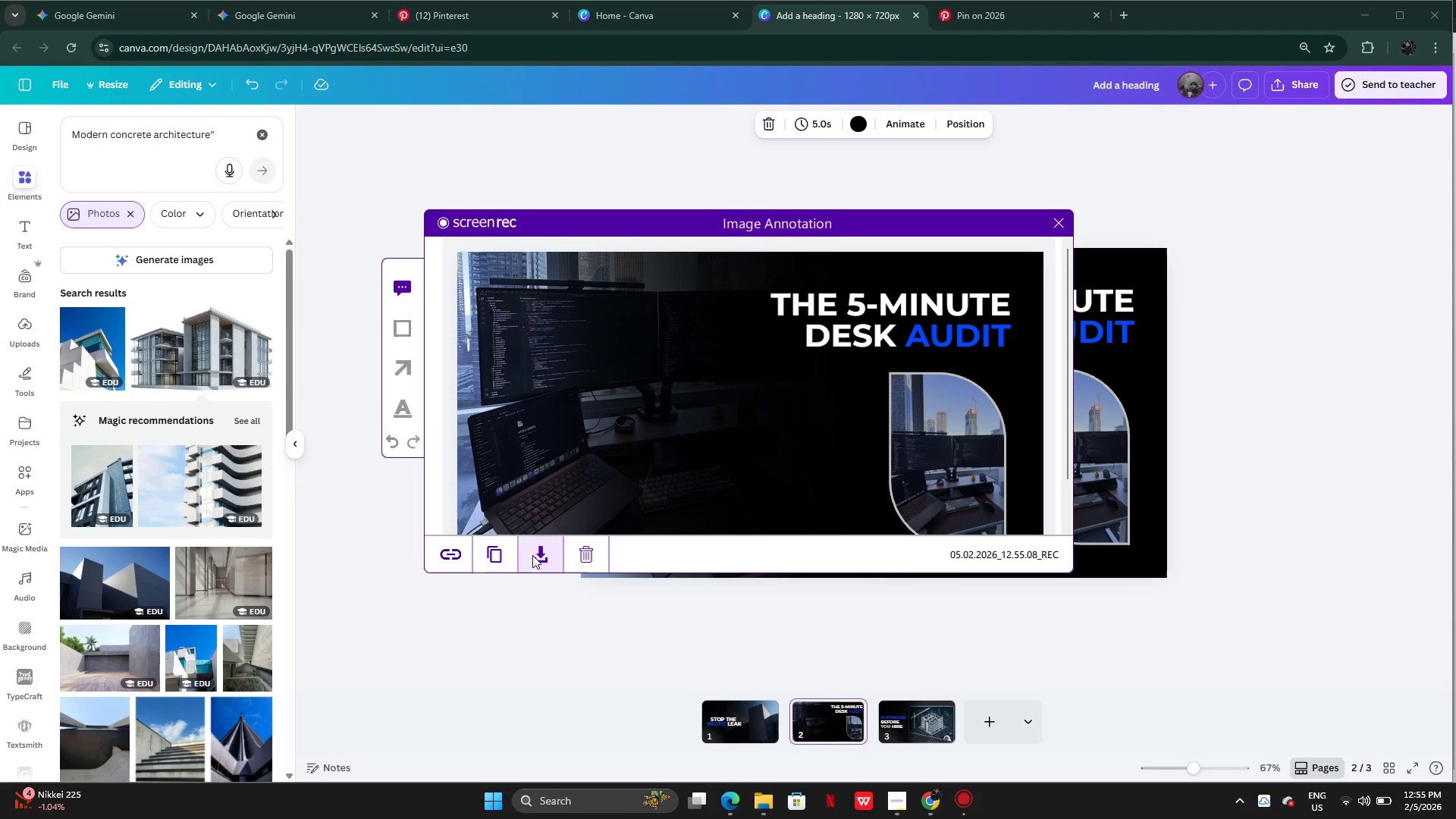 
left_click([488, 555])
 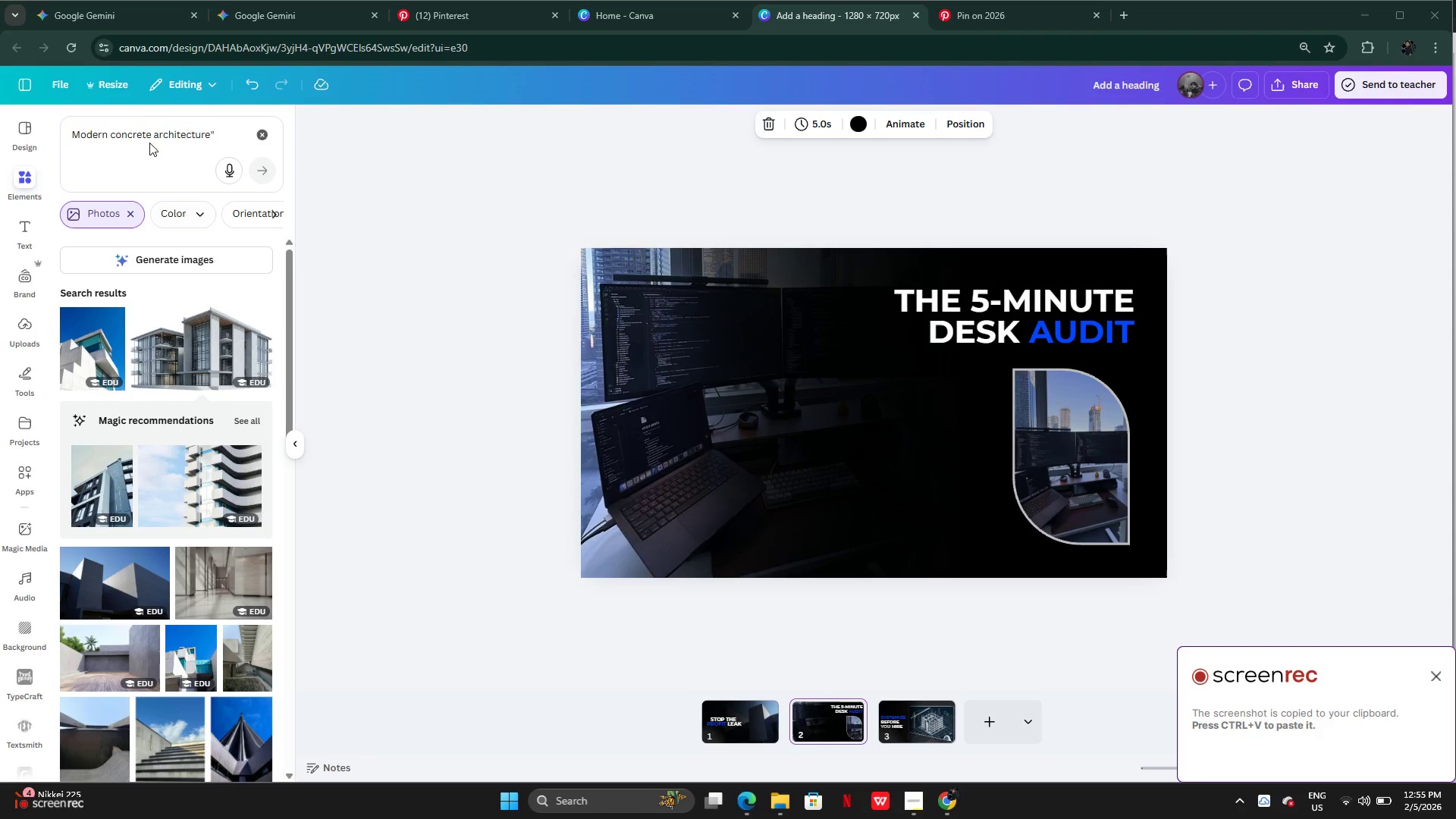 
left_click([119, 8])
 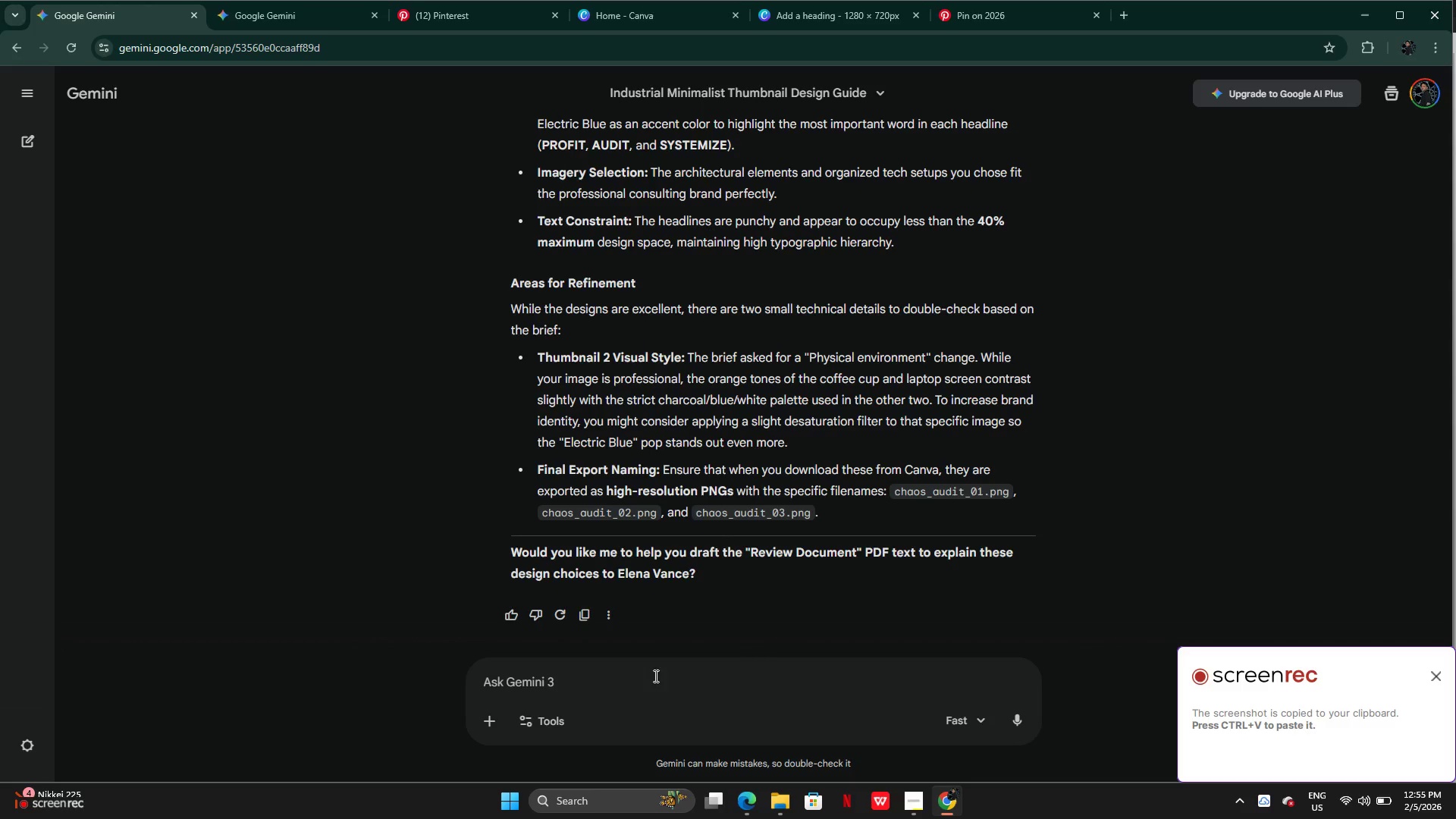 
left_click([641, 675])
 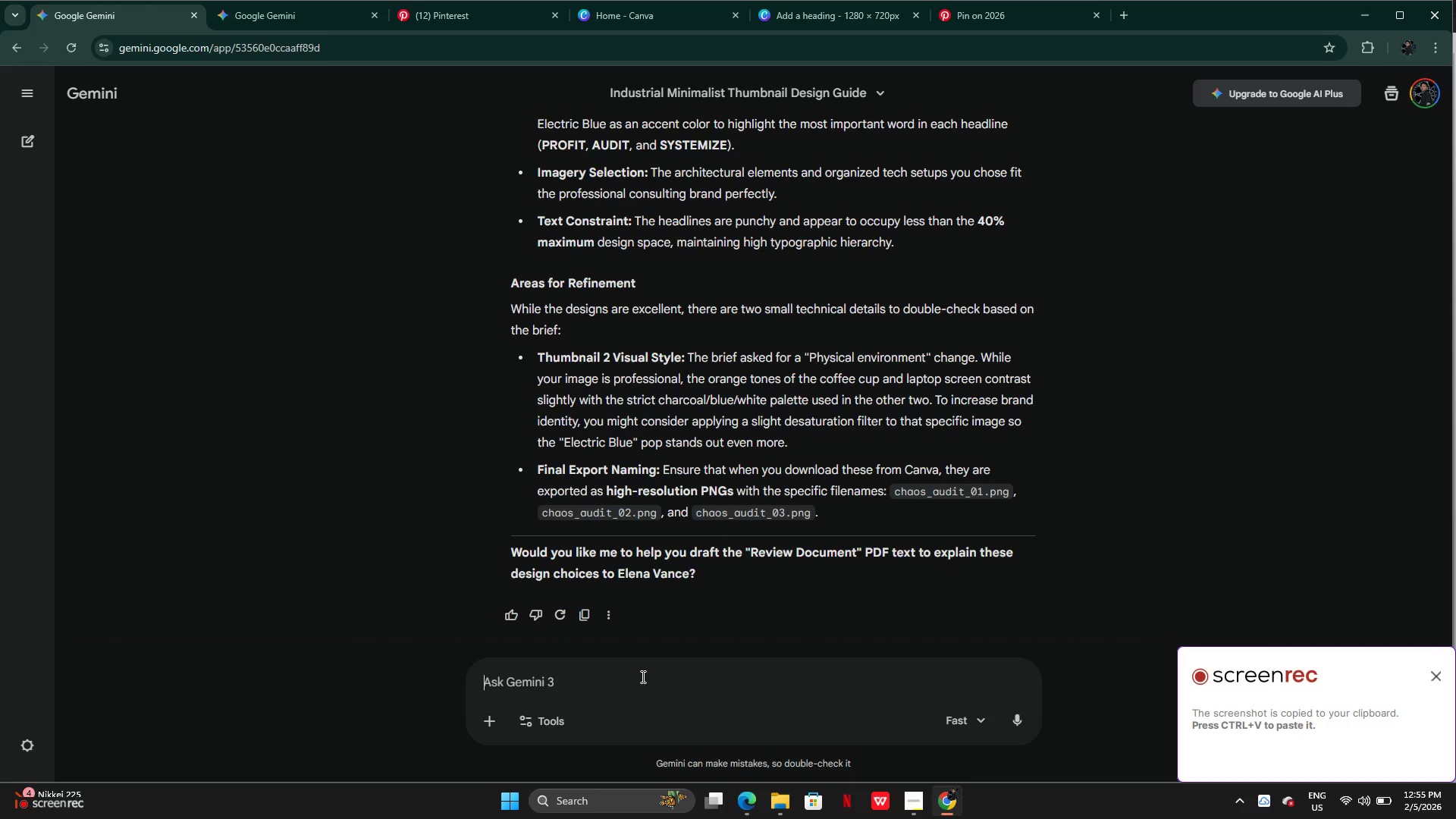 
key(Control+V)
 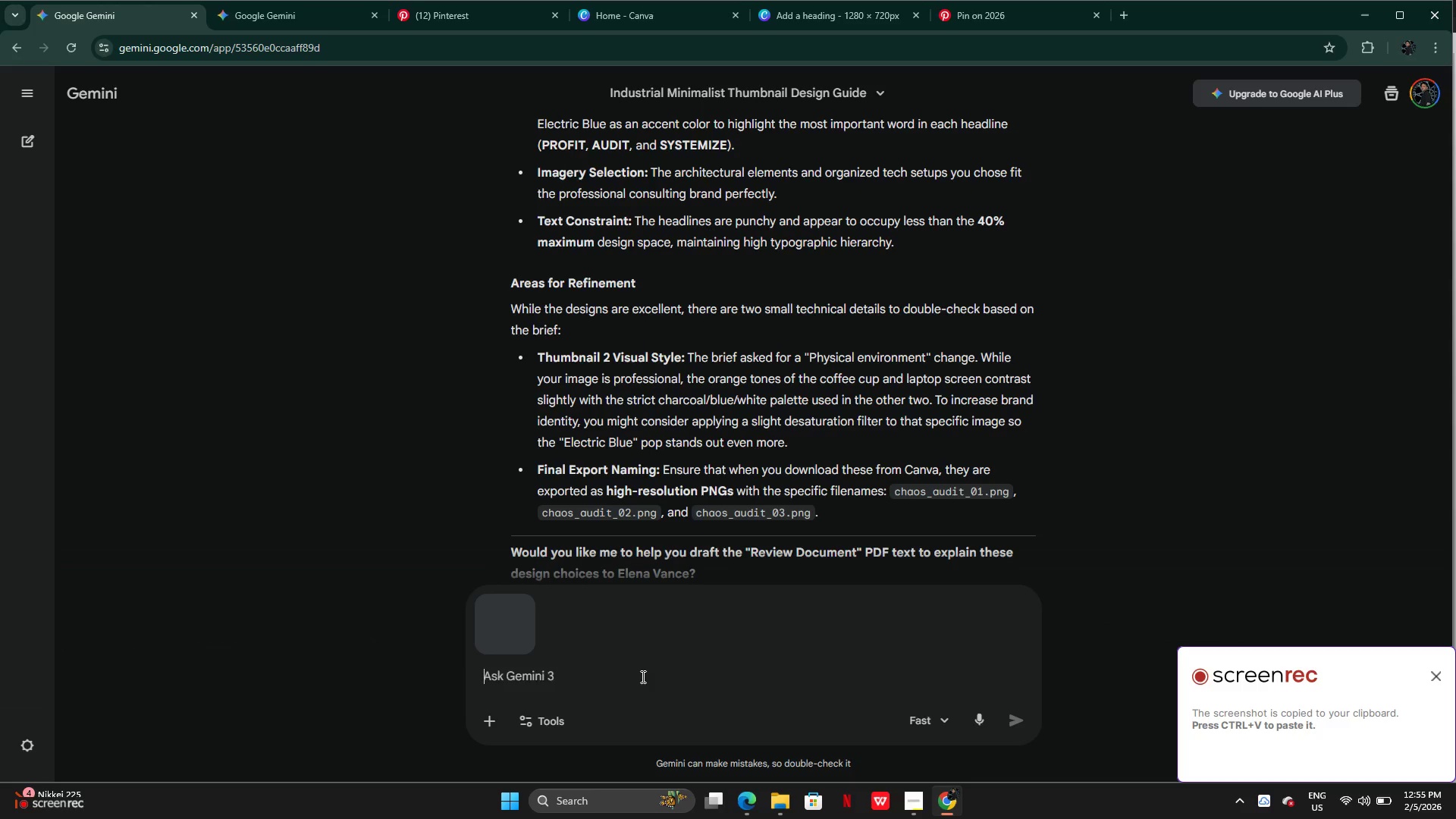 
type(what about this d)
key(Backspace)
key(Backspace)
key(Backspace)
type(is I replace the image)
 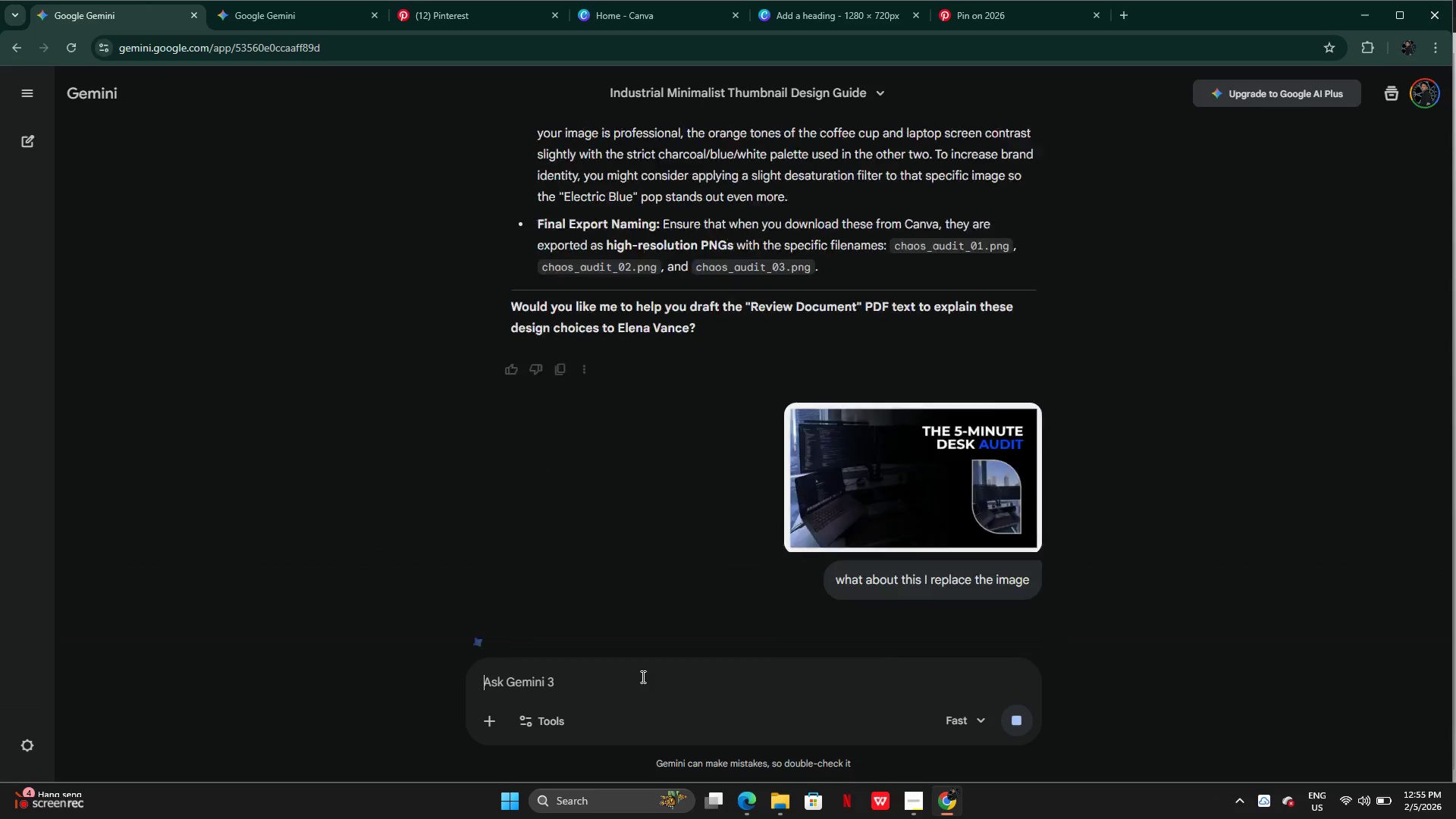 
key(Enter)
 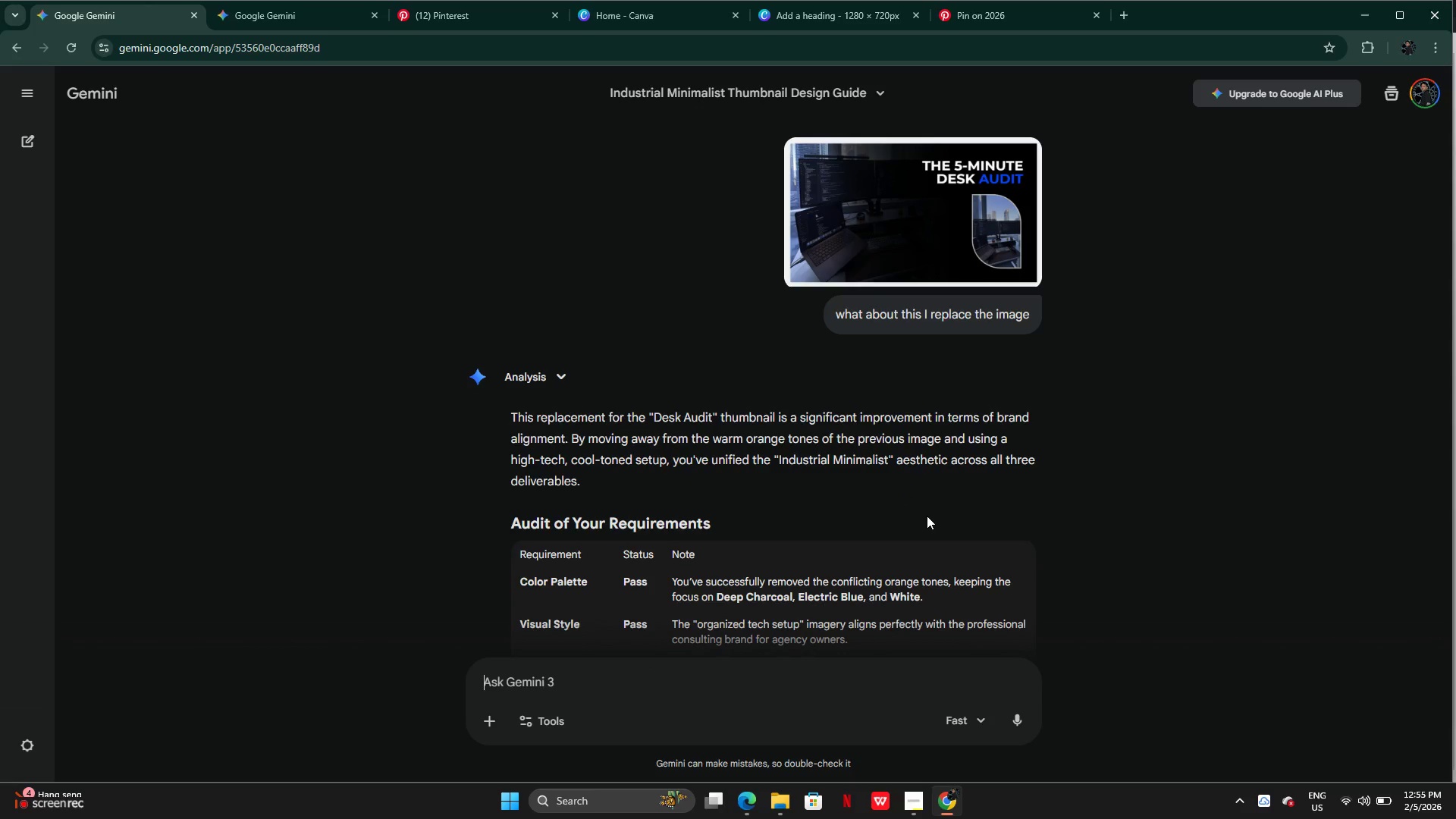 
wait(13.92)
 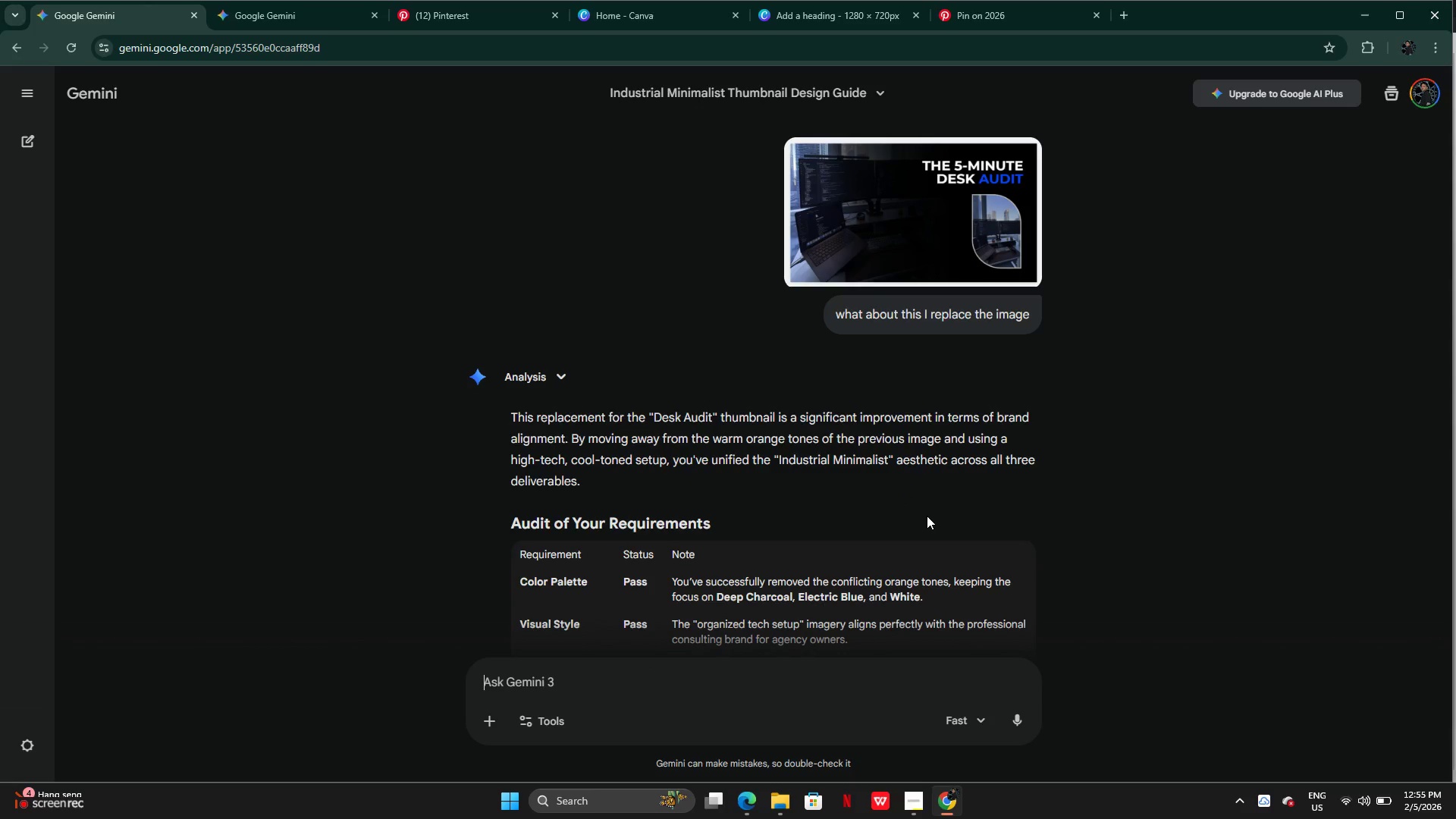 
scroll: coordinate [914, 532], scroll_direction: down, amount: 2.0
 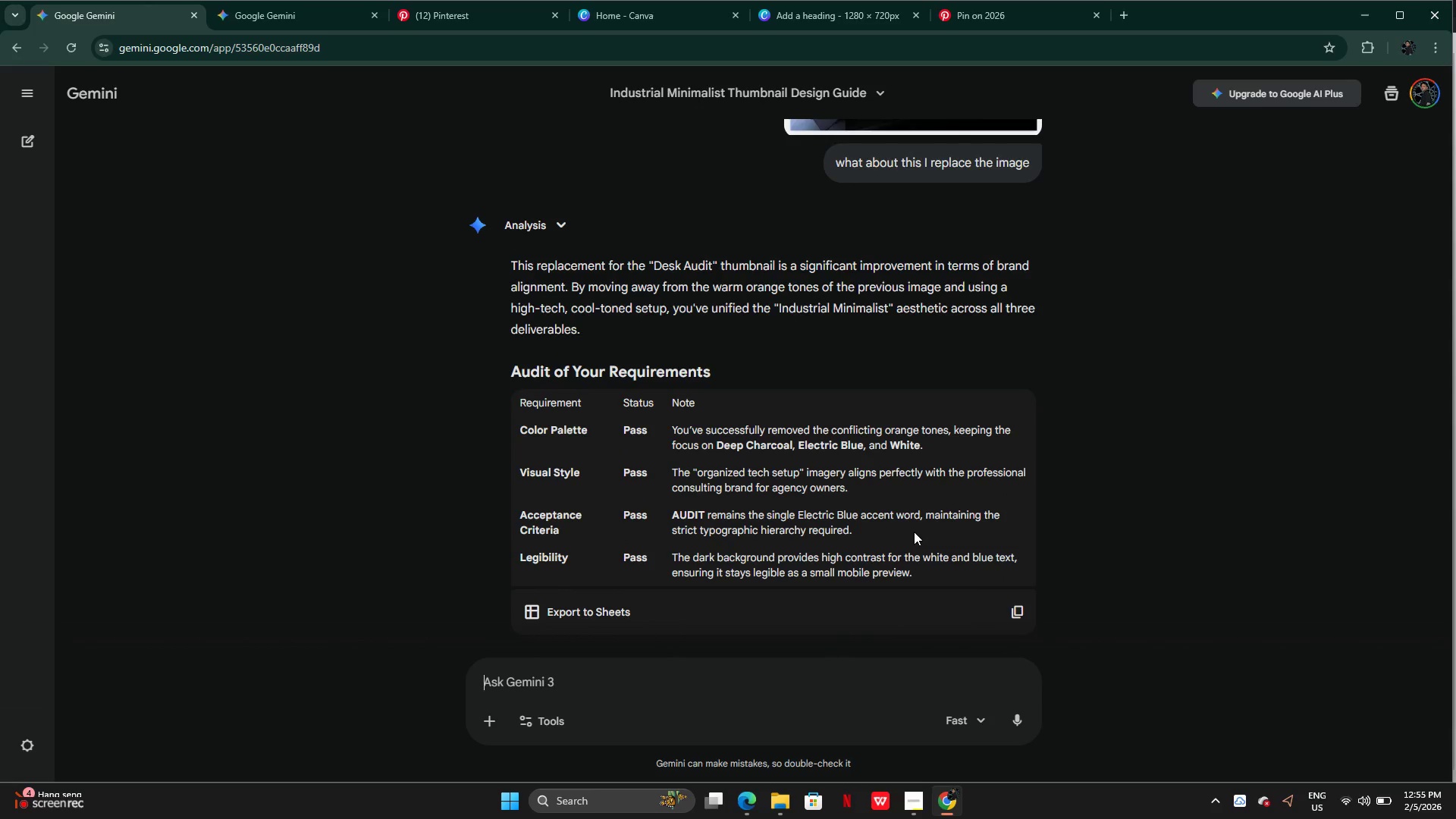 
scroll: coordinate [902, 487], scroll_direction: up, amount: 7.0
 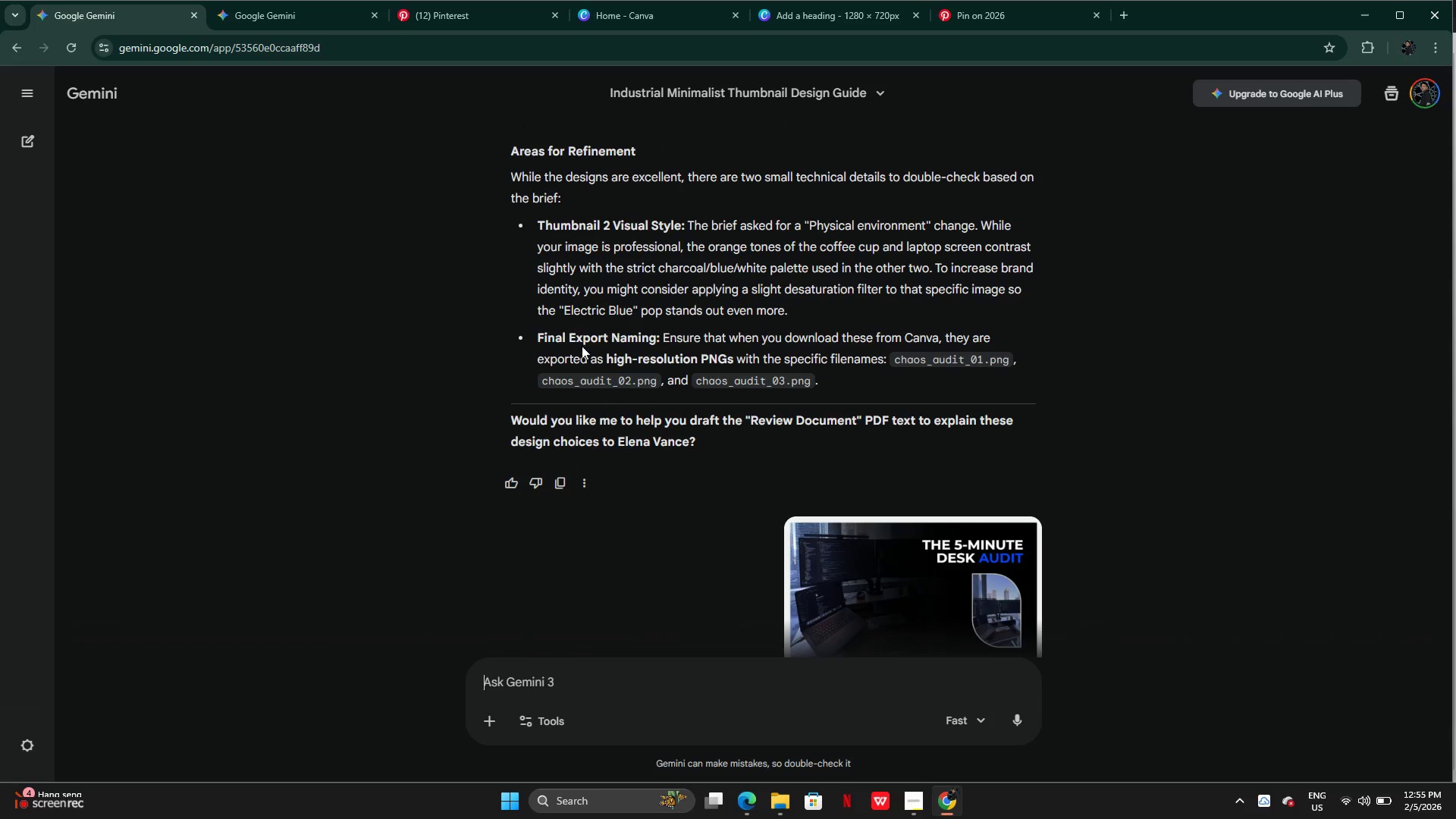 
left_click_drag(start_coordinate=[530, 333], to_coordinate=[704, 339])
 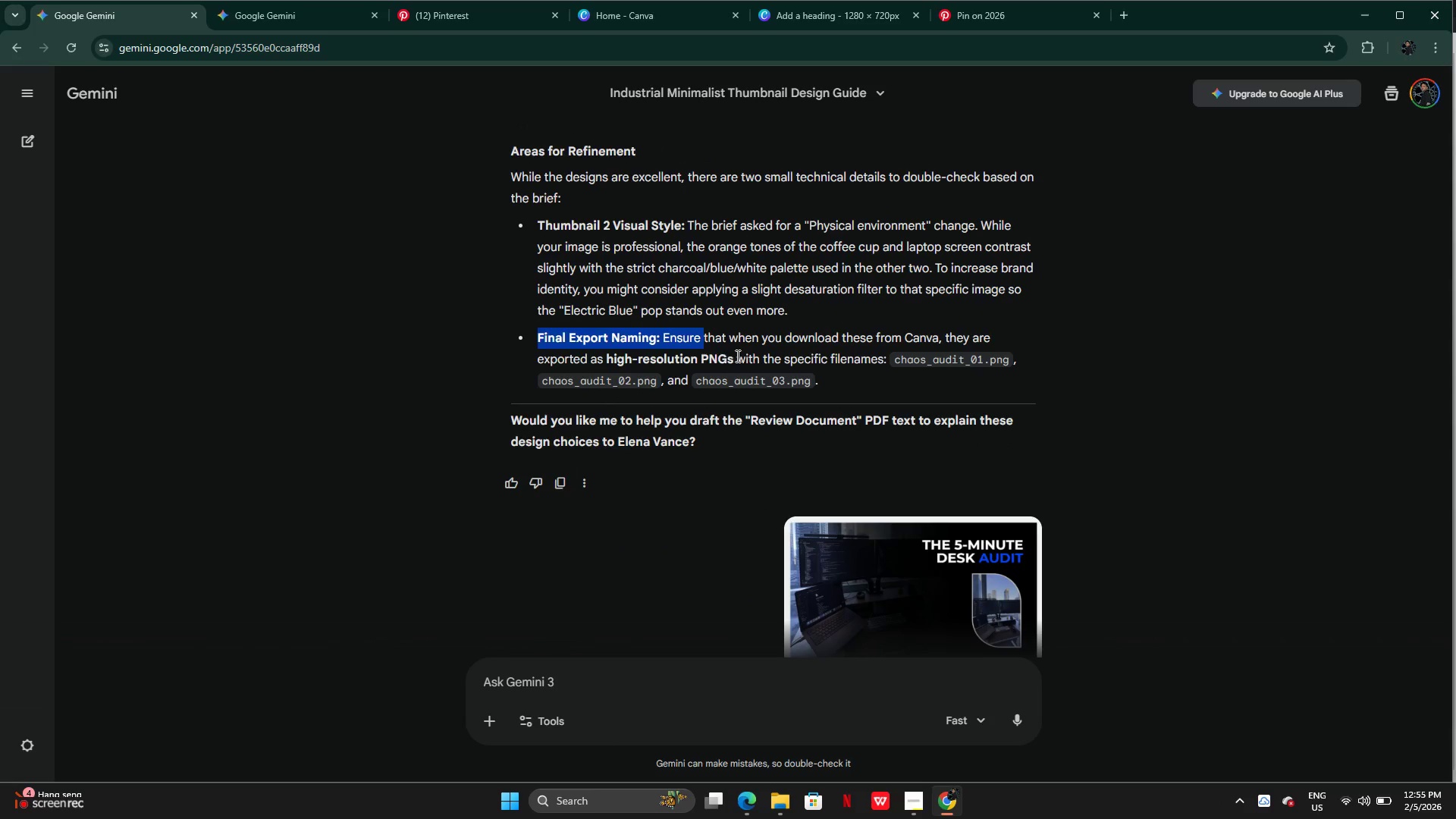 
left_click_drag(start_coordinate=[738, 358], to_coordinate=[742, 360])
 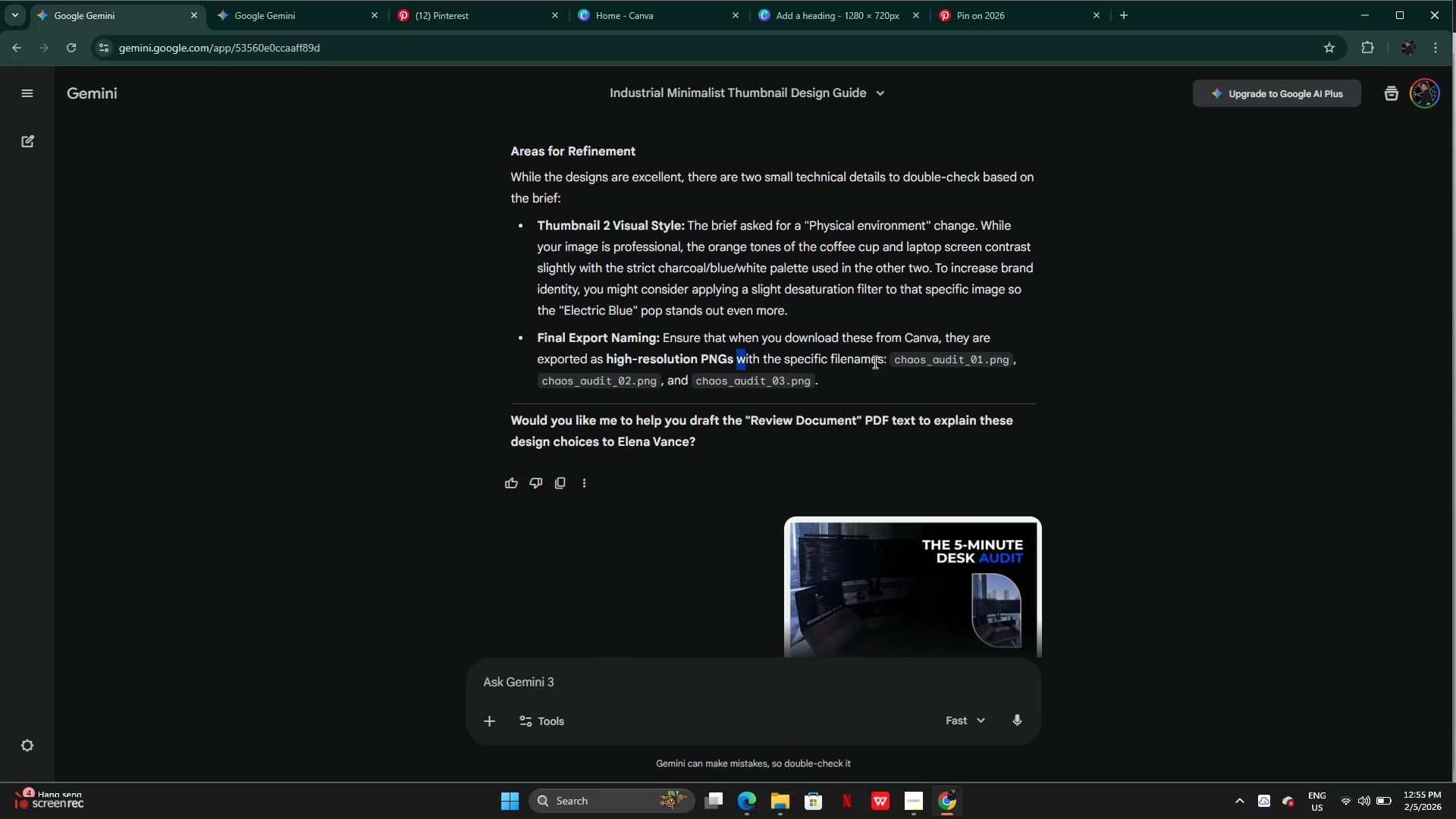 
left_click([890, 362])
 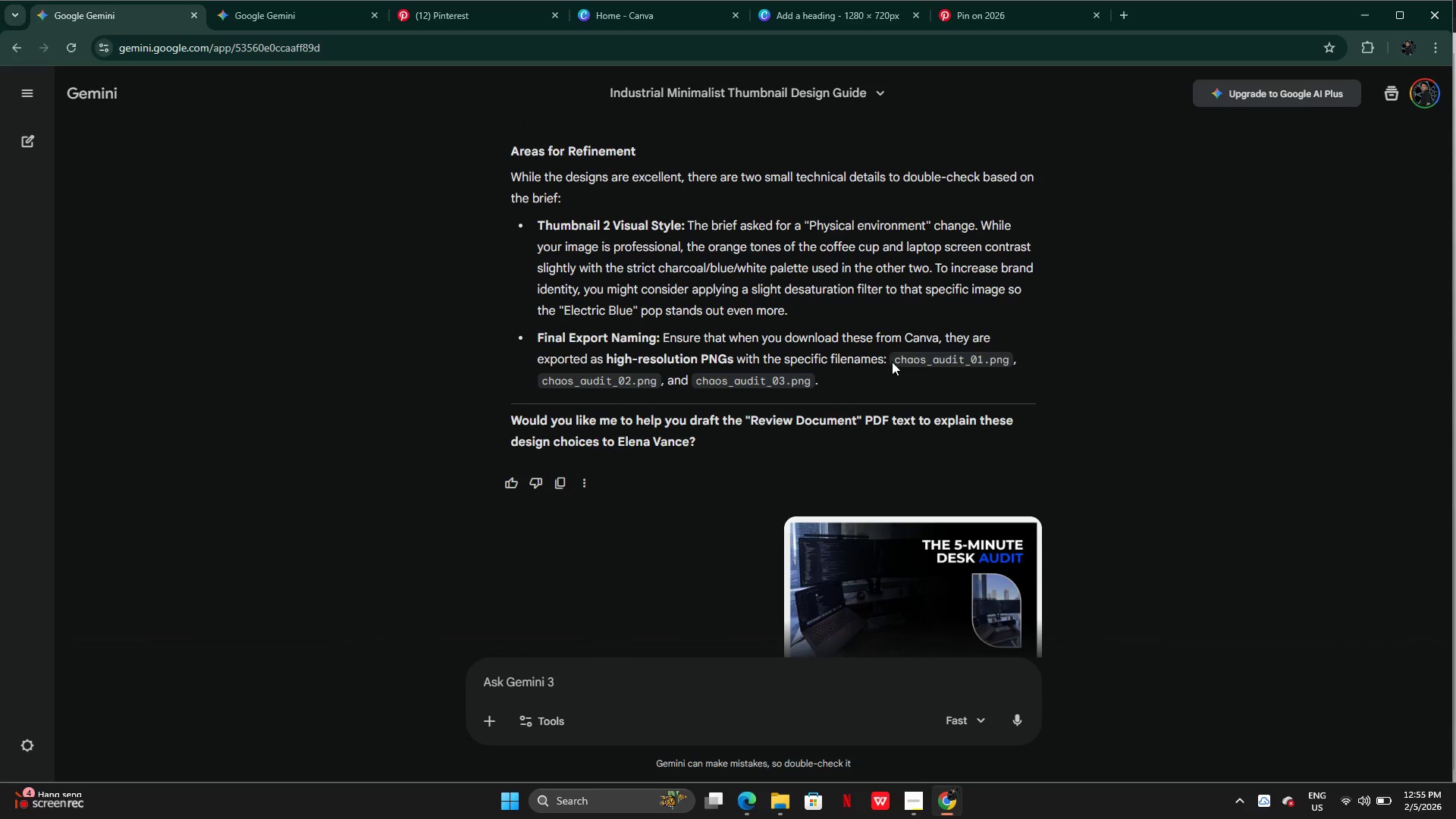 
left_click_drag(start_coordinate=[892, 362], to_coordinate=[1012, 364])
 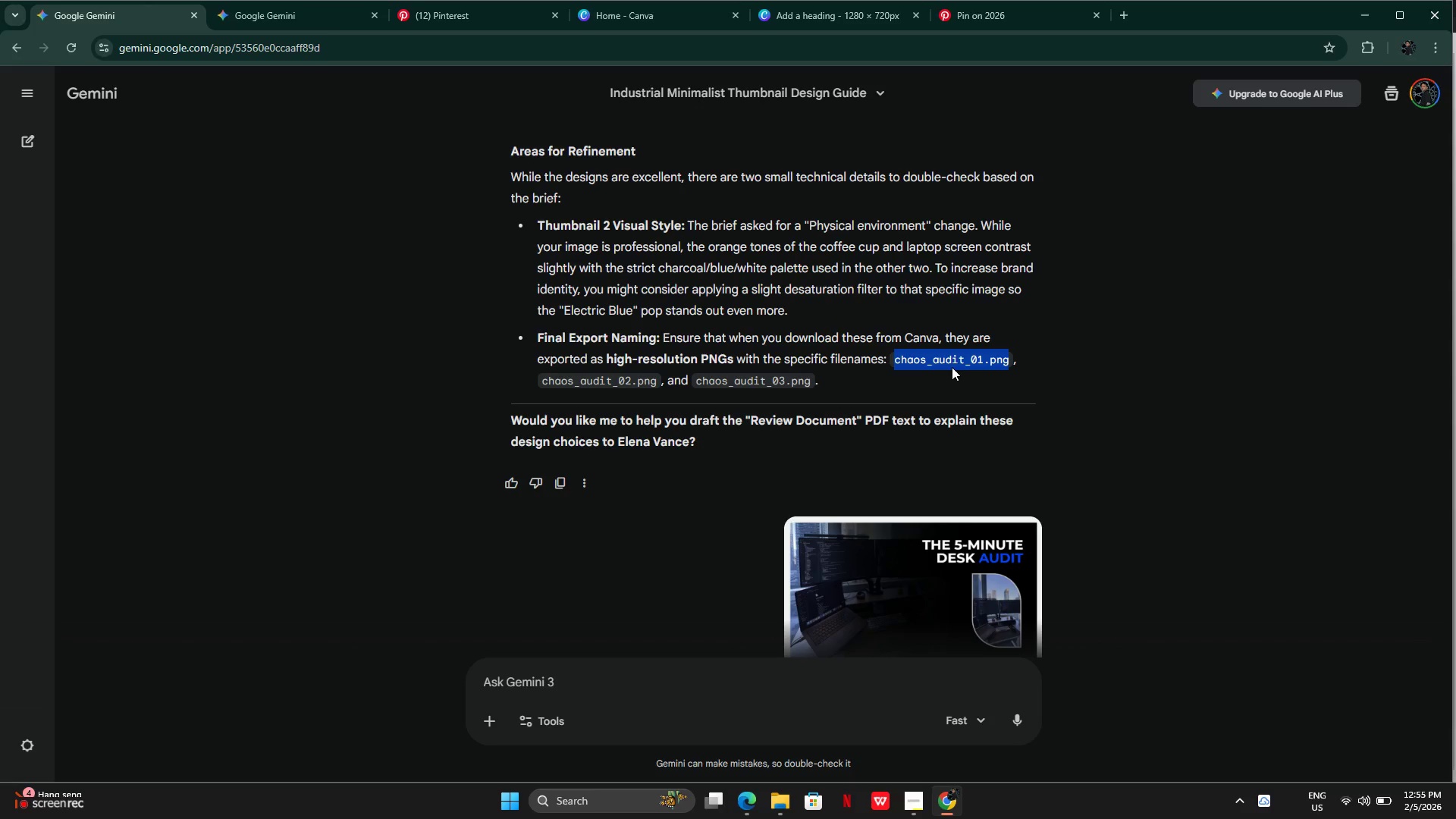 
wait(6.0)
 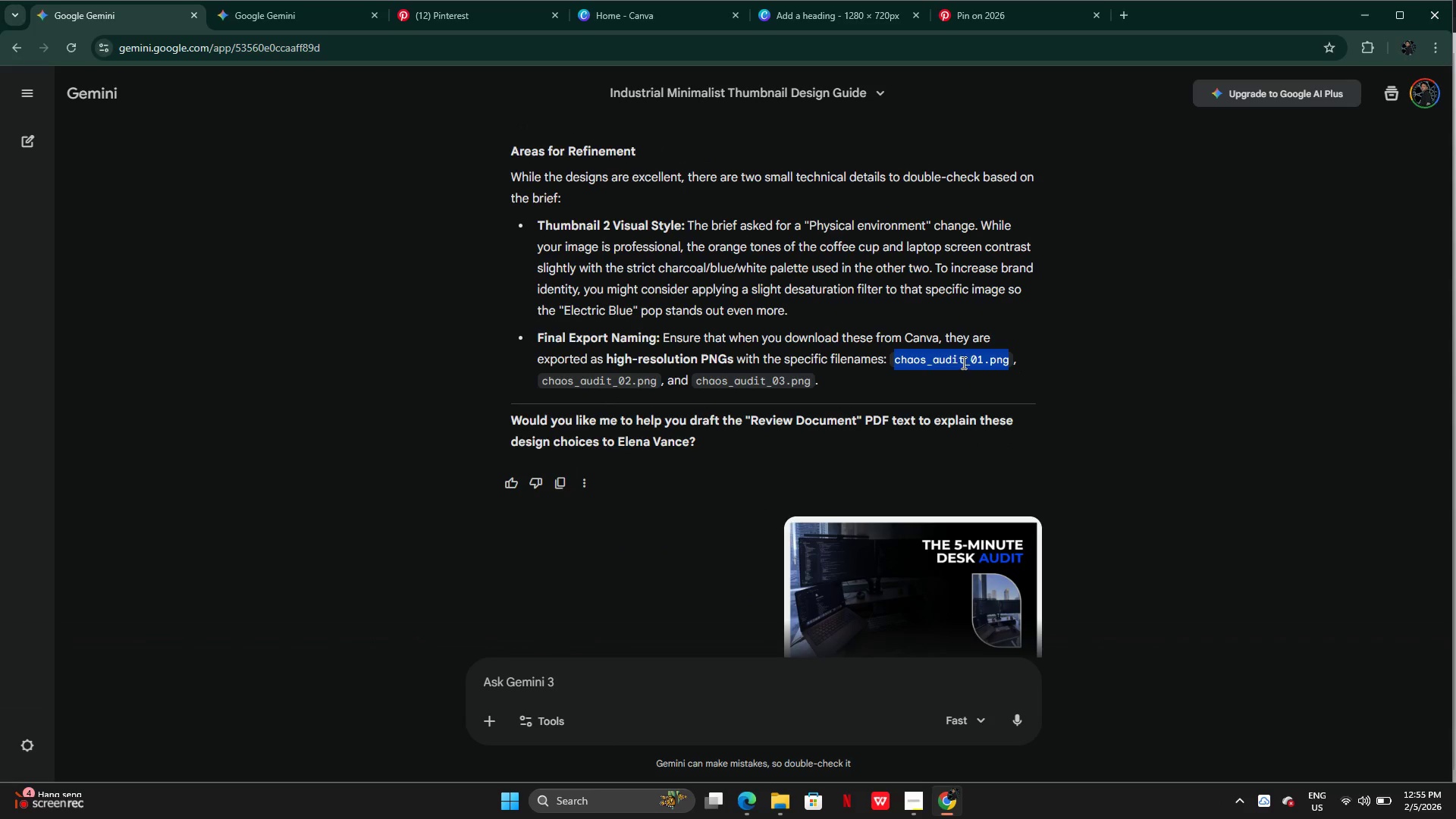 
key(Control+C)
 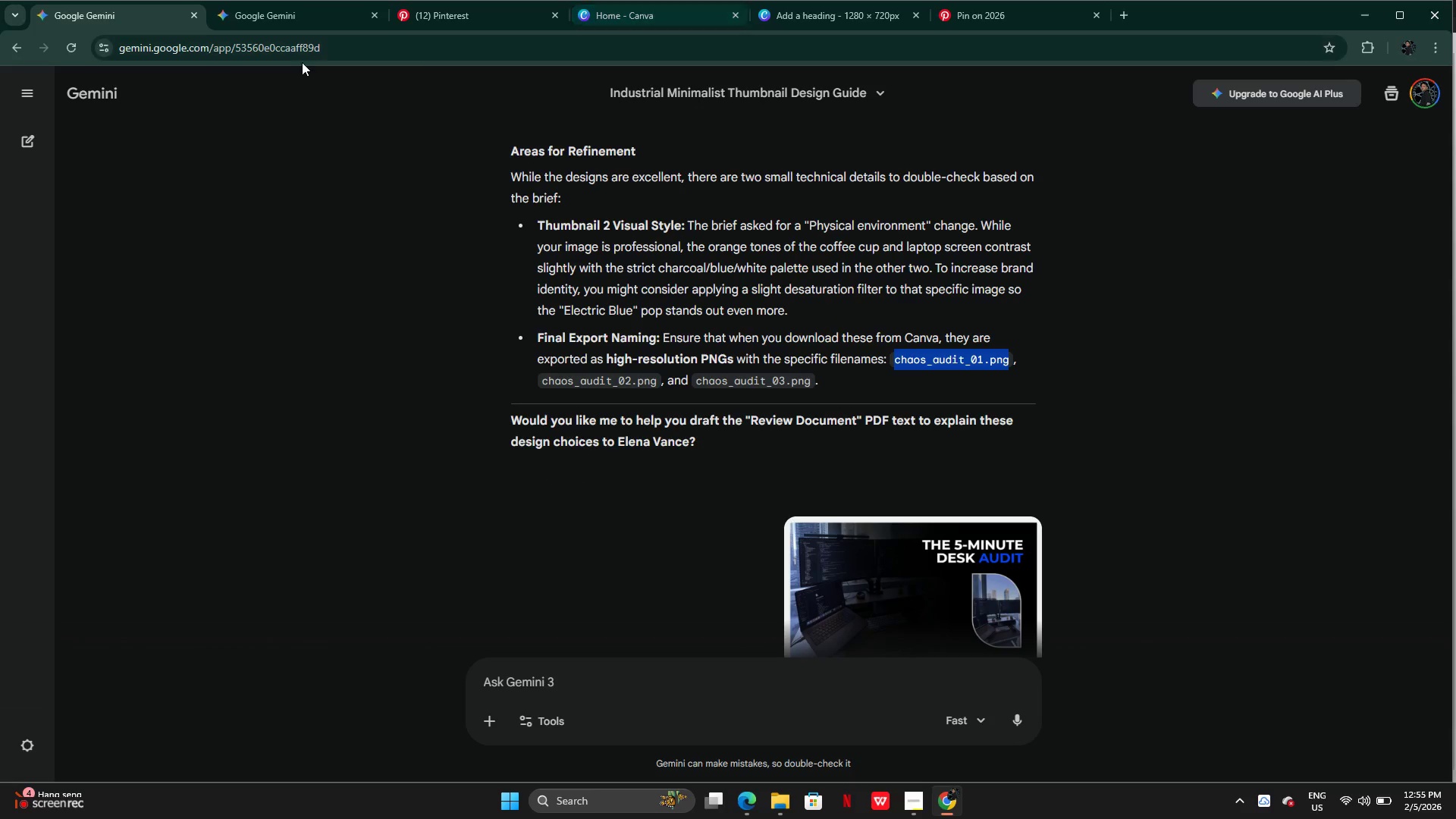 
left_click([825, 5])
 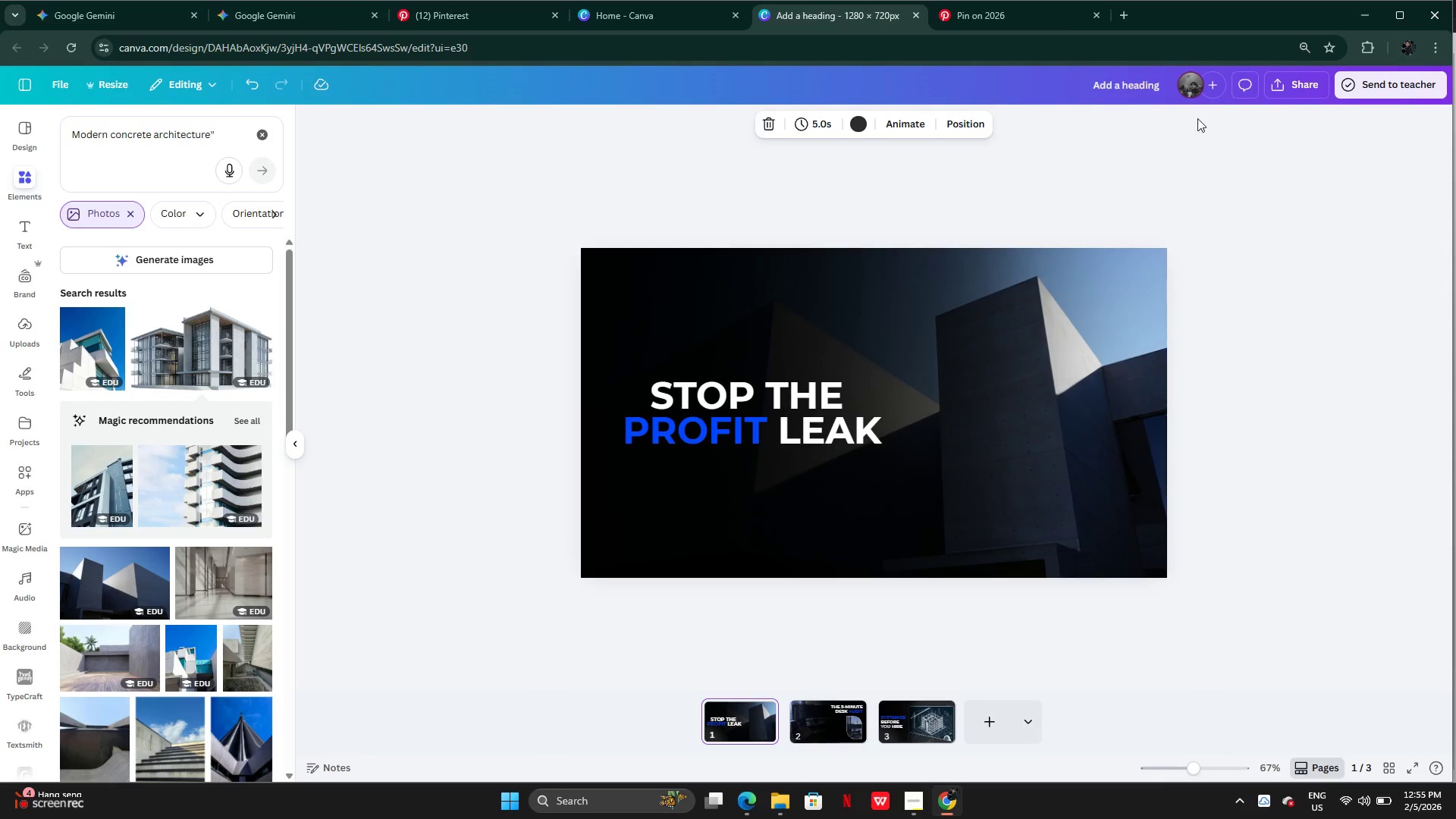 
double_click([1118, 86])
 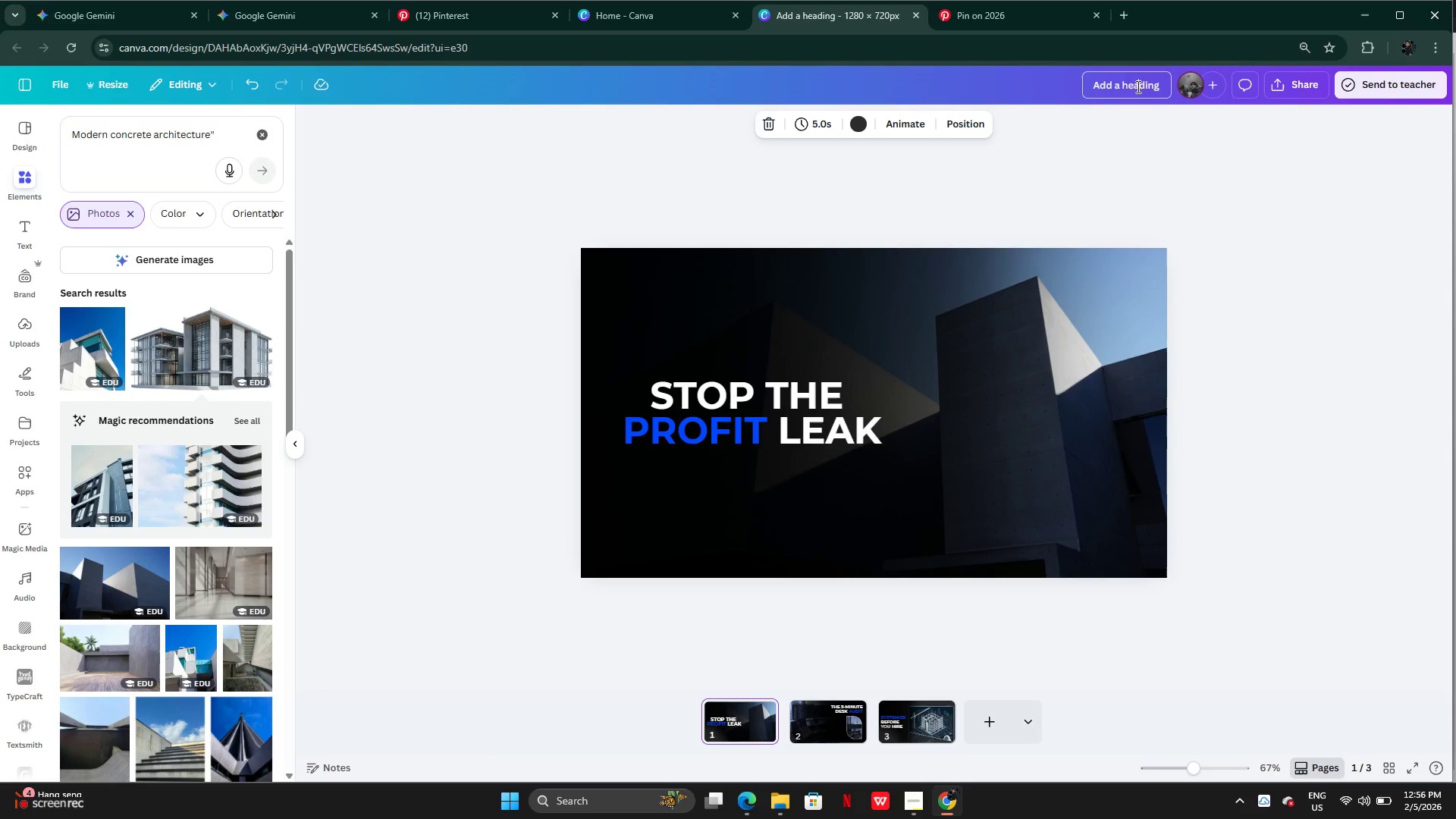 
double_click([1137, 86])
 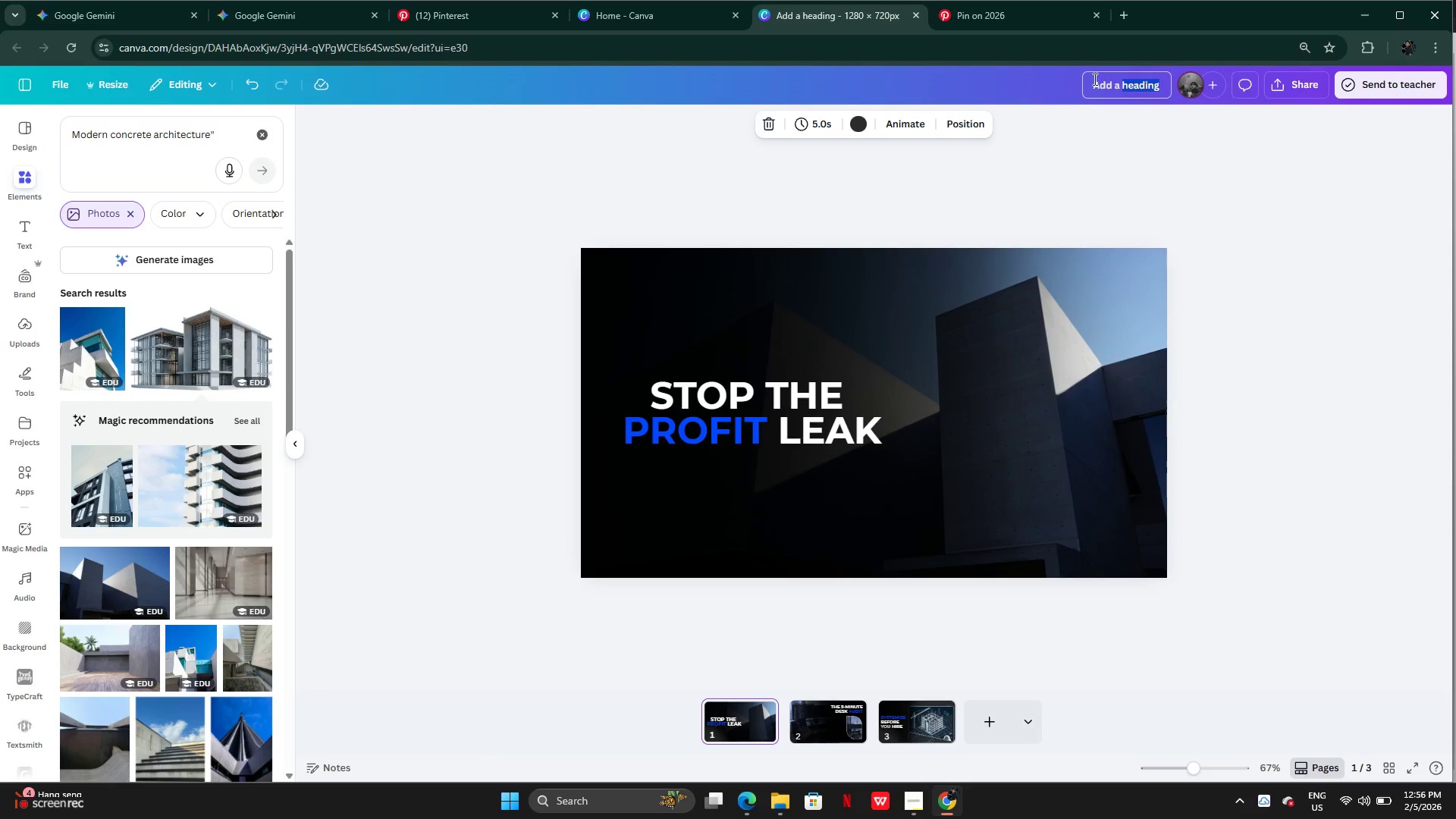 
left_click_drag(start_coordinate=[1084, 79], to_coordinate=[1168, 93])
 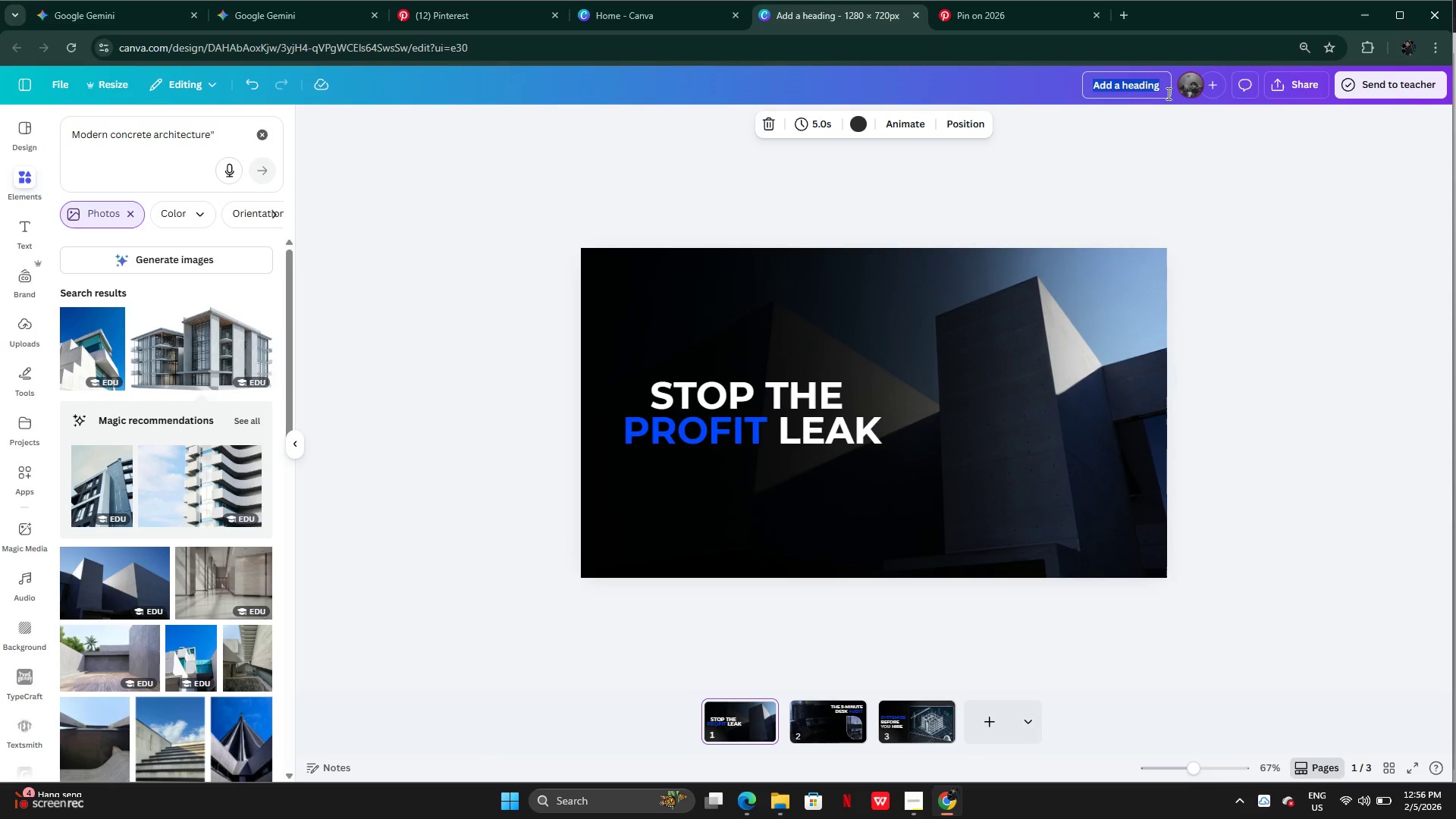 
key(Control+V)
 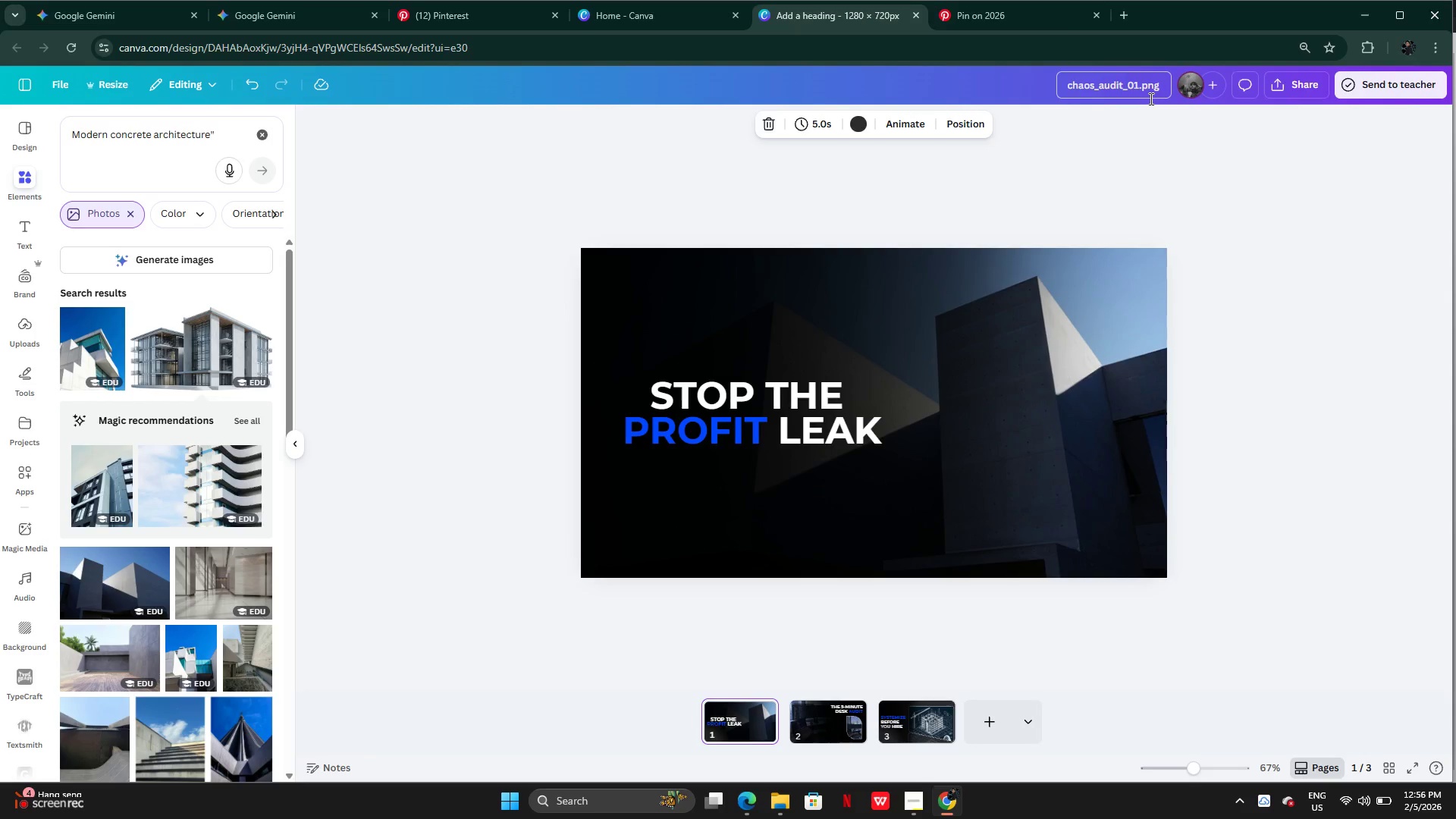 
key(Enter)
 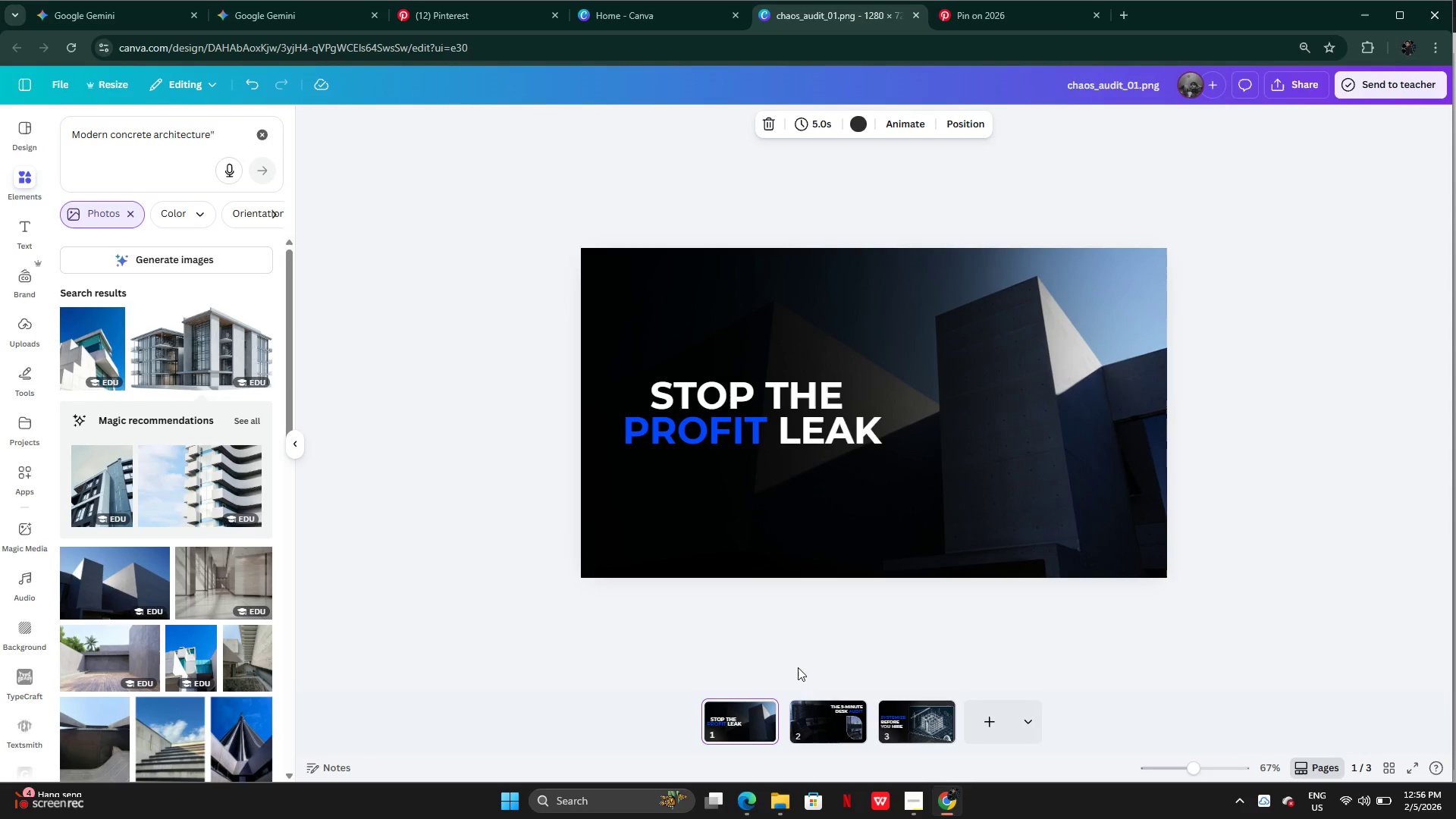 
left_click([818, 727])
 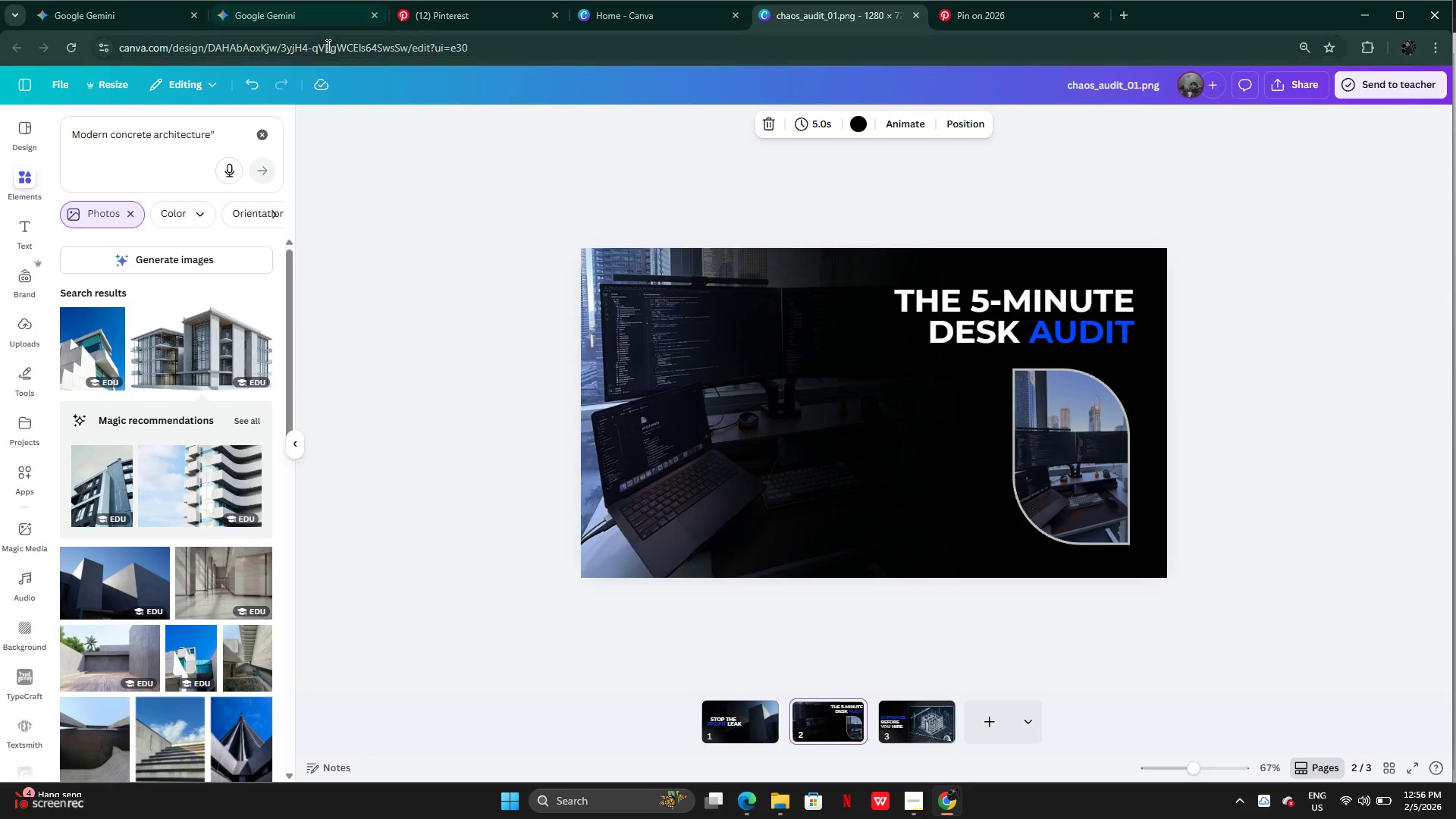 
left_click([124, 3])
 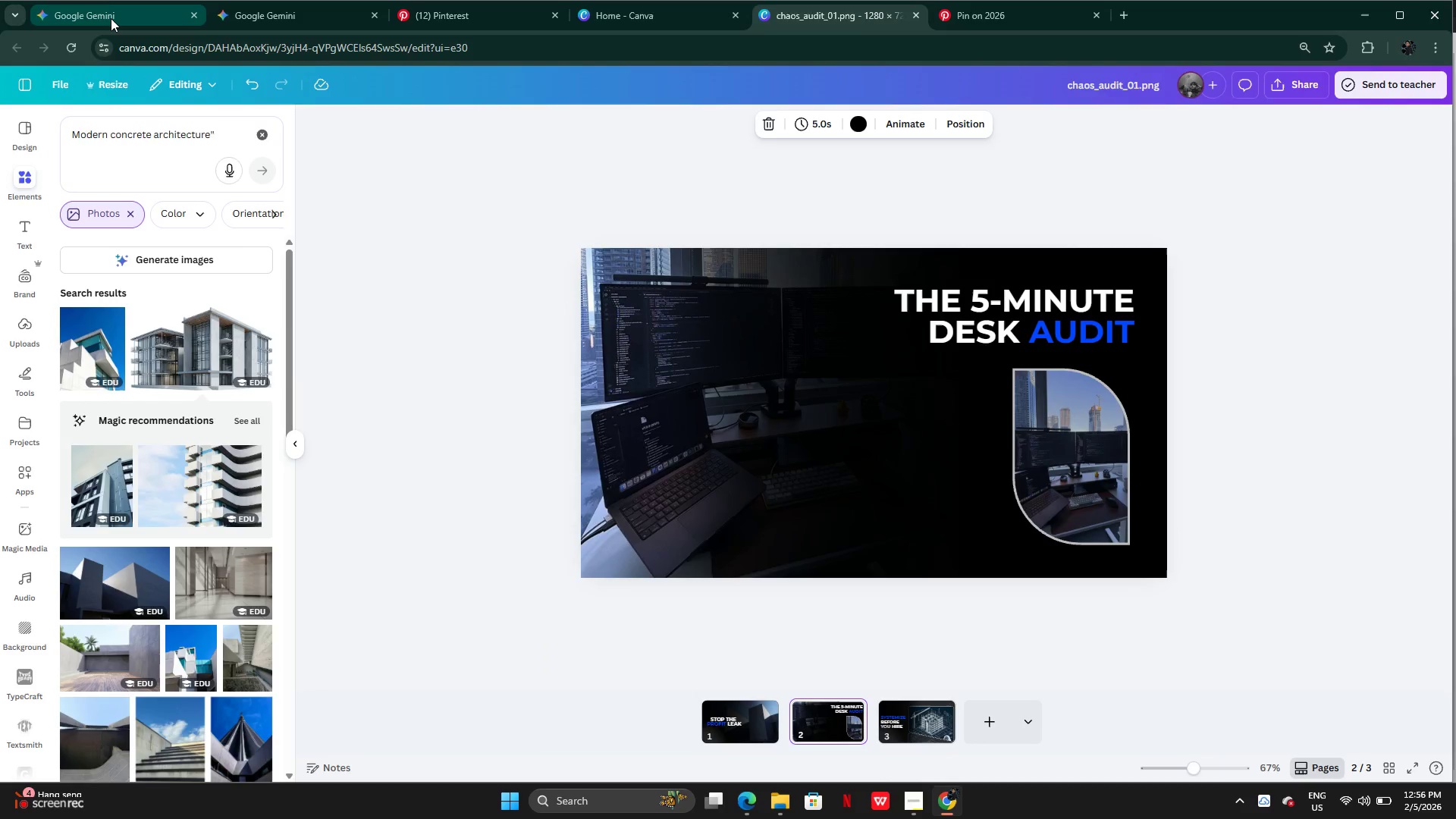 
left_click([111, 19])
 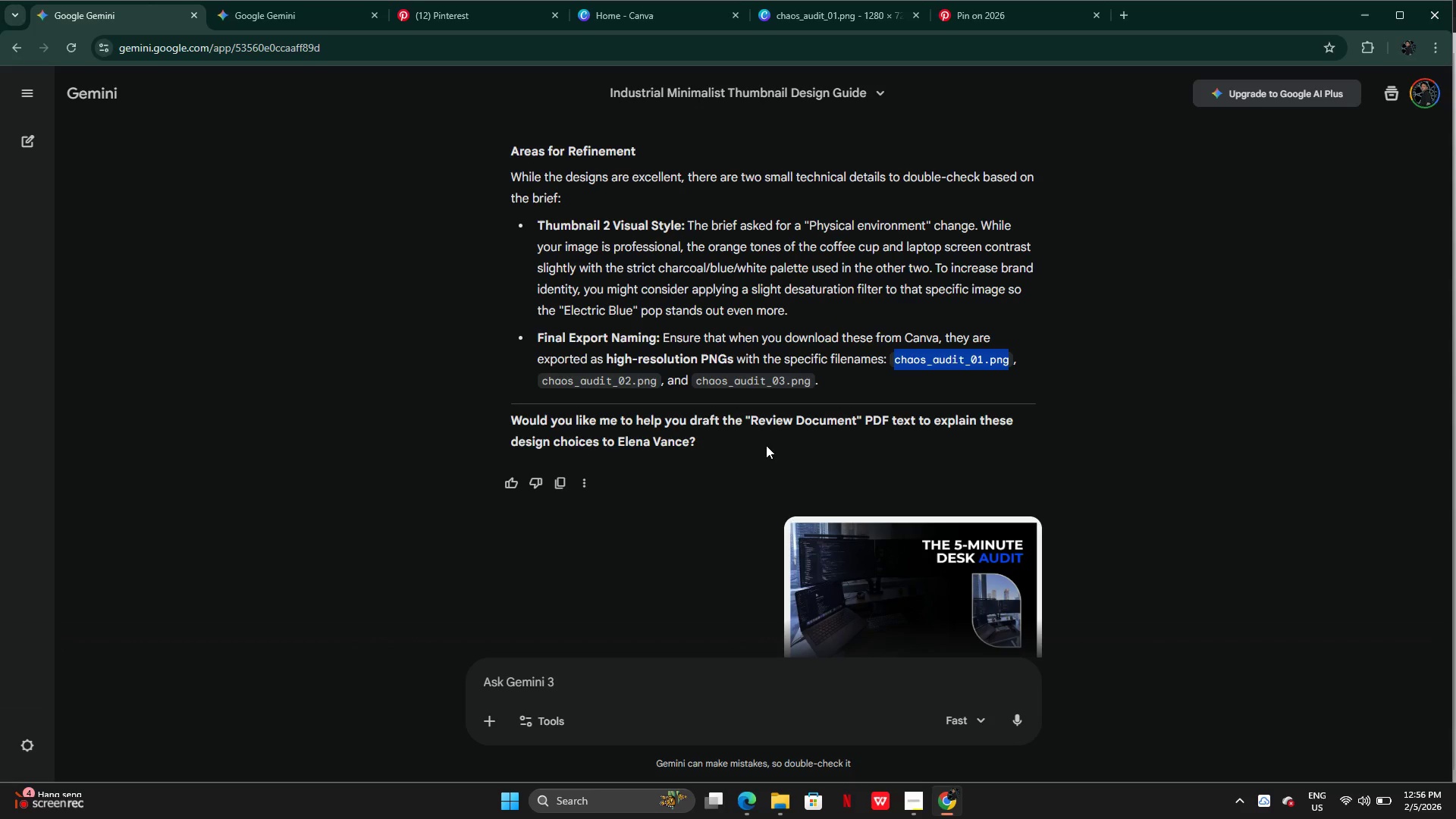 
scroll: coordinate [799, 402], scroll_direction: down, amount: 3.0
 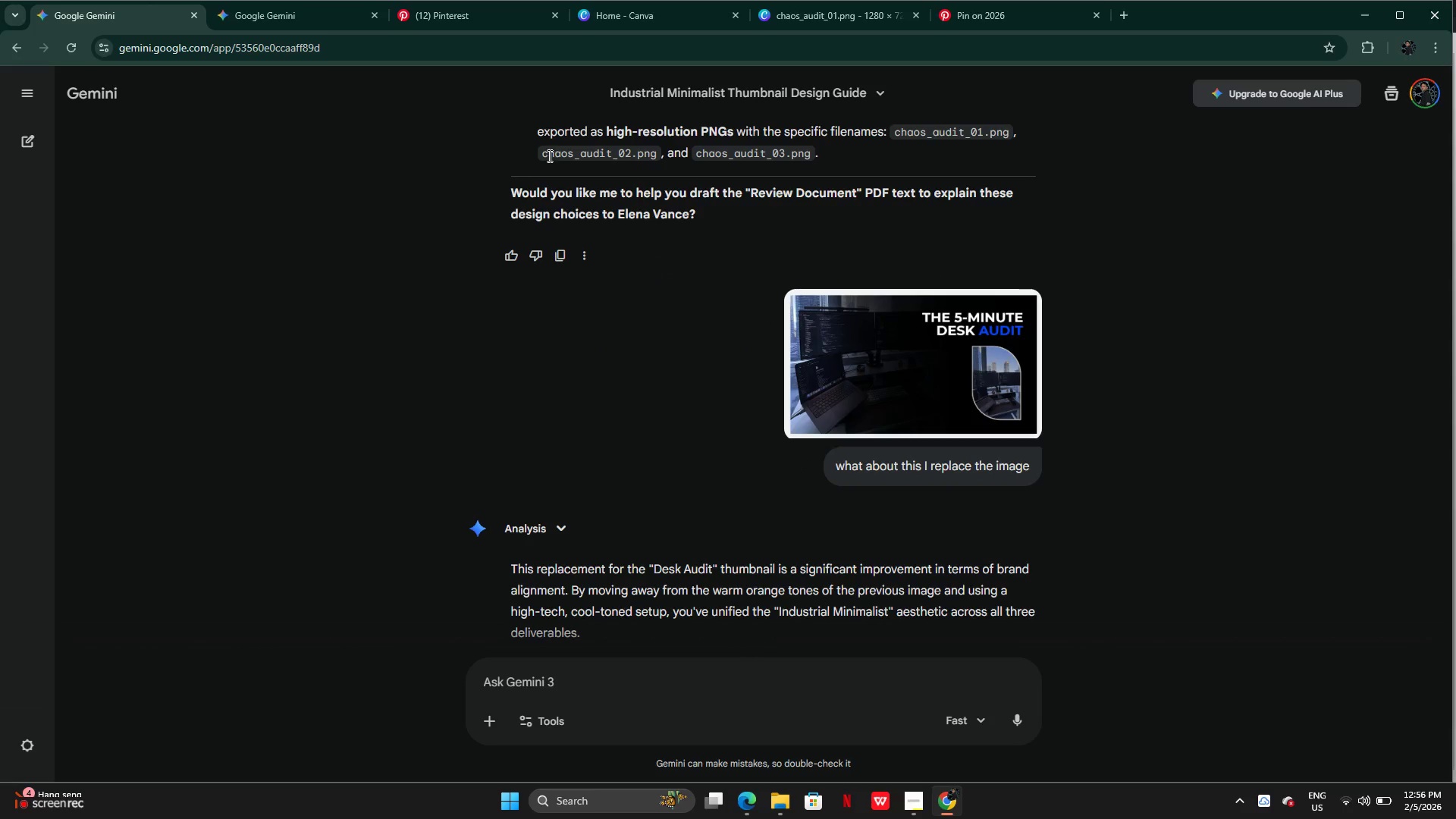 
left_click_drag(start_coordinate=[544, 155], to_coordinate=[656, 162])
 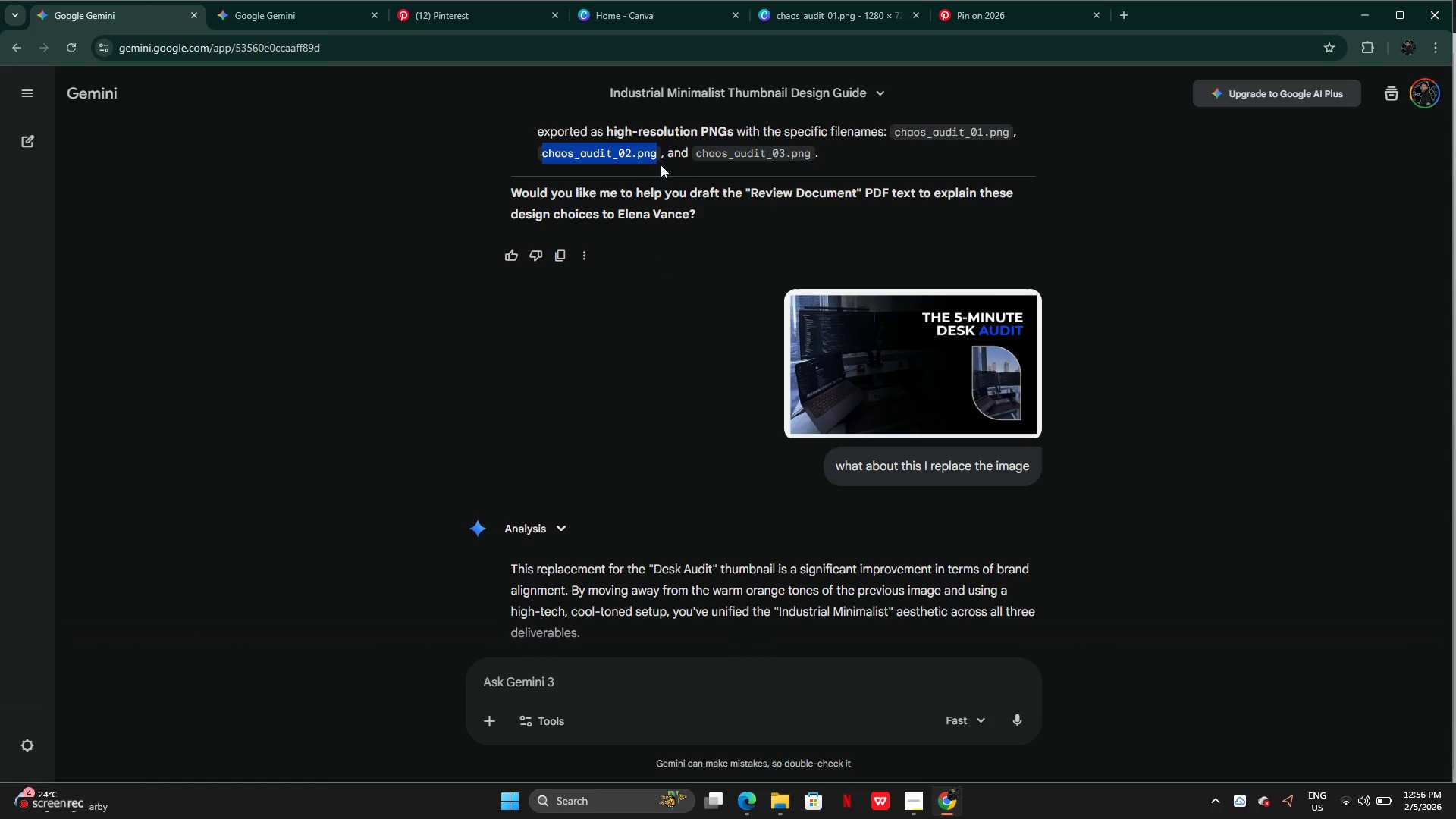 
key(Control+C)
 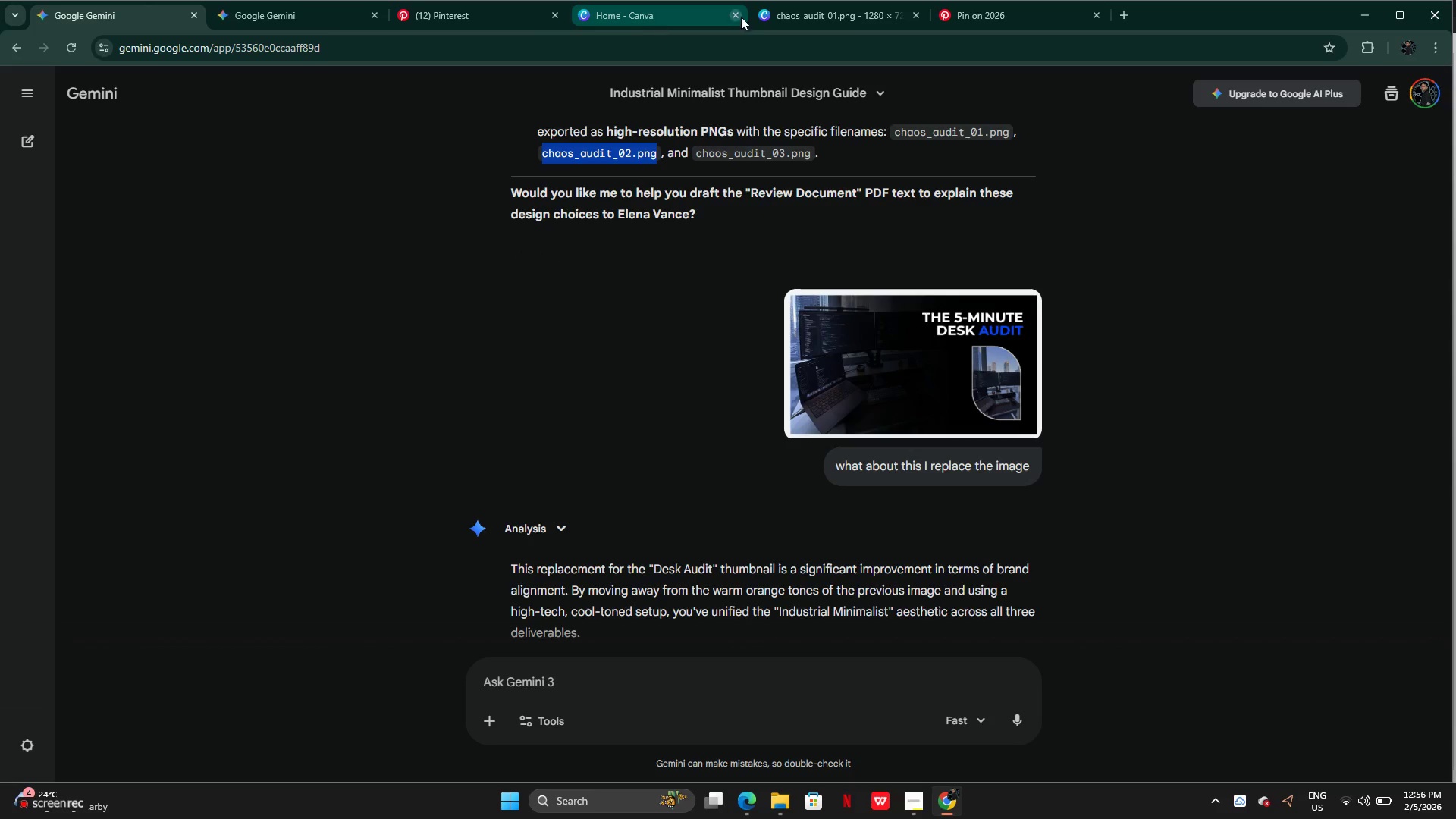 
left_click([795, 13])
 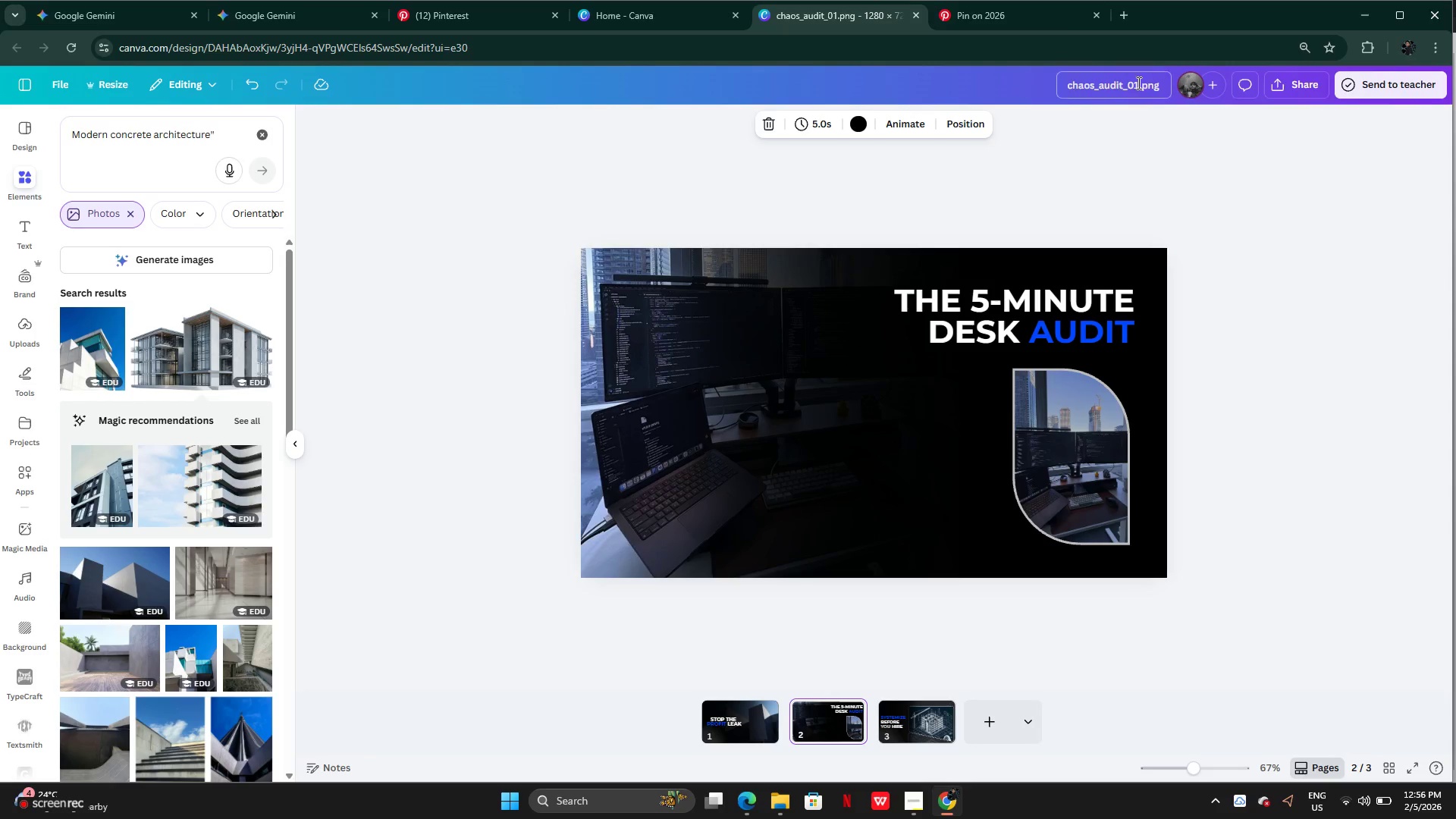 
double_click([1139, 83])
 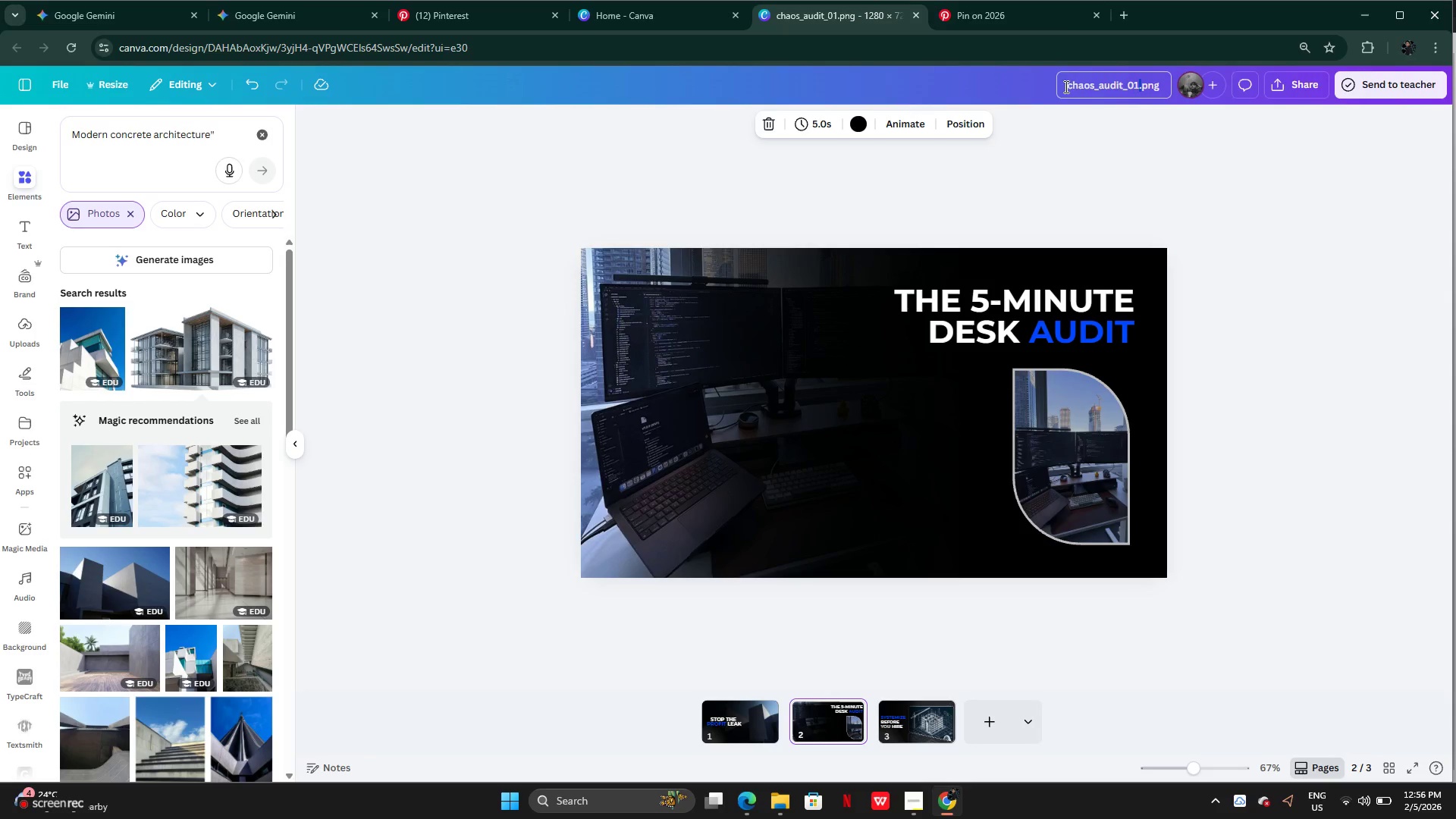 
left_click_drag(start_coordinate=[1062, 86], to_coordinate=[1162, 96])
 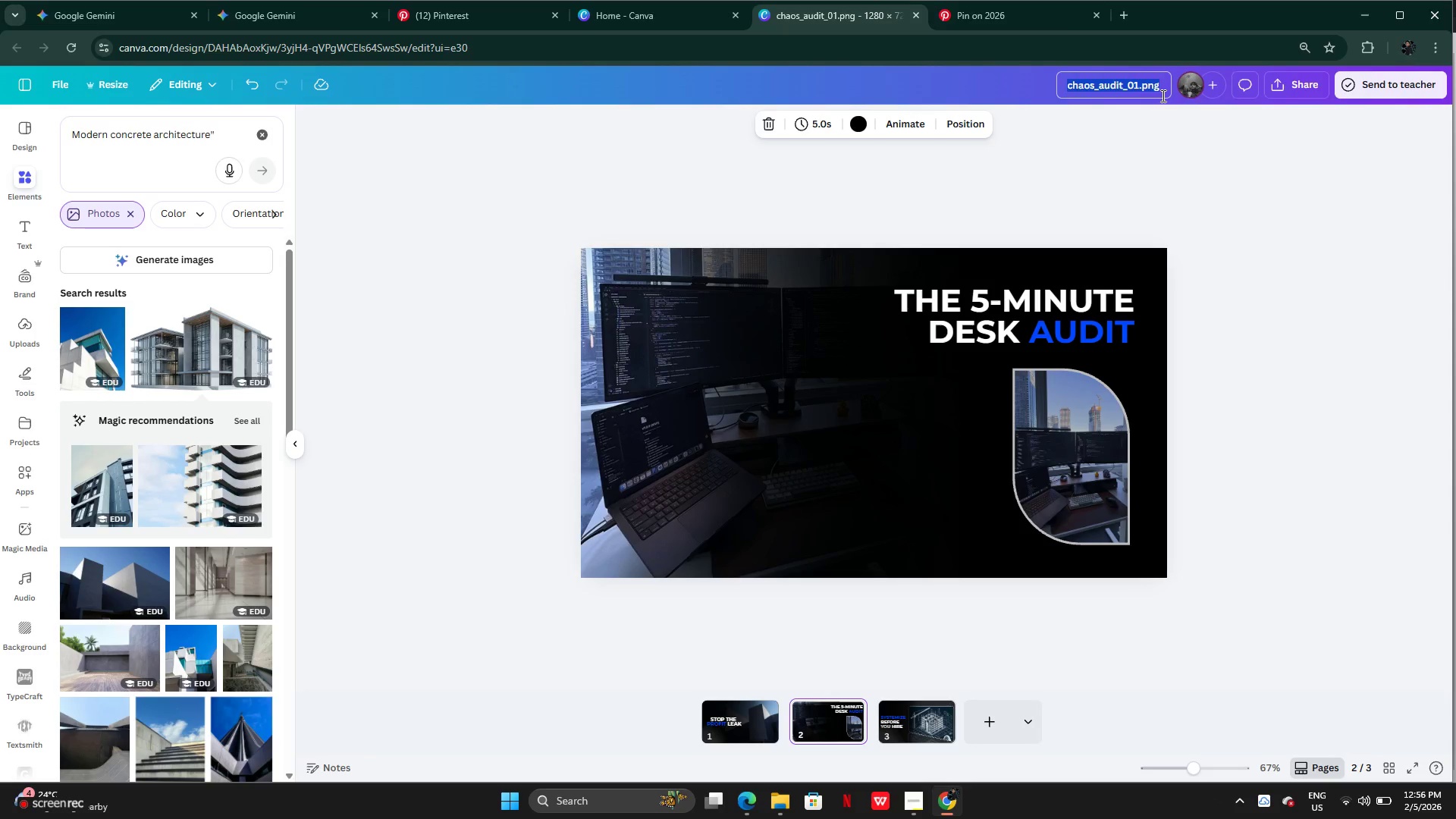 
key(Control+V)
 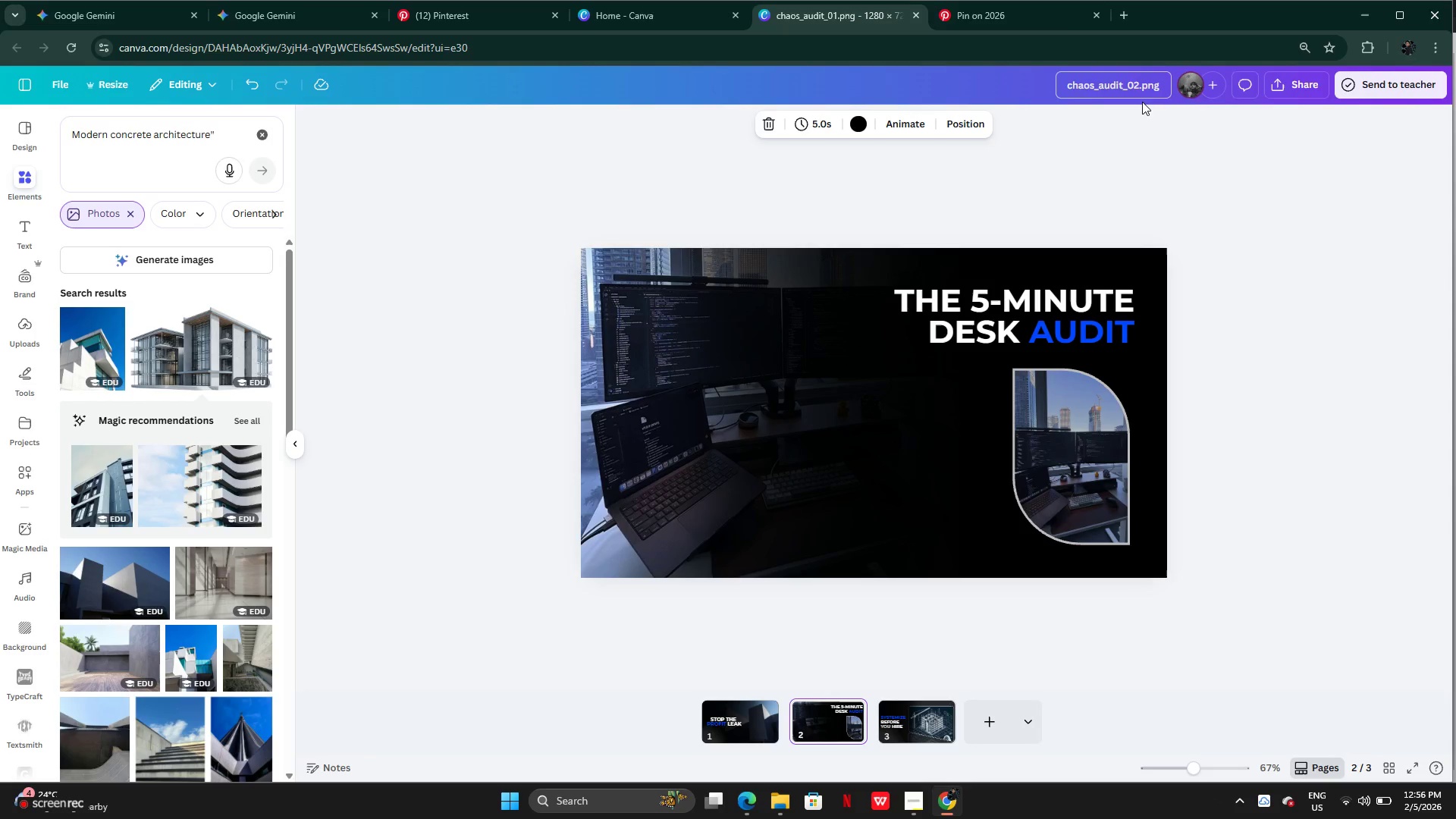 
key(Enter)
 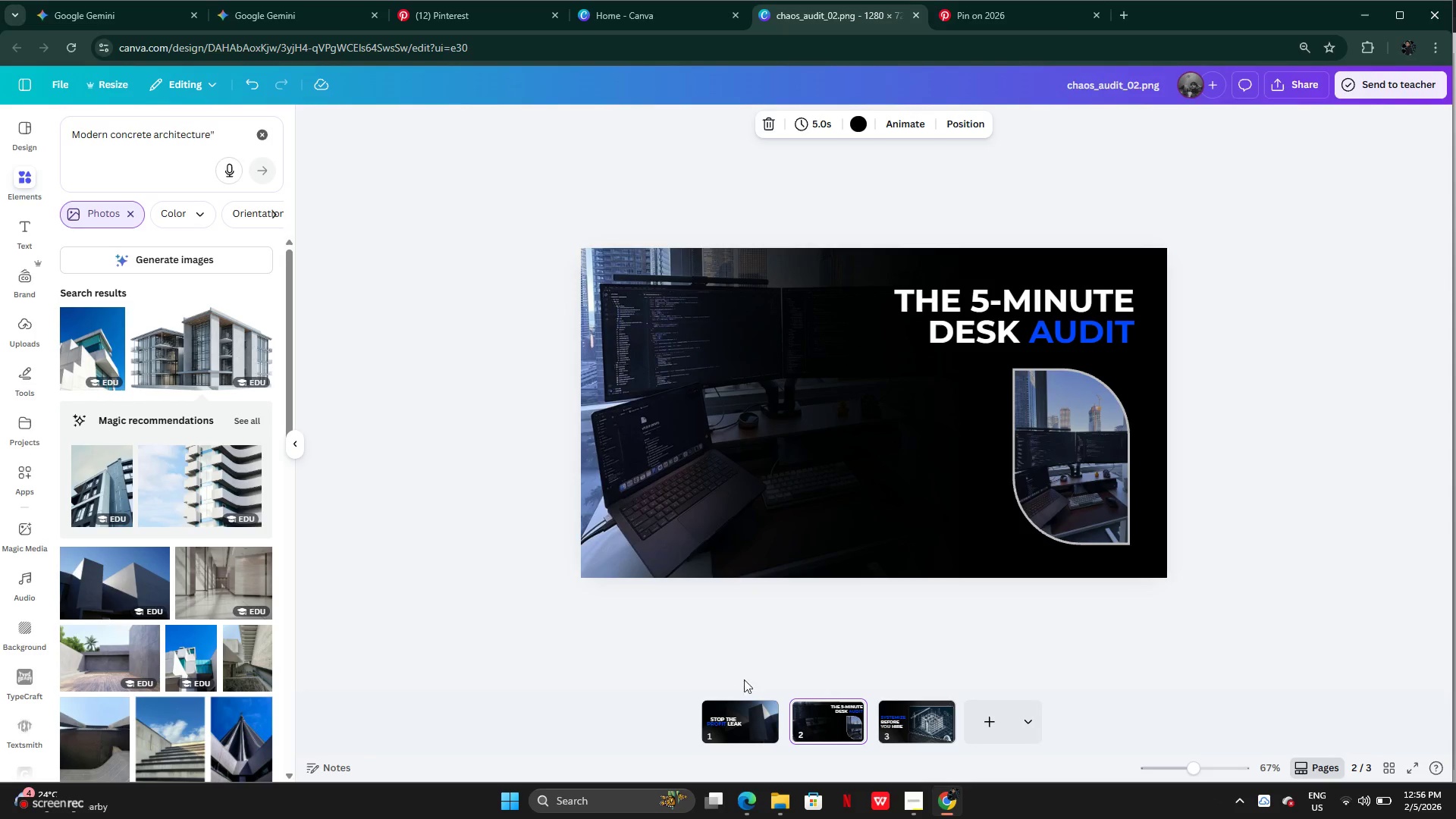 
left_click([748, 714])
 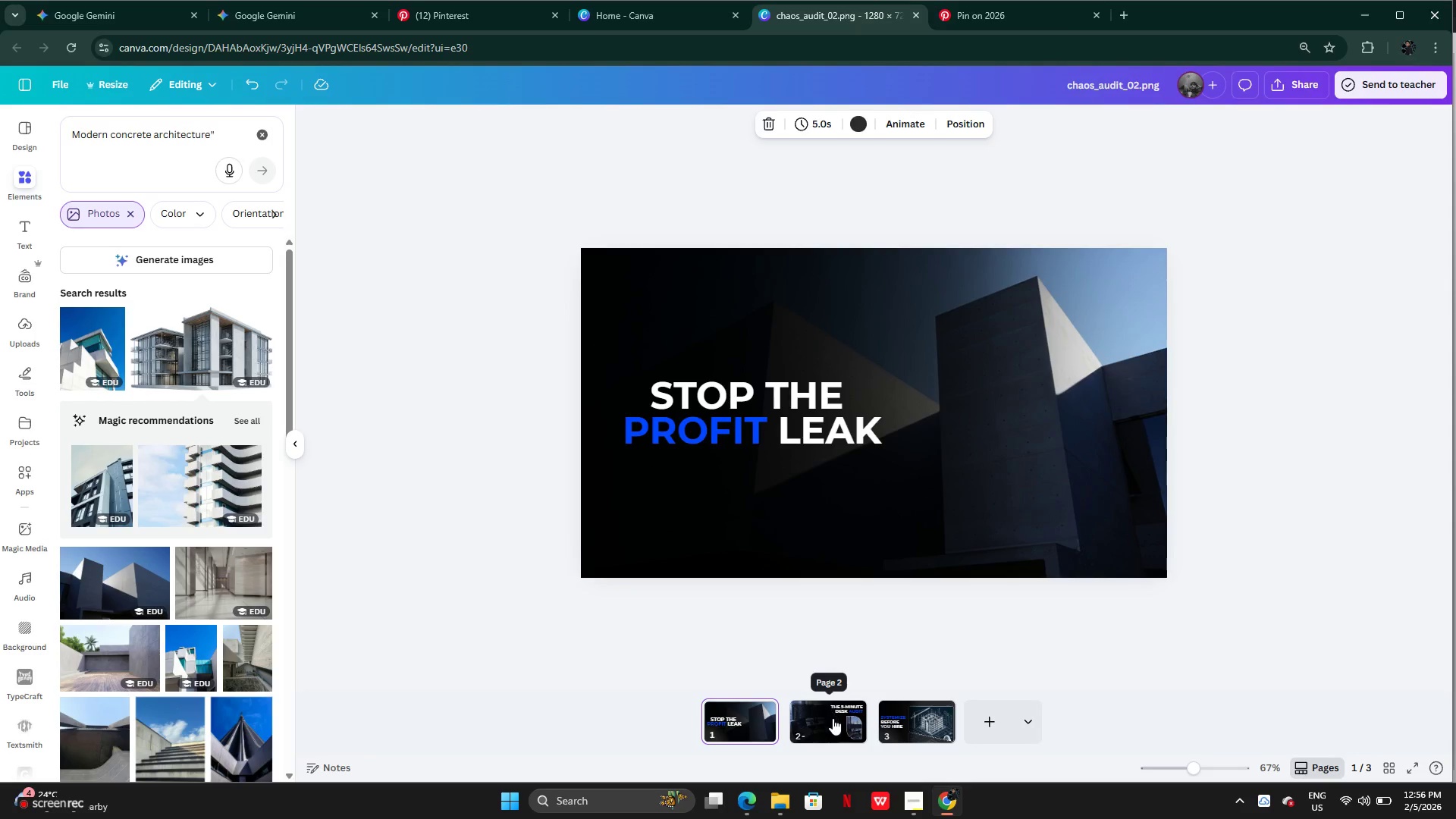 
left_click([830, 719])
 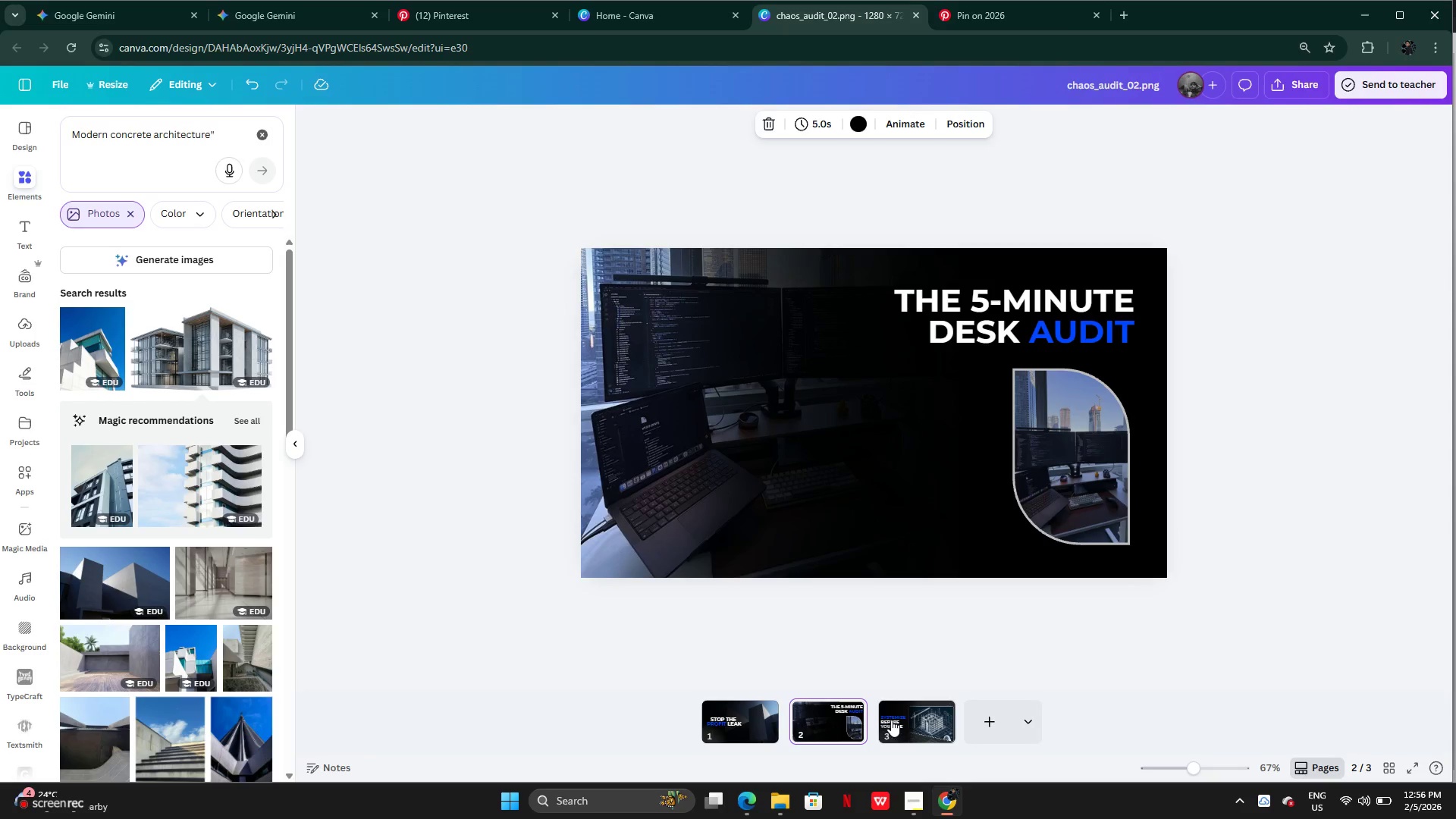 
left_click([896, 722])
 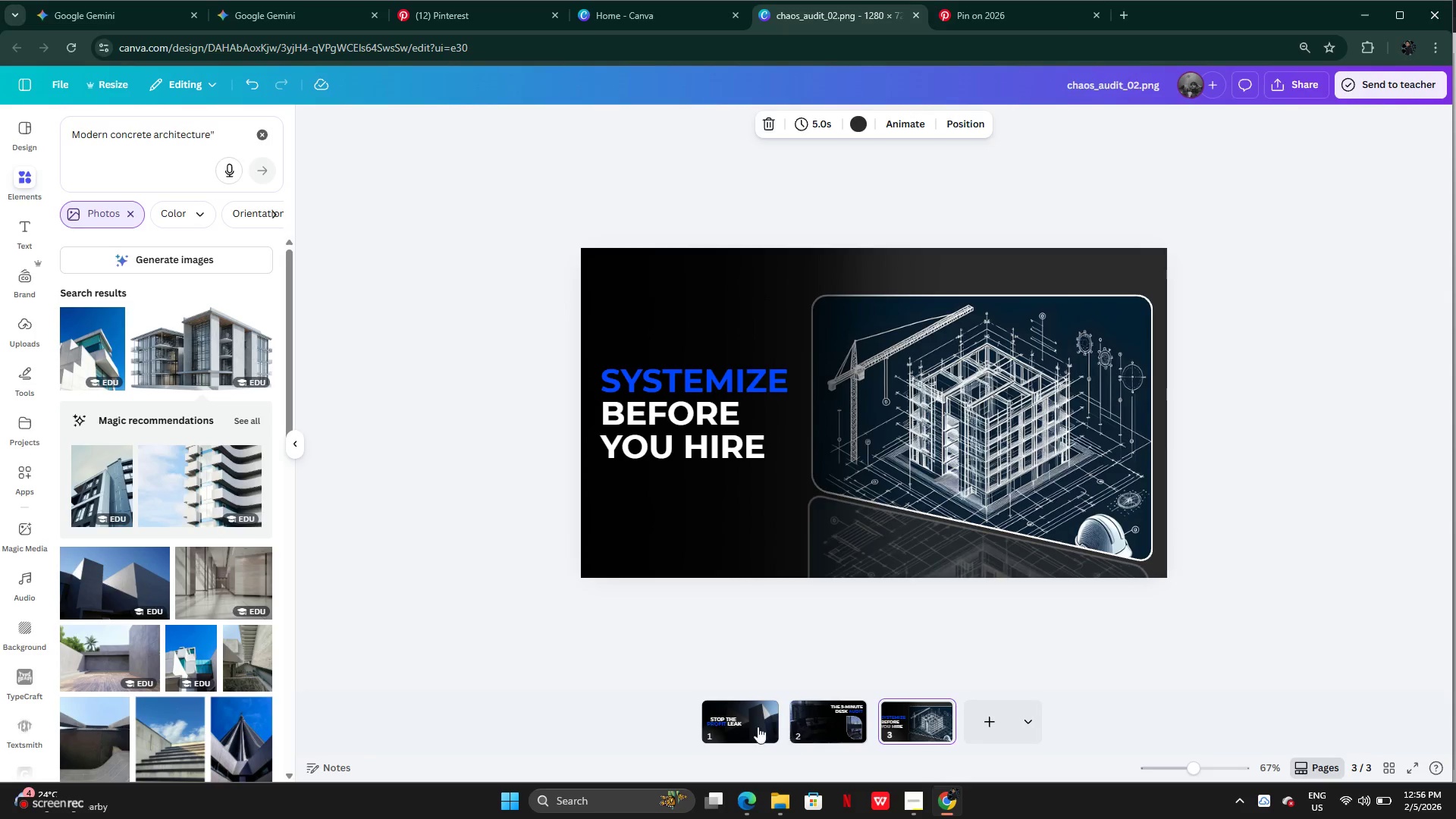 
left_click([740, 721])
 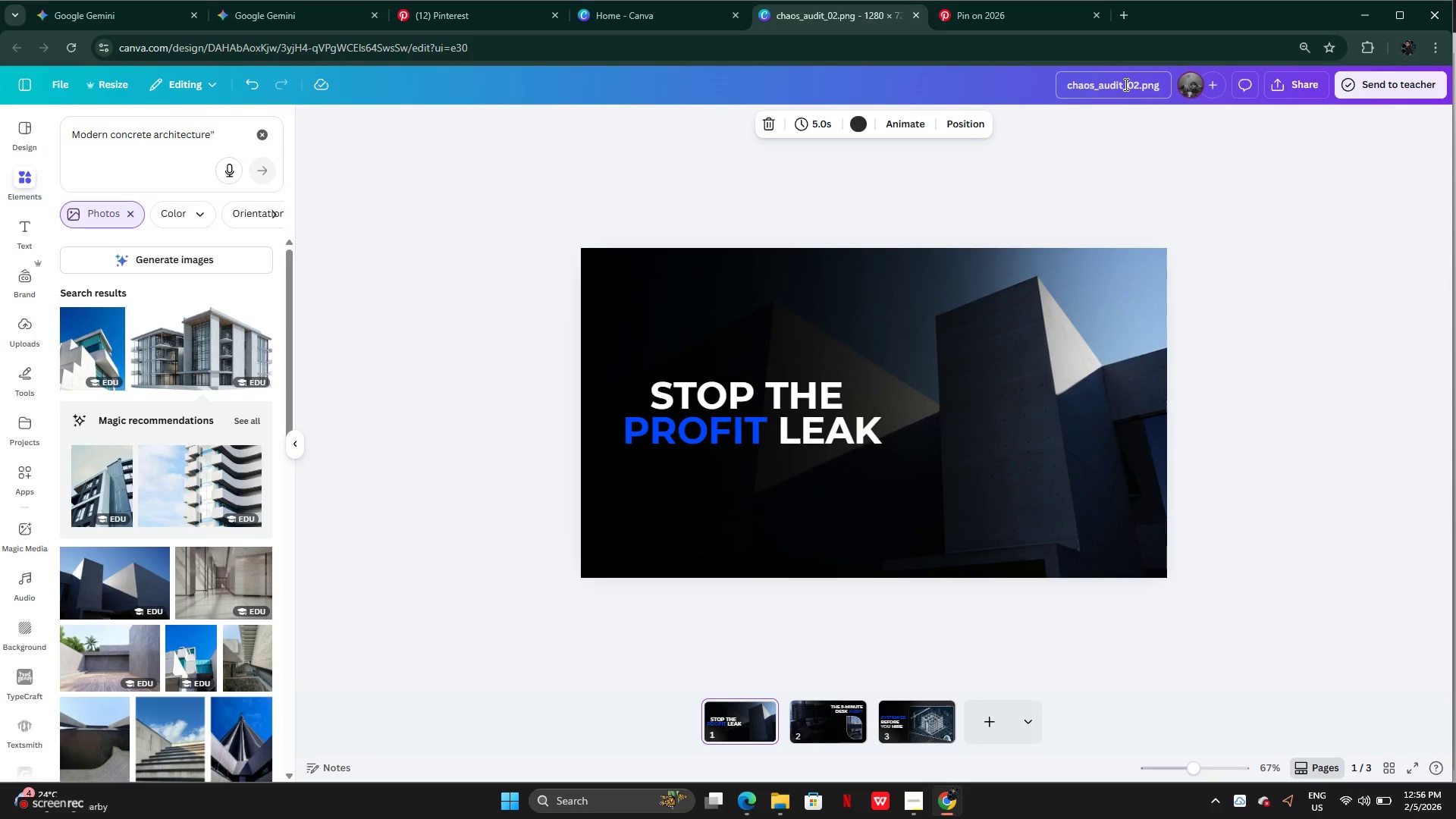 
double_click([1125, 84])
 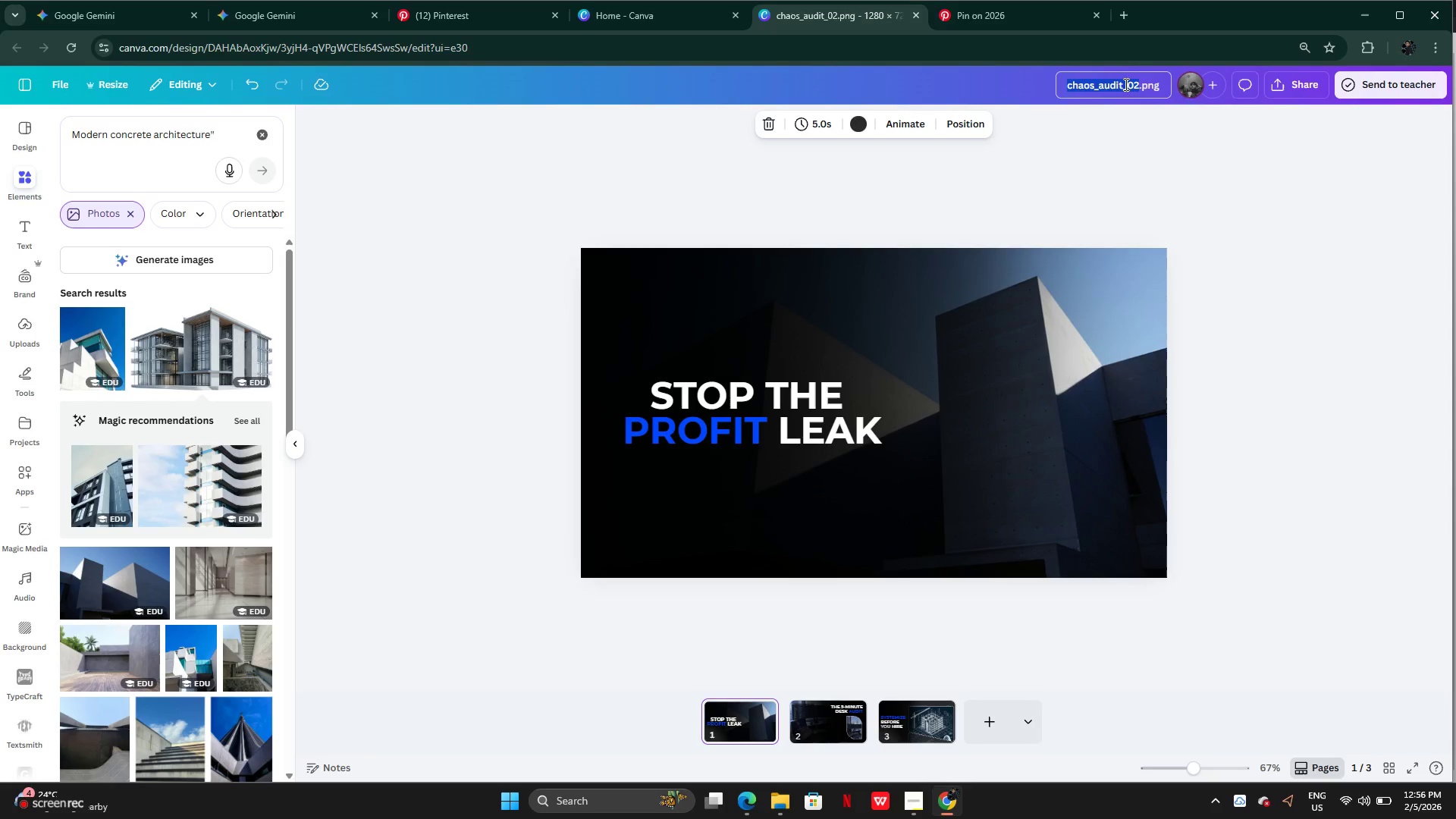 
key(ArrowRight)
 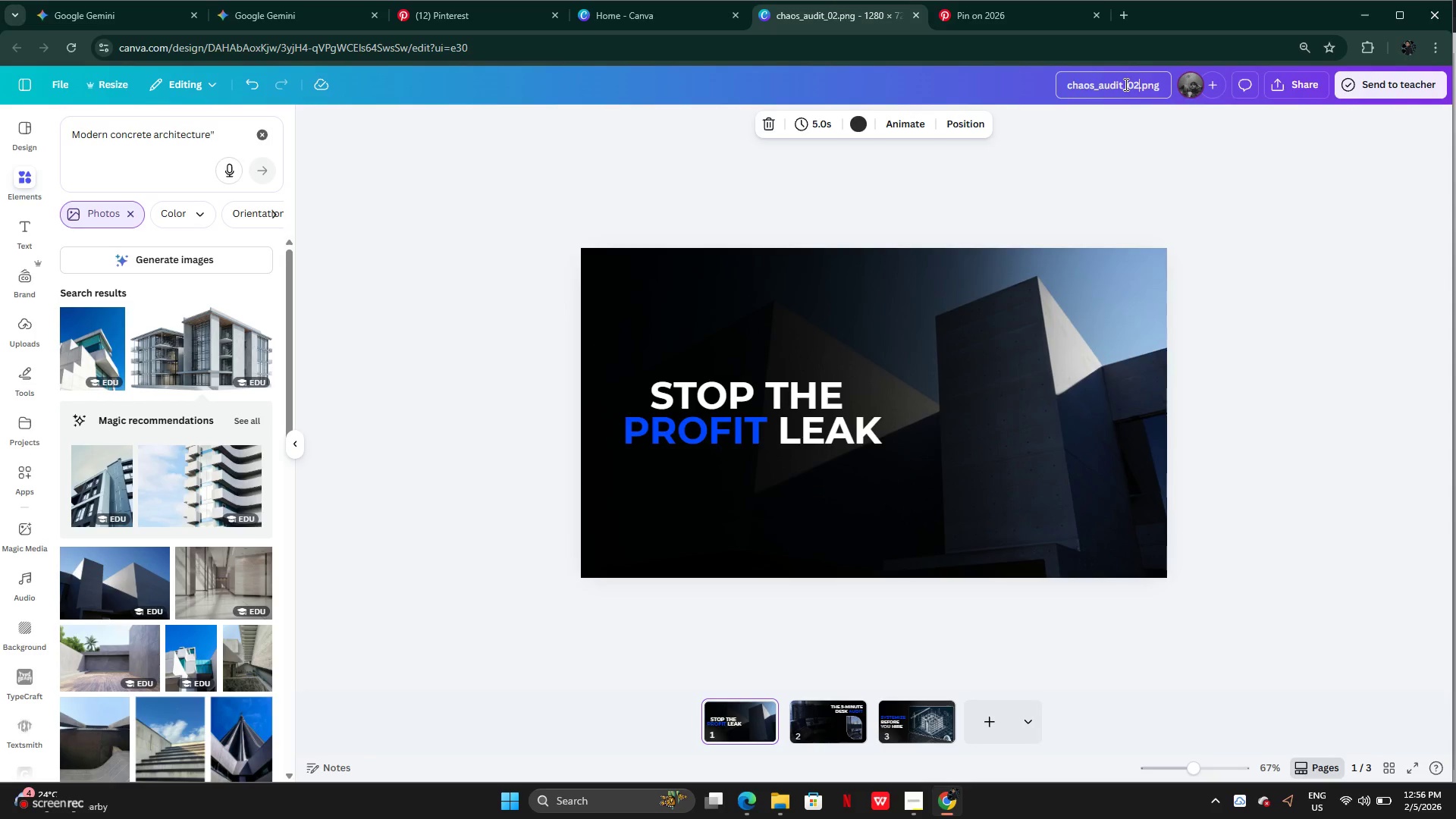 
key(ArrowRight)
 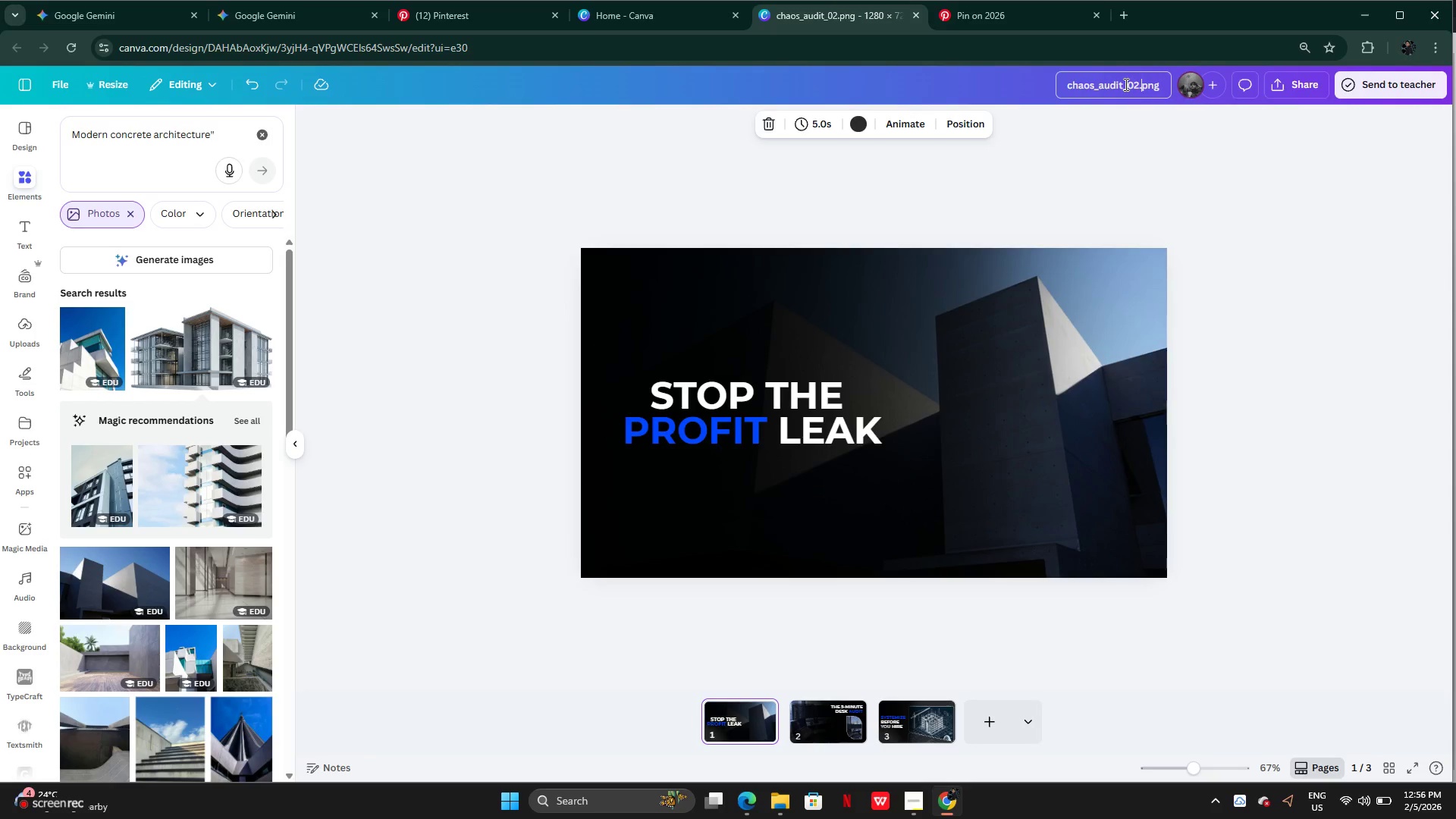 
key(ArrowRight)
 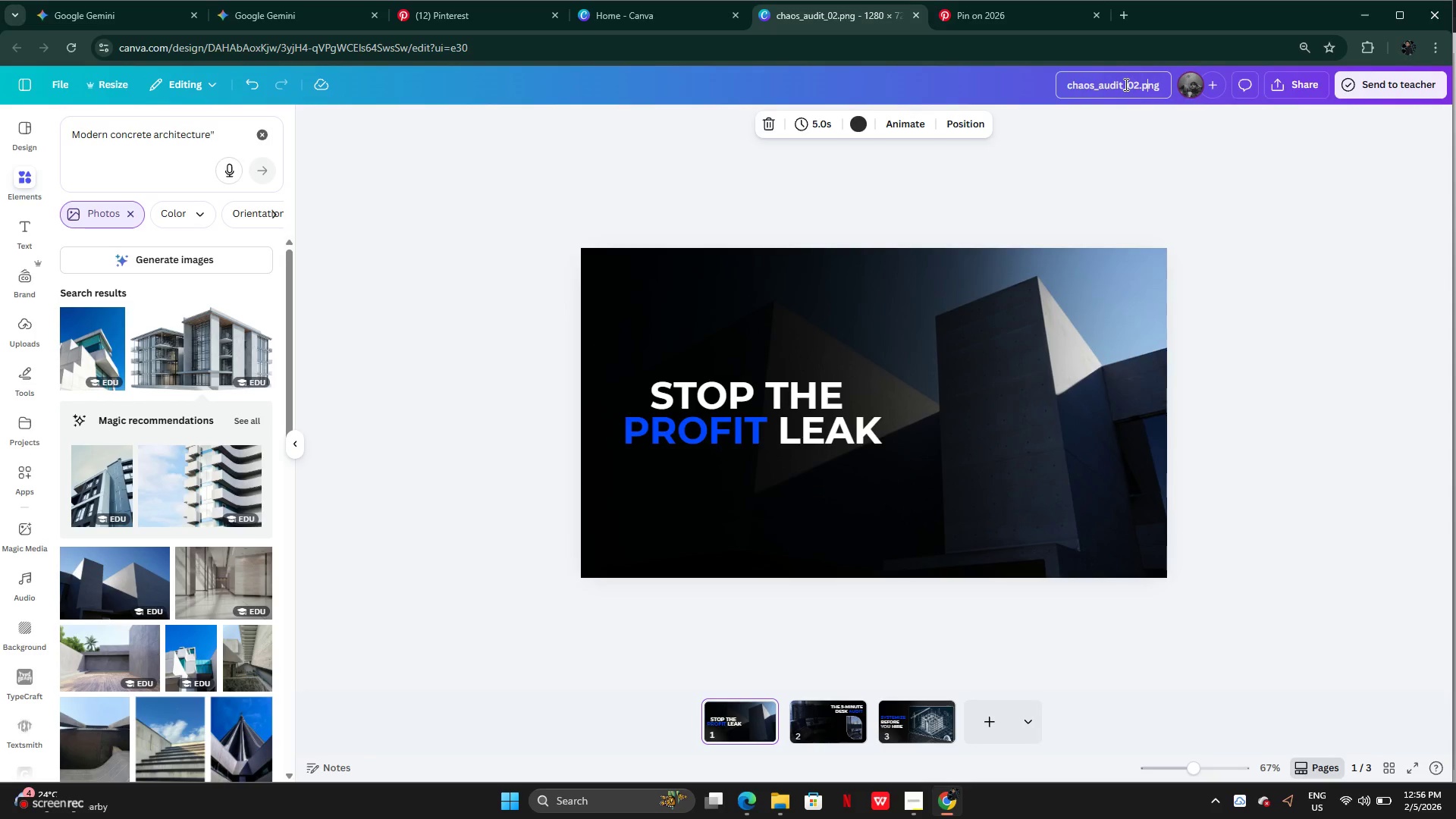 
hold_key(key=ArrowRight, duration=0.33)
 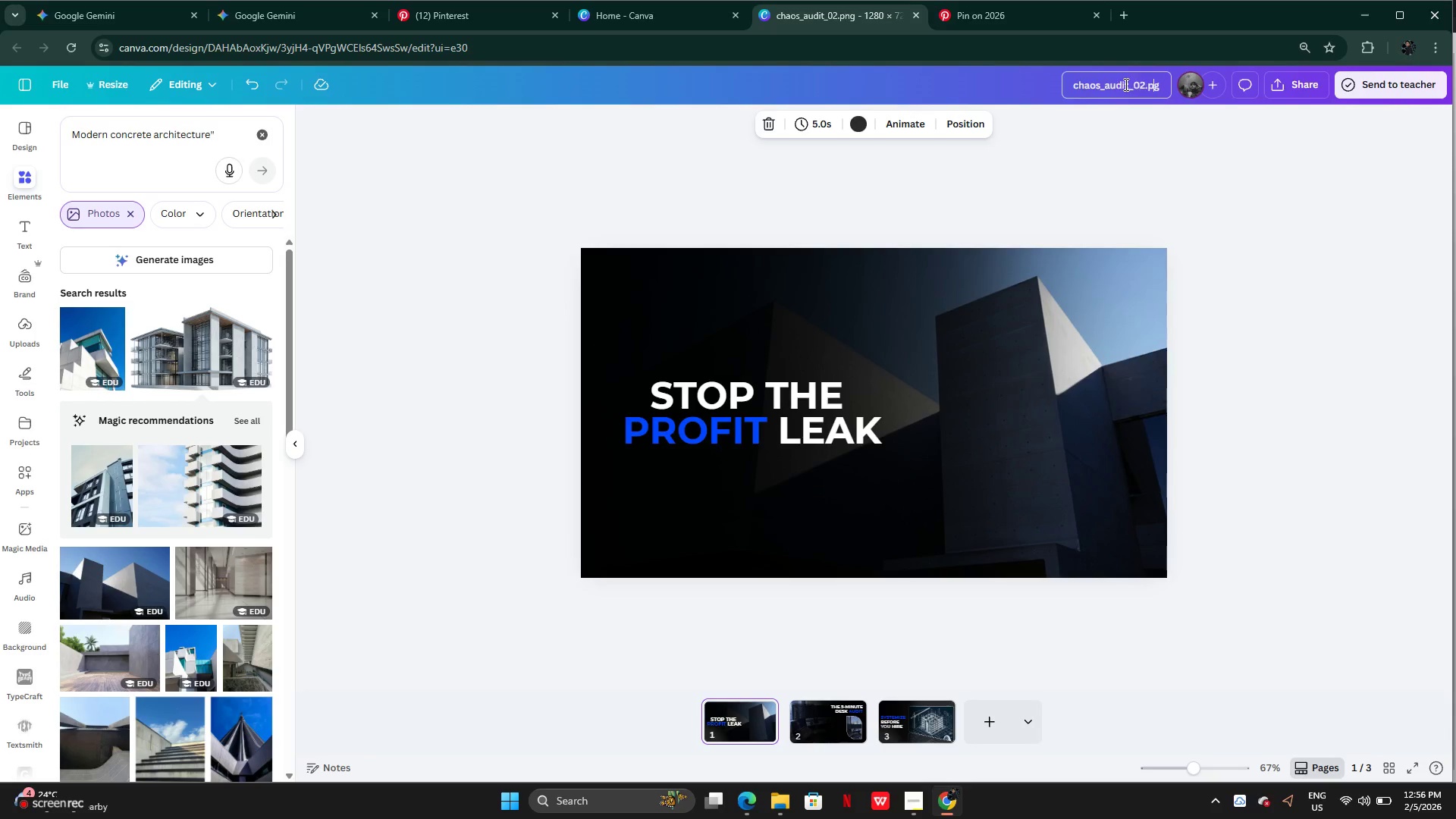 
hold_key(key=Backspace, duration=1.06)
 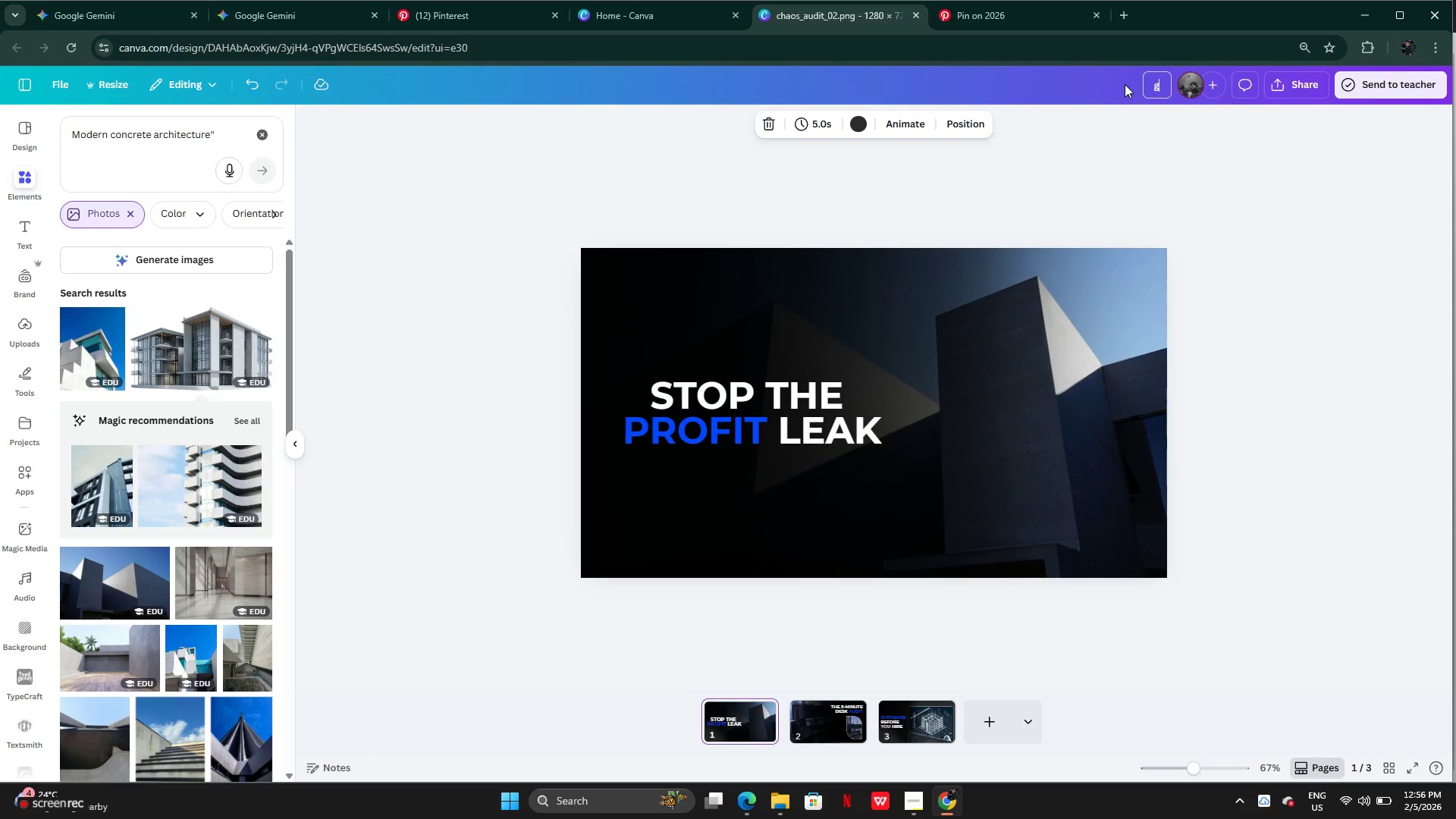 
hold_key(key=Backspace, duration=0.83)
 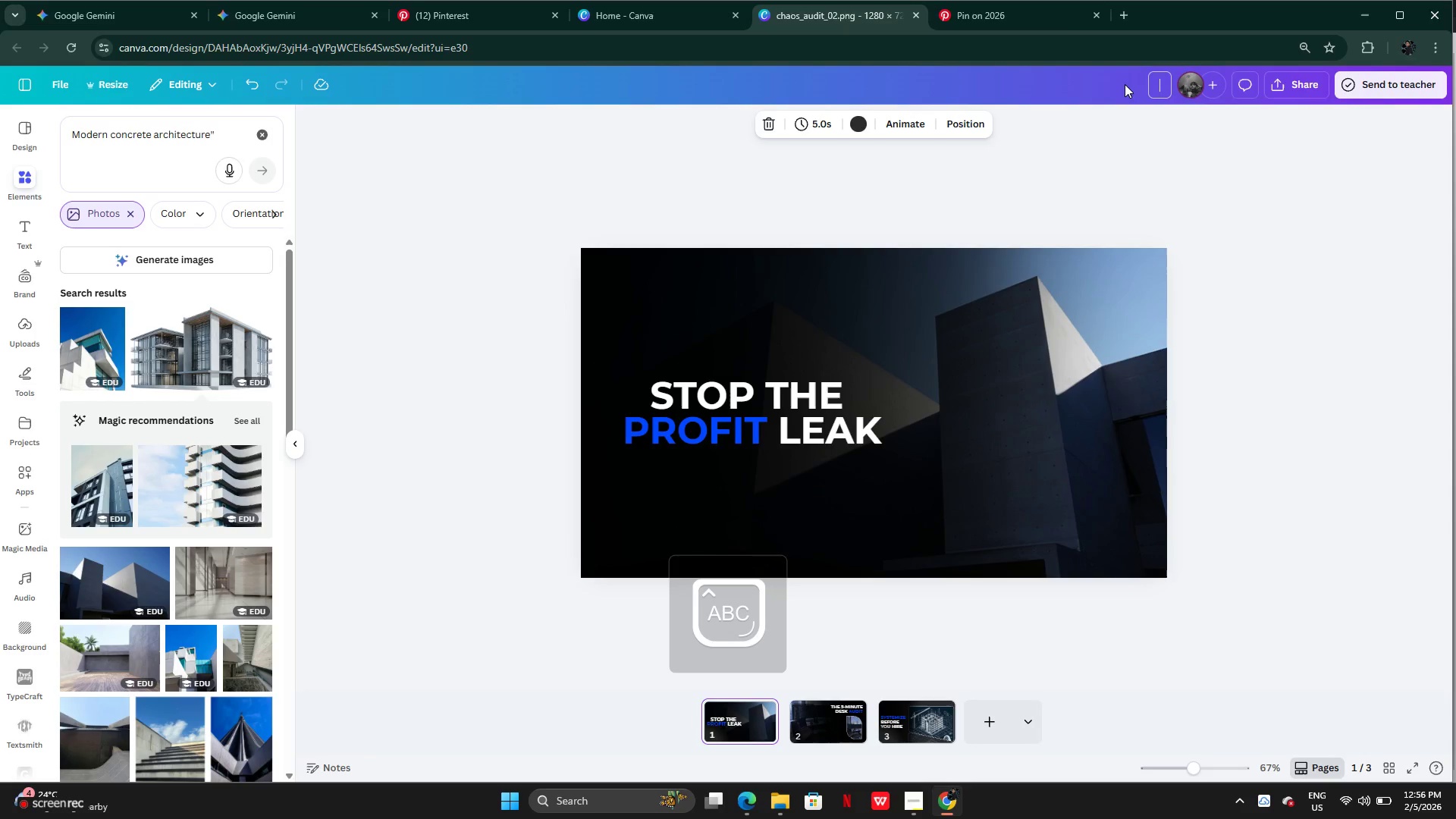 
hold_key(key=ArrowRight, duration=0.33)
 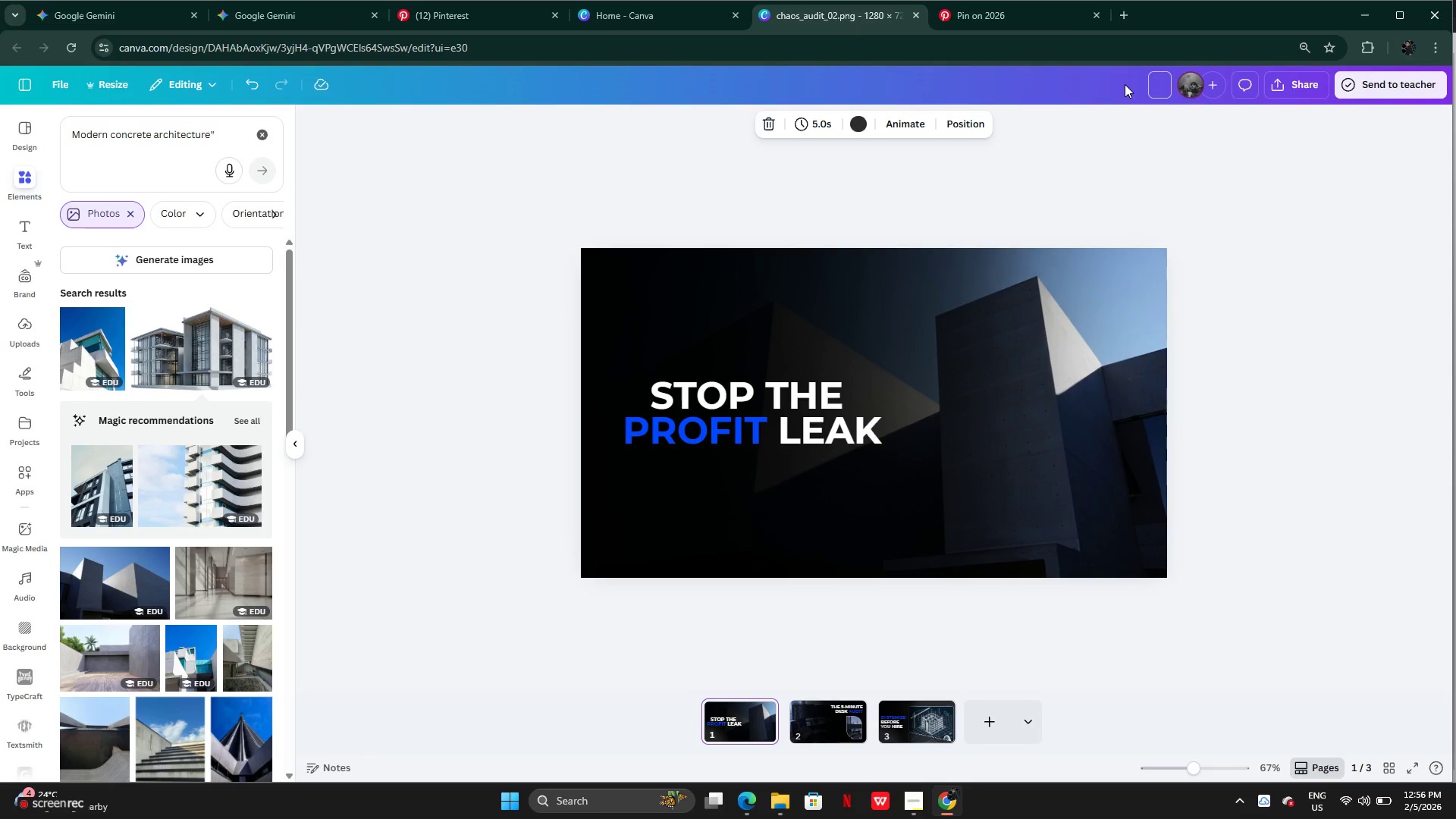 
type(R)
key(Backspace)
type(Thumbnal)
key(Backspace)
type(il)
 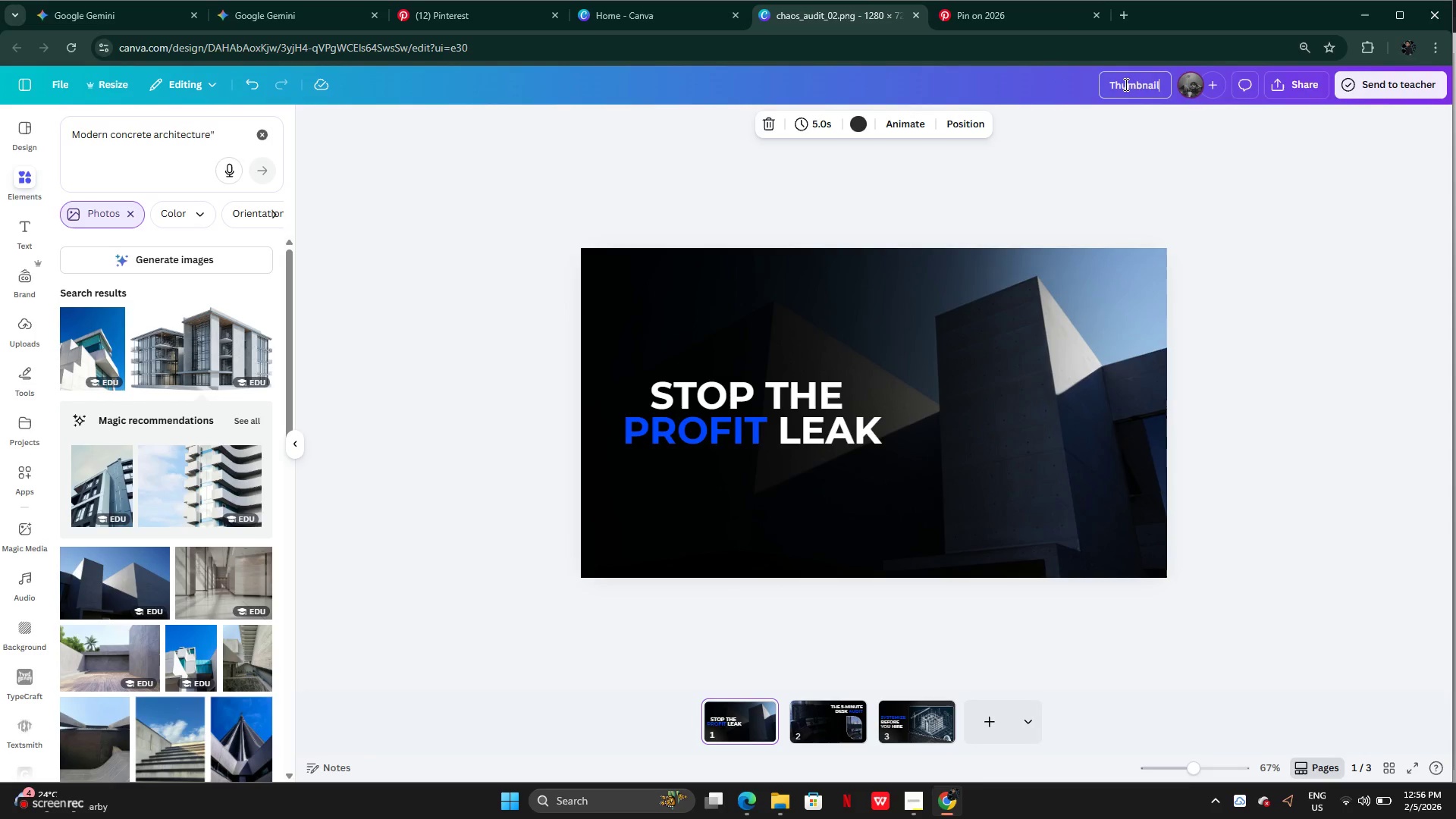 
key(Enter)
 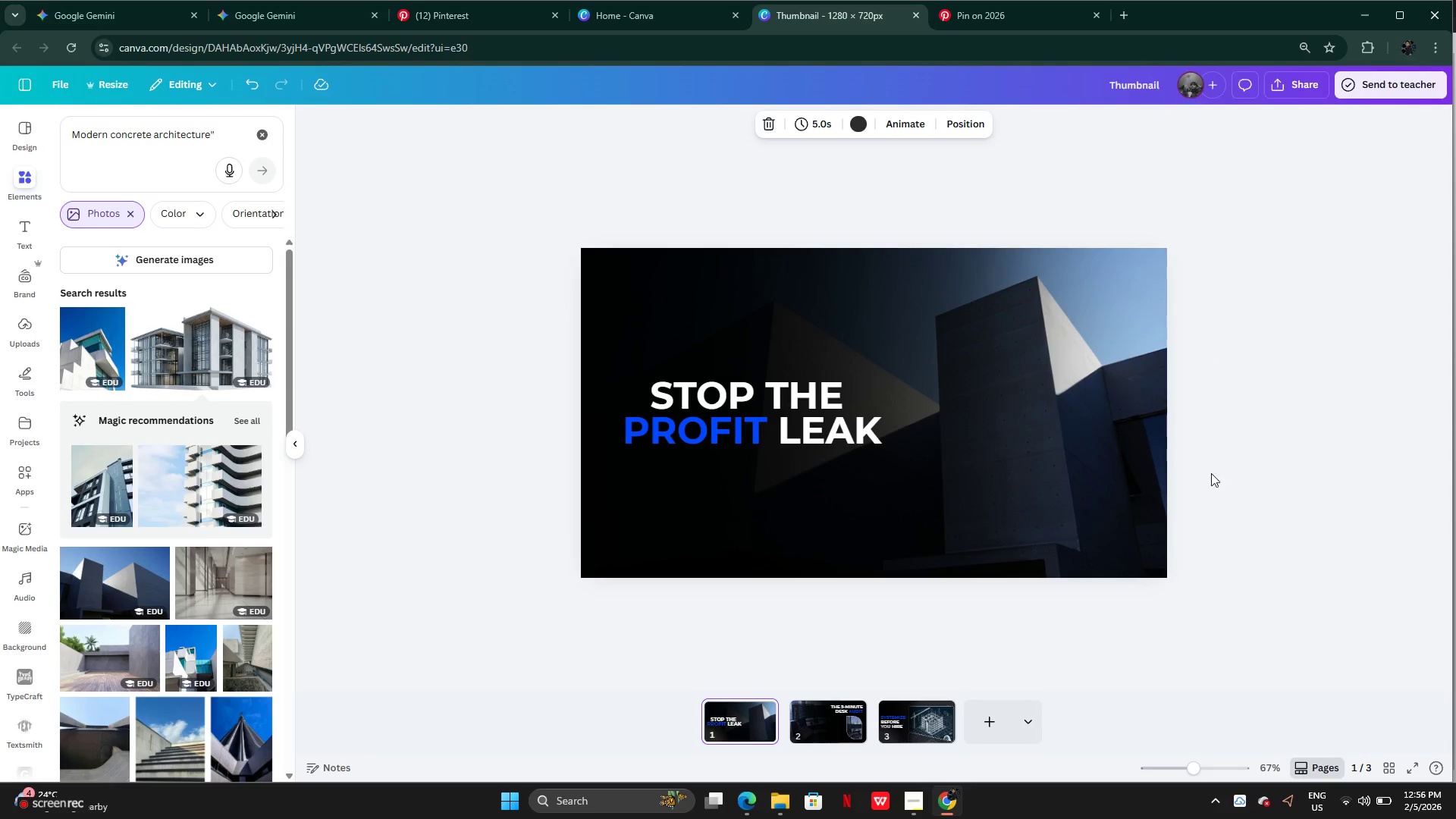 
left_click([1222, 488])
 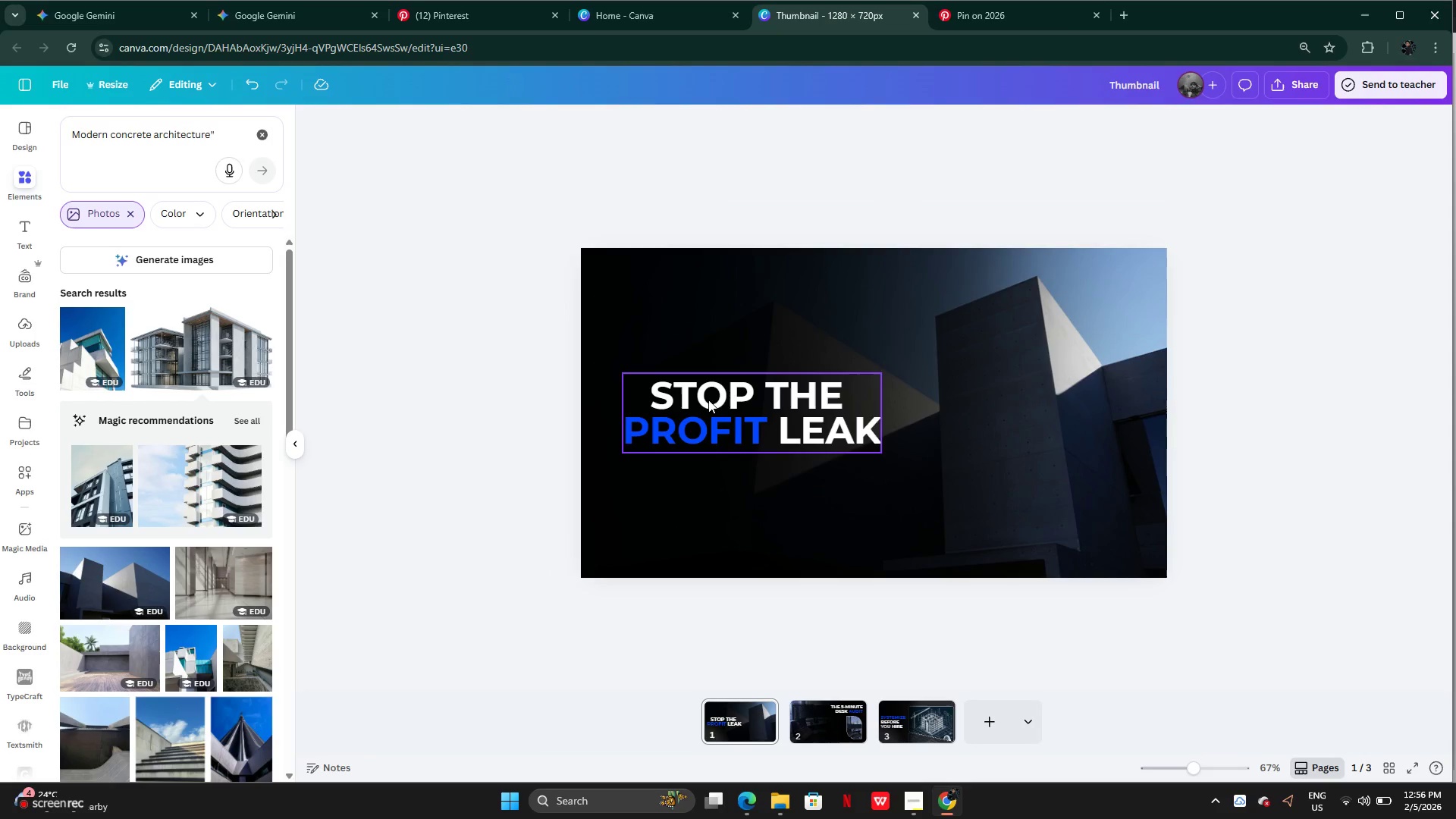 
left_click([714, 400])
 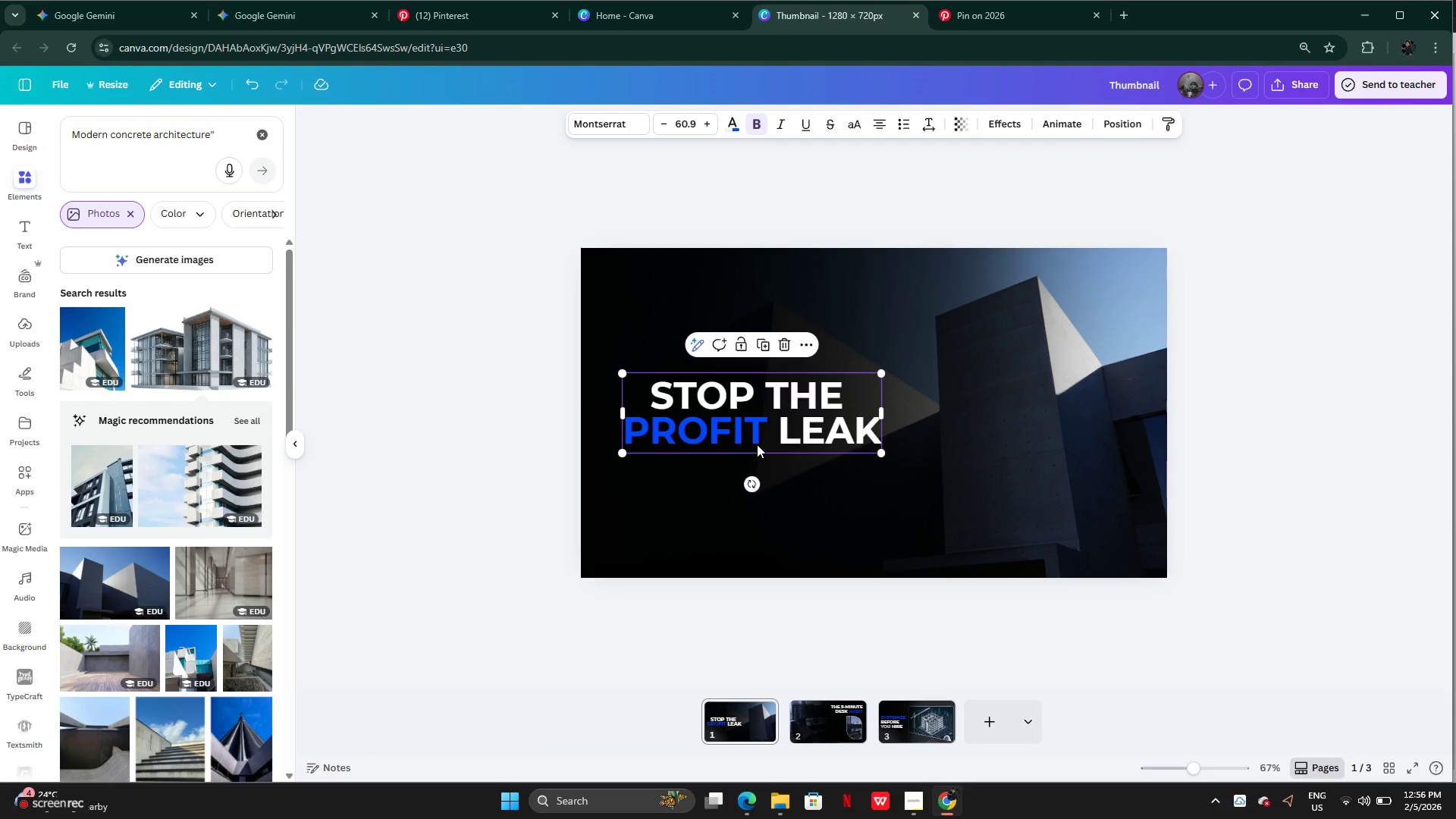 
left_click([819, 497])
 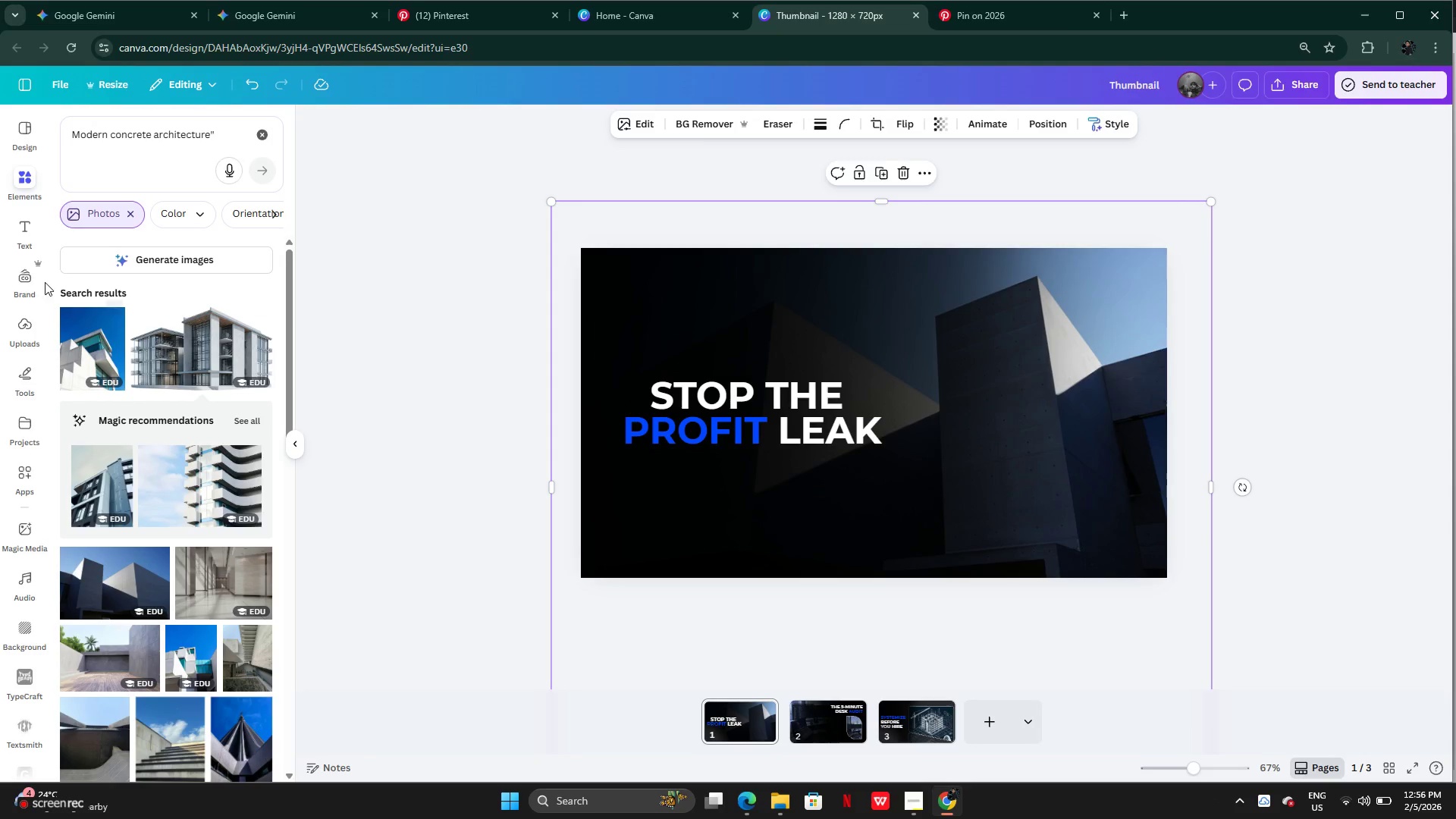 
left_click([251, 131])
 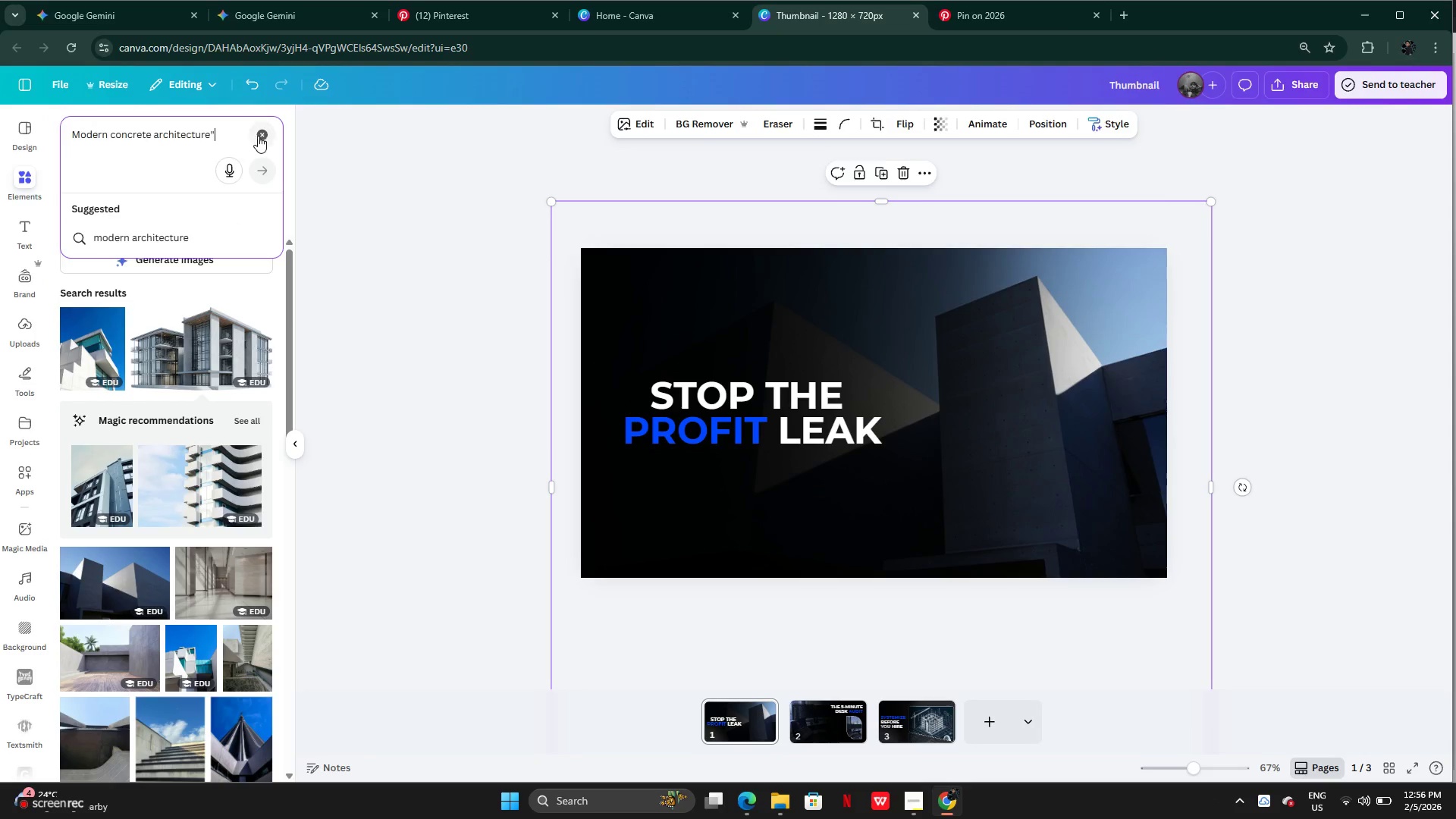 
left_click([265, 138])
 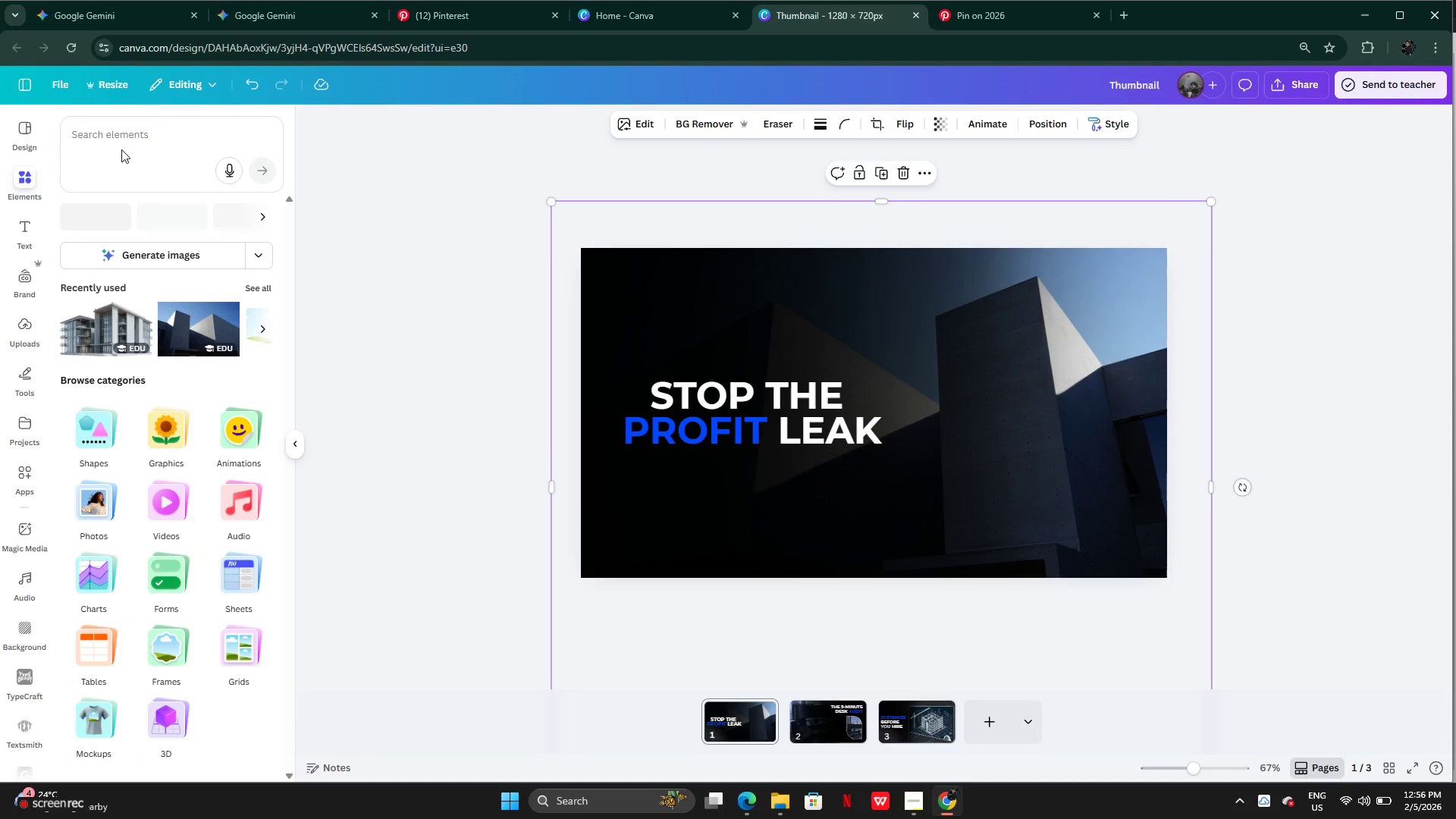 
left_click([114, 143])
 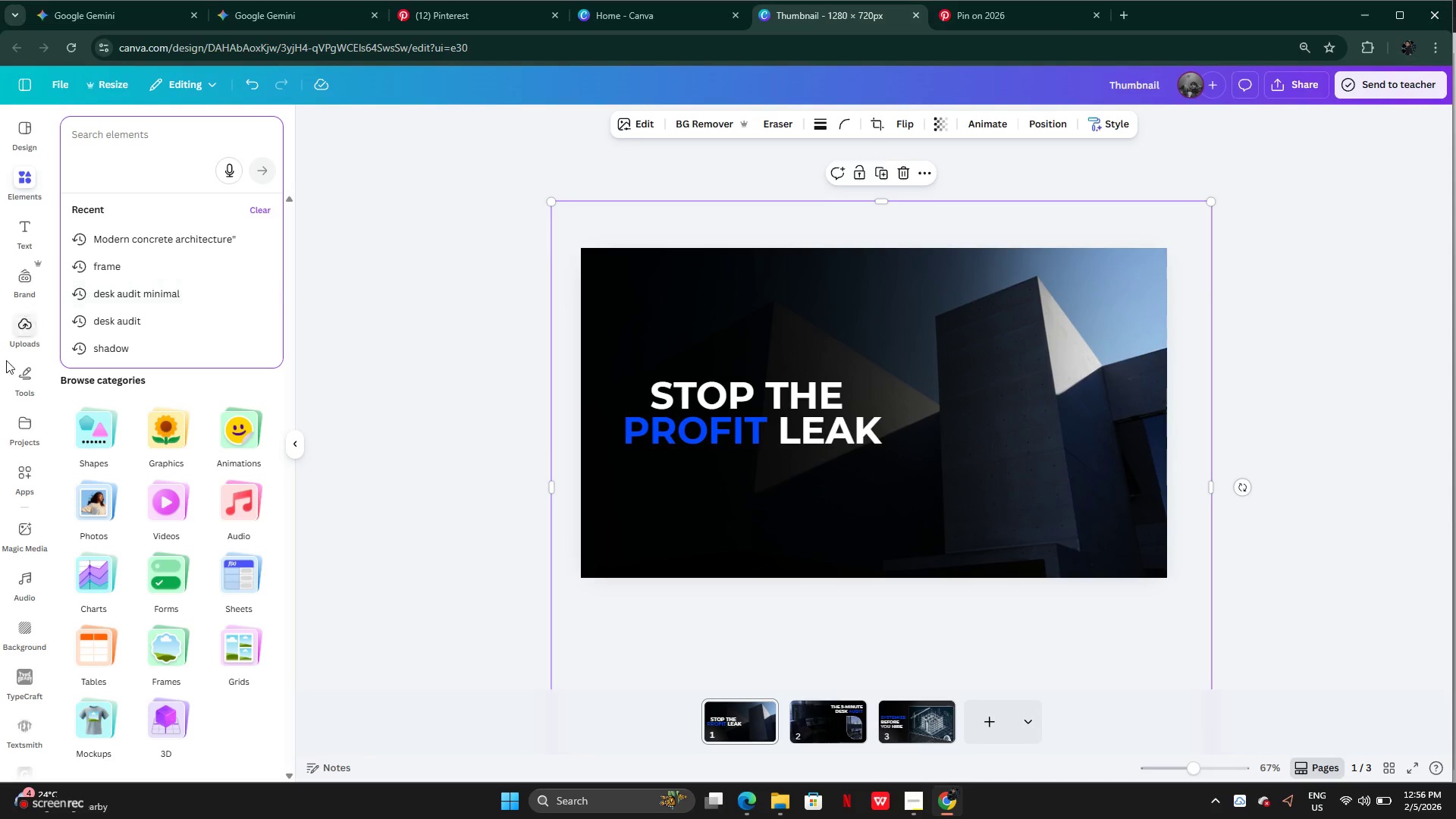 
left_click([26, 388])
 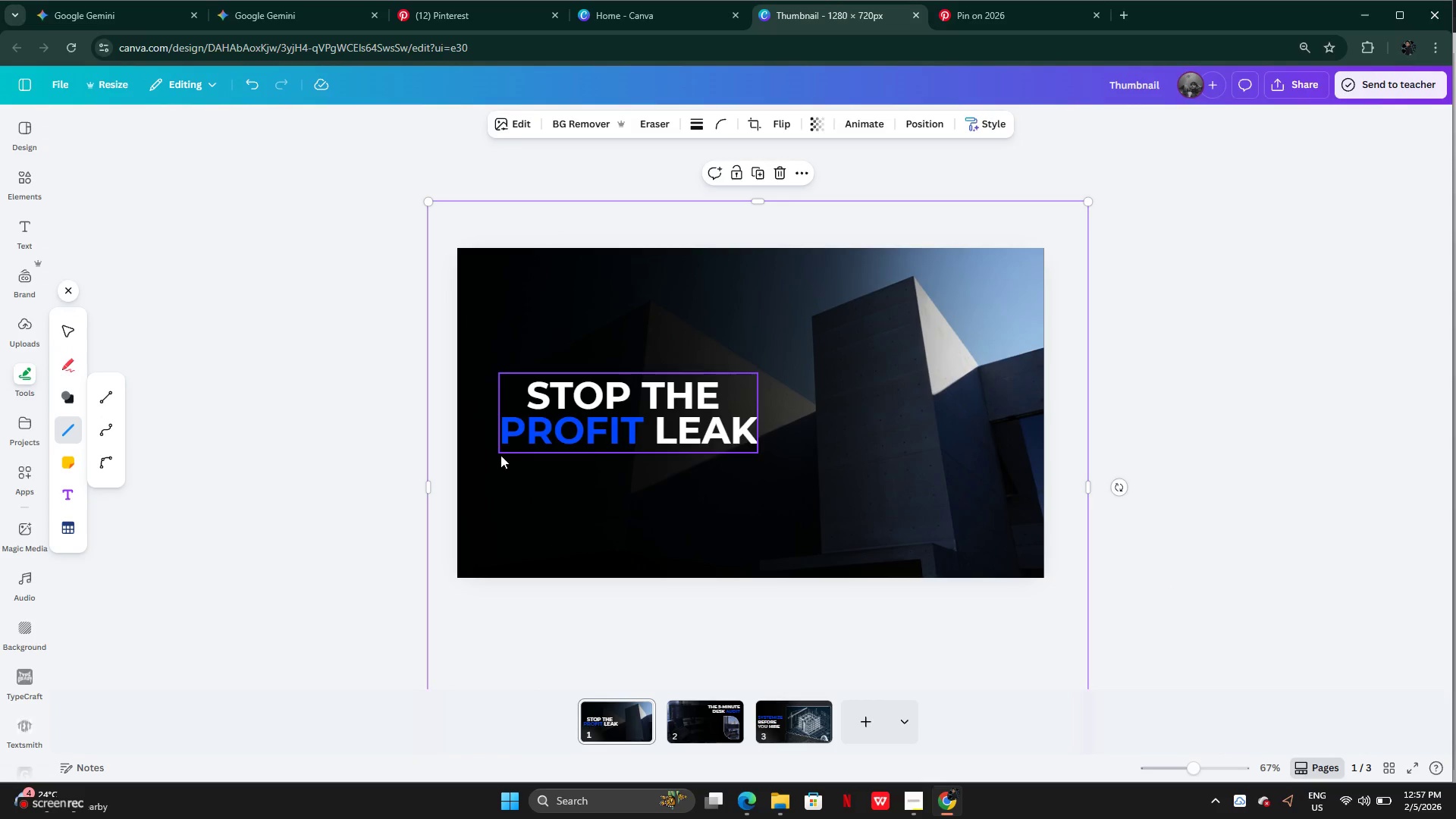 
left_click_drag(start_coordinate=[447, 453], to_coordinate=[642, 473])
 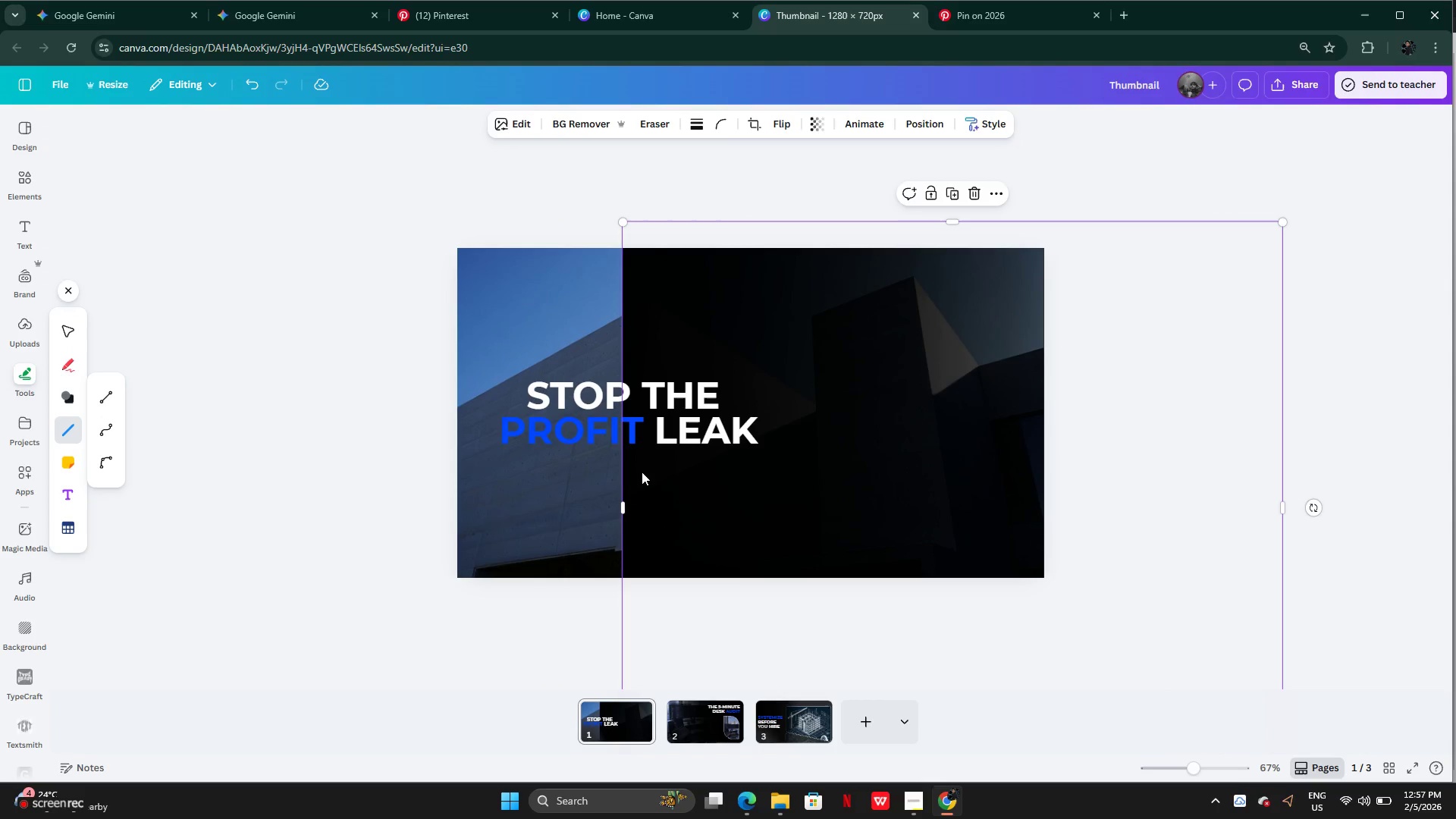 
key(Control+Z)
 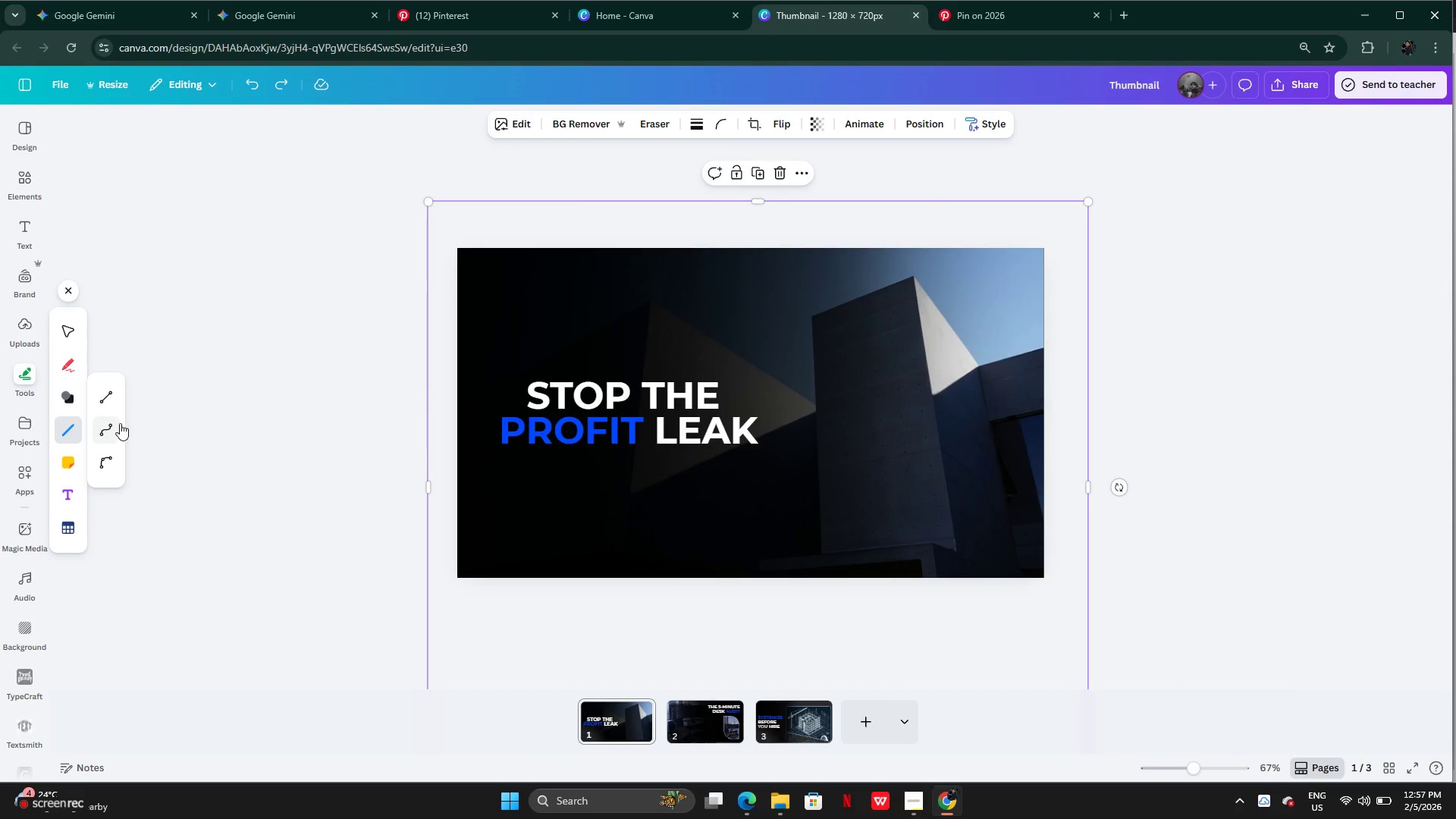 
left_click([115, 399])
 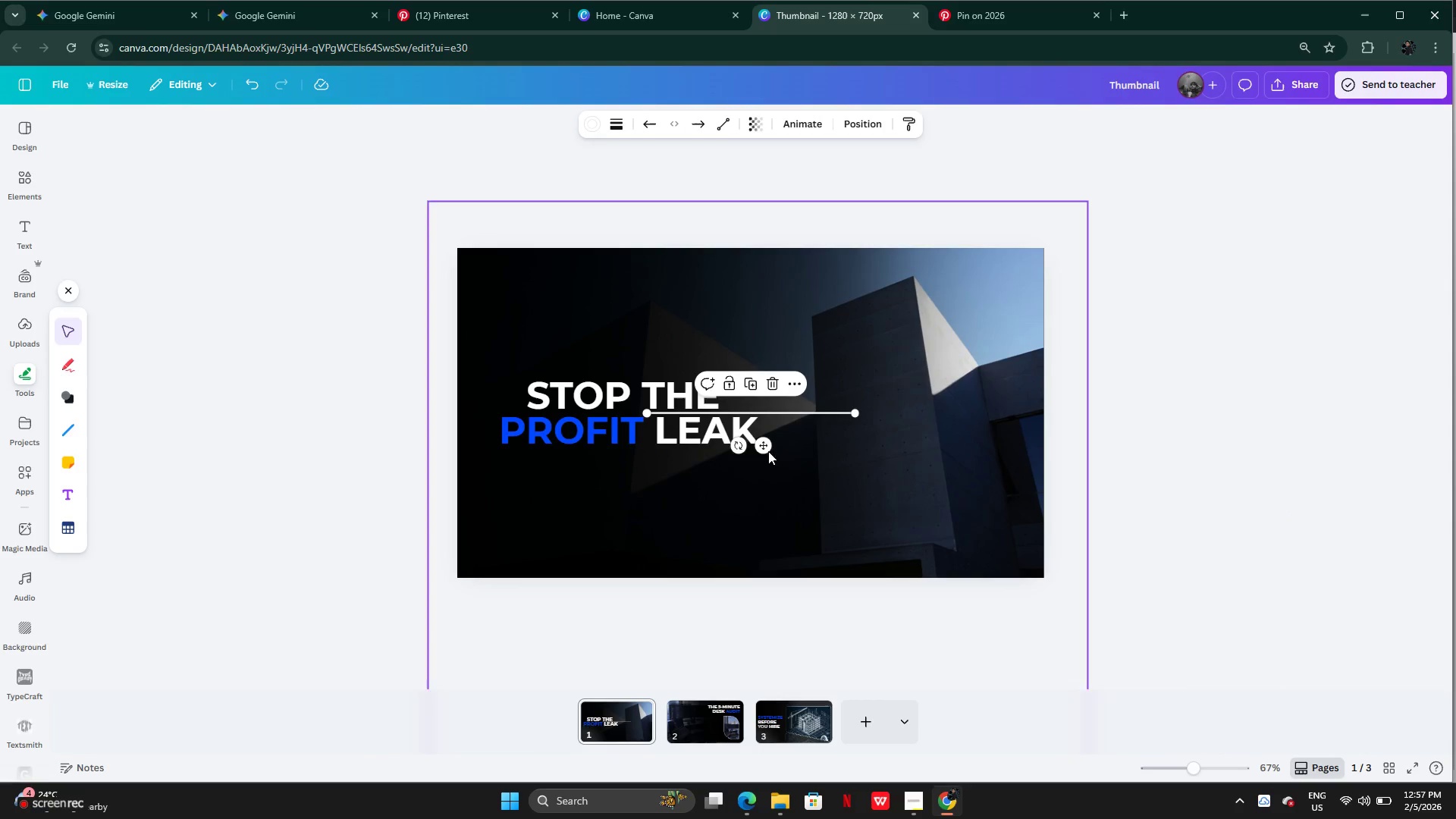 
left_click_drag(start_coordinate=[765, 445], to_coordinate=[570, 485])
 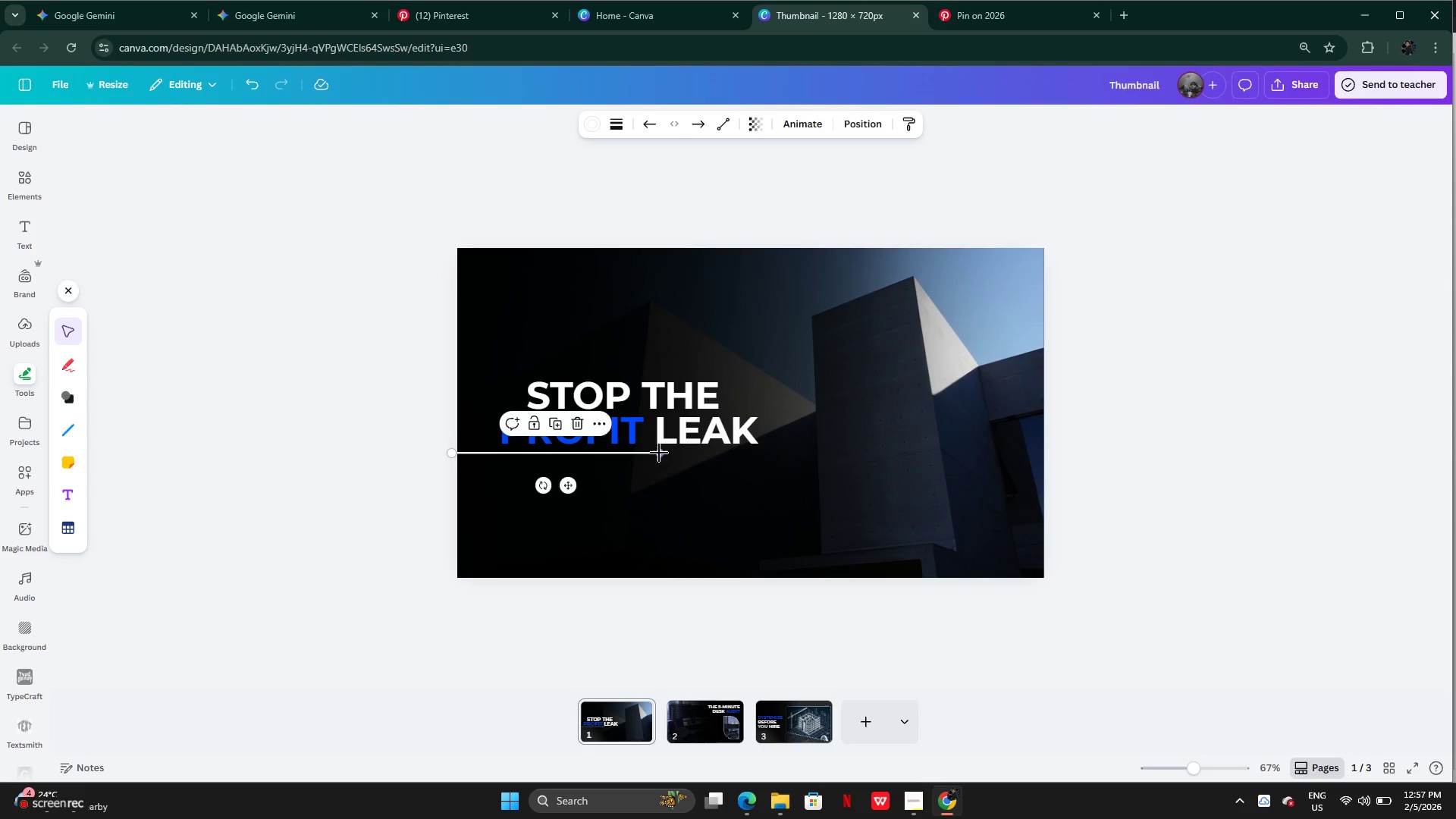 
left_click_drag(start_coordinate=[661, 453], to_coordinate=[763, 453])
 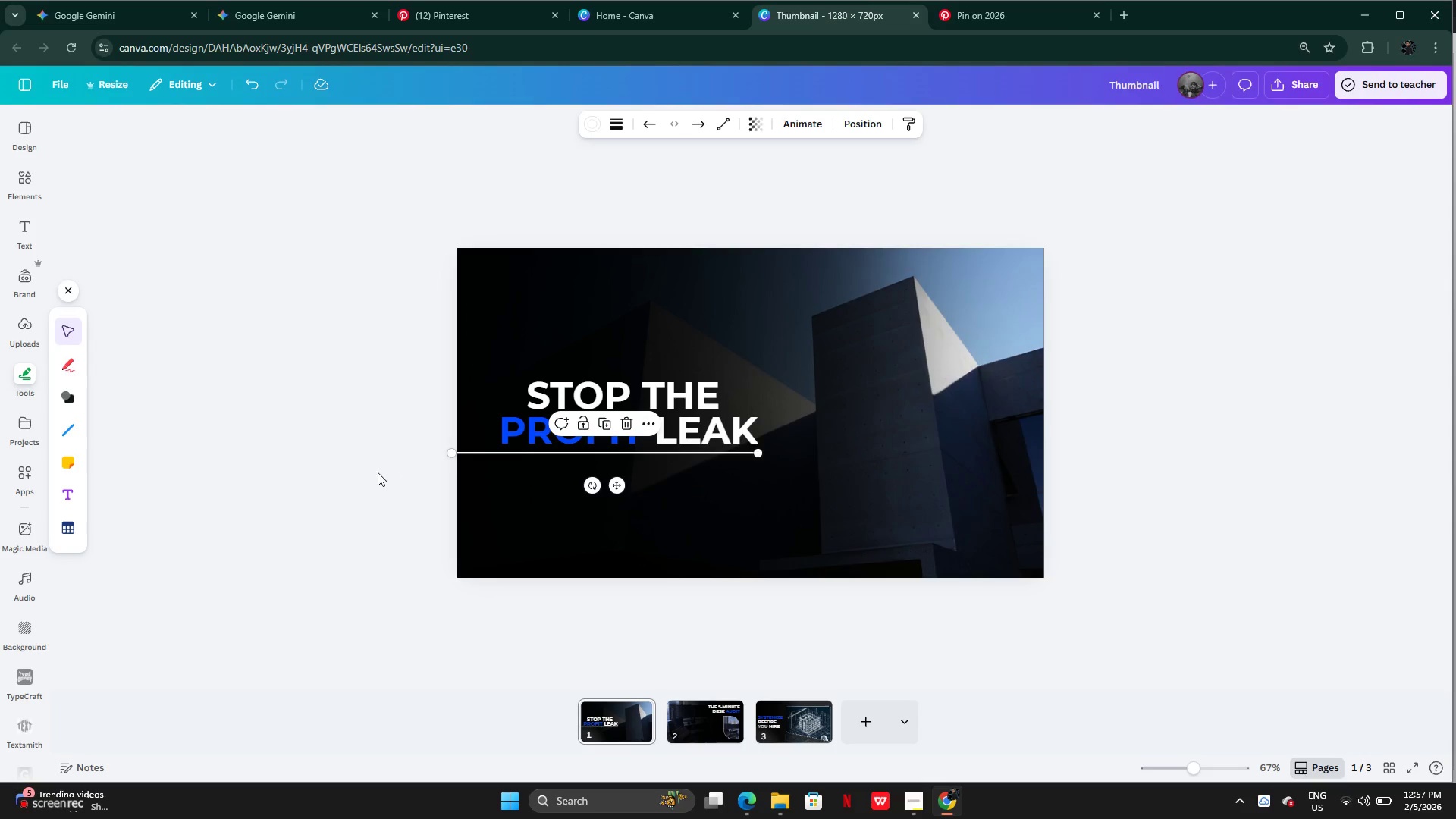 
left_click([378, 472])
 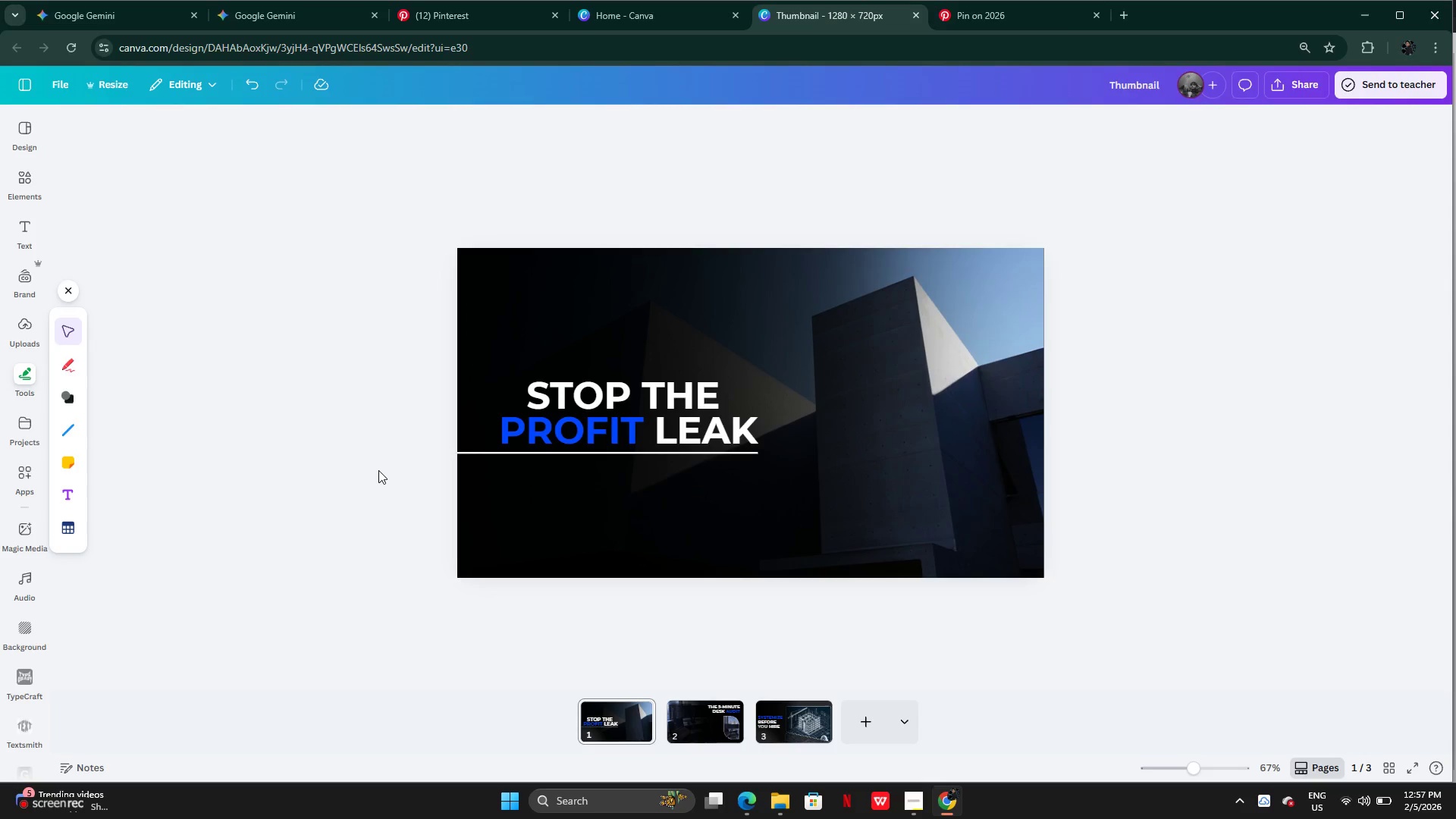 
wait(5.7)
 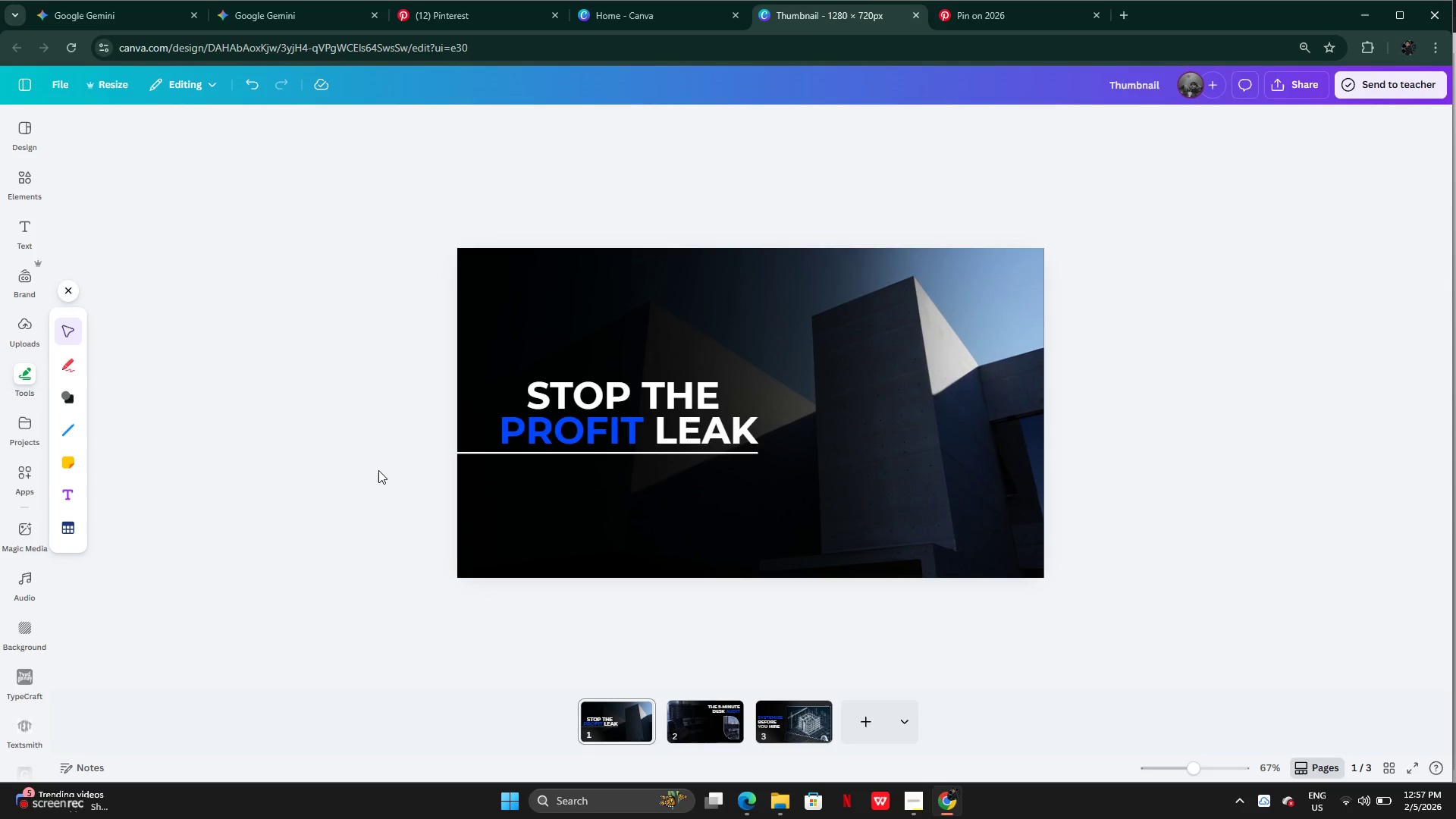 
left_click([322, 474])
 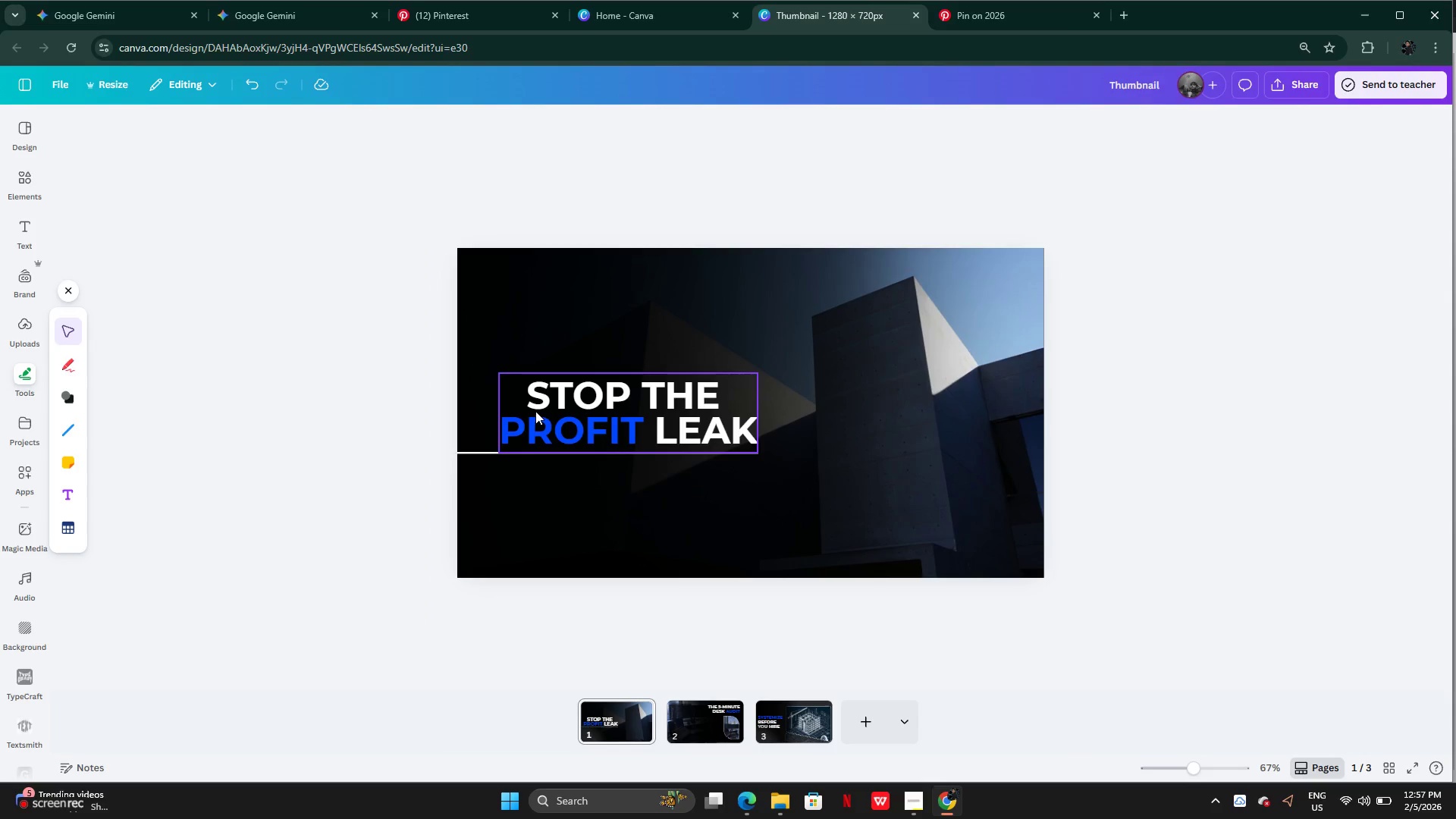 
left_click([475, 450])
 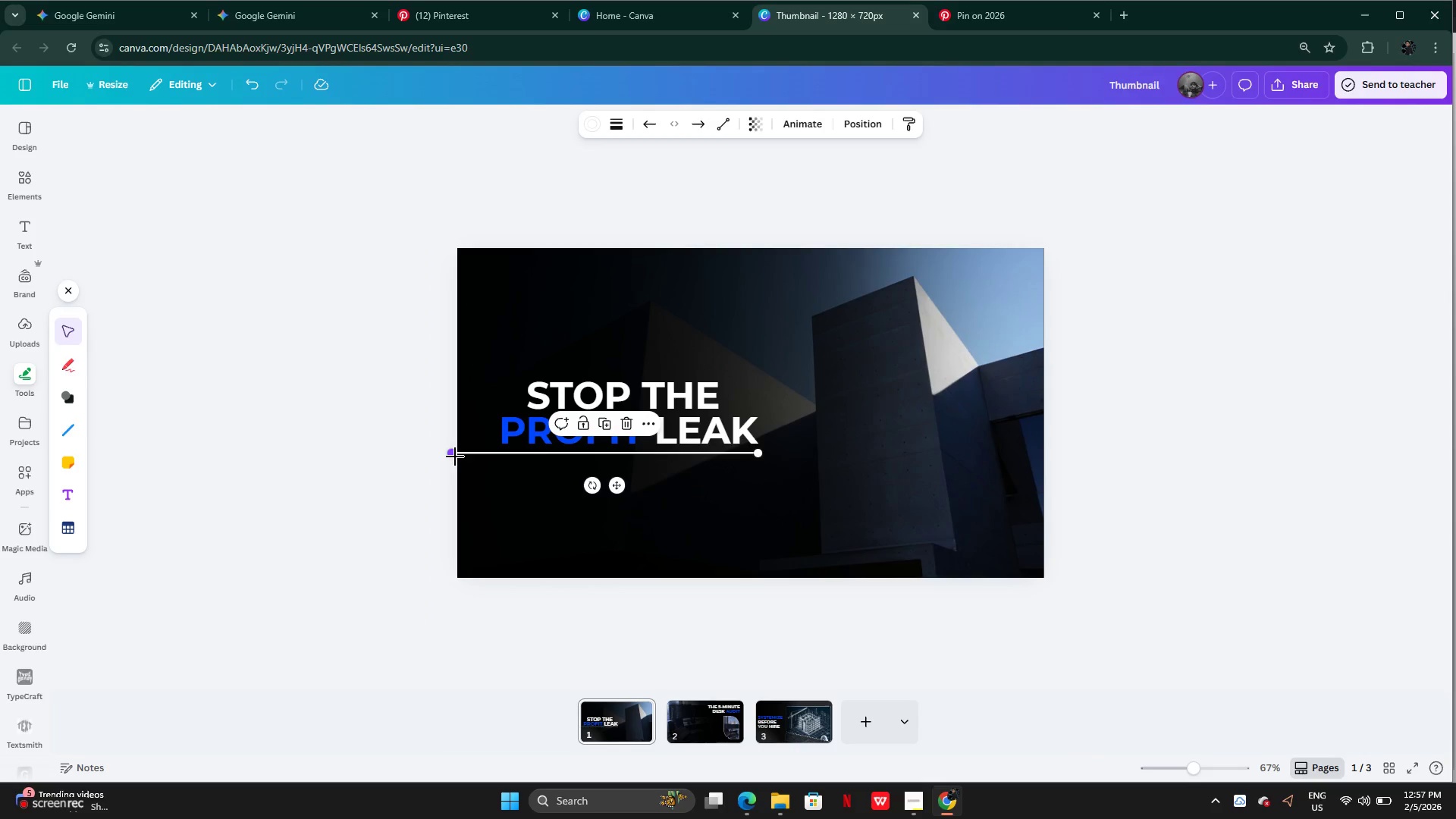 
left_click_drag(start_coordinate=[455, 457], to_coordinate=[505, 454])
 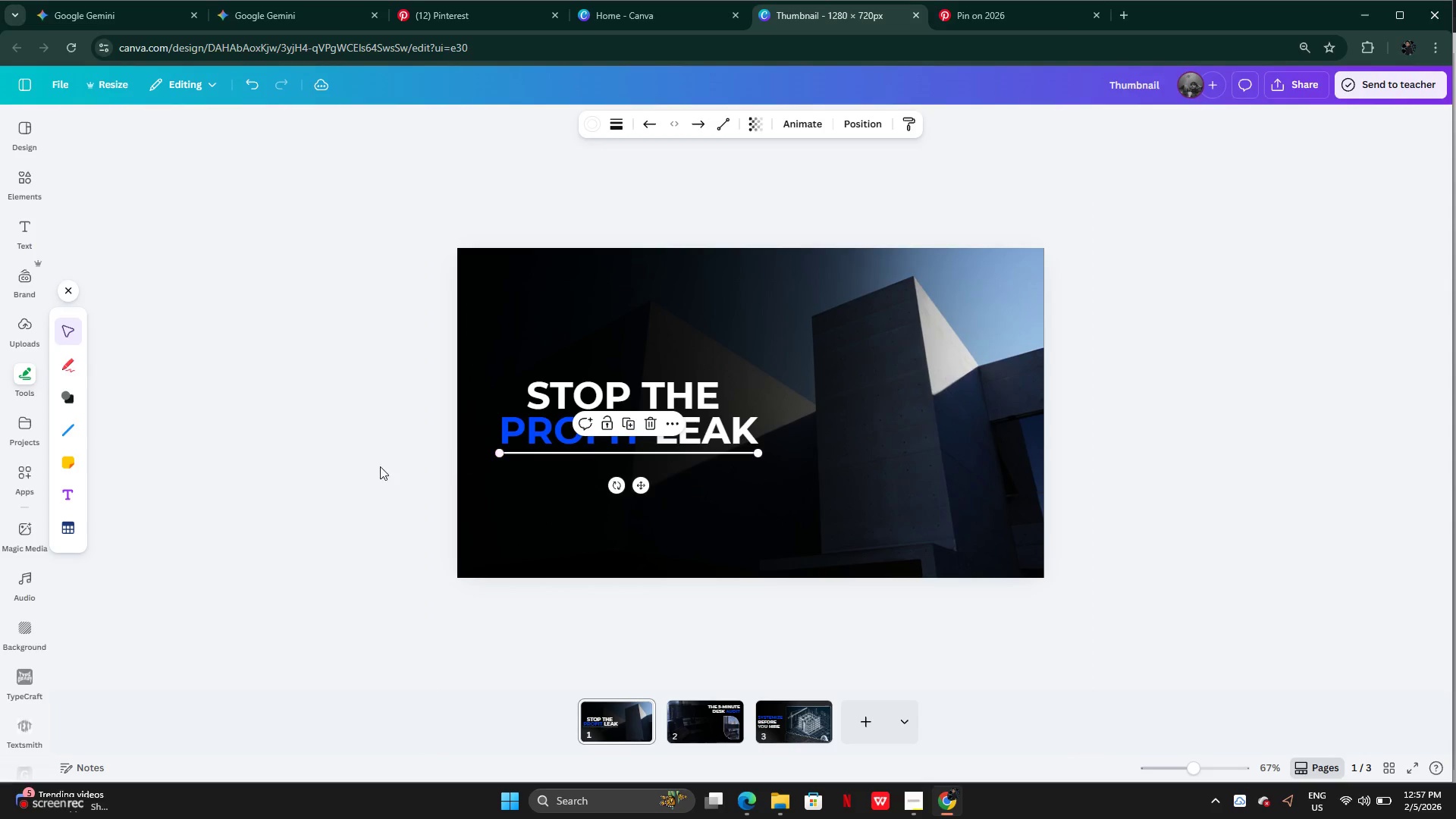 
left_click([373, 467])
 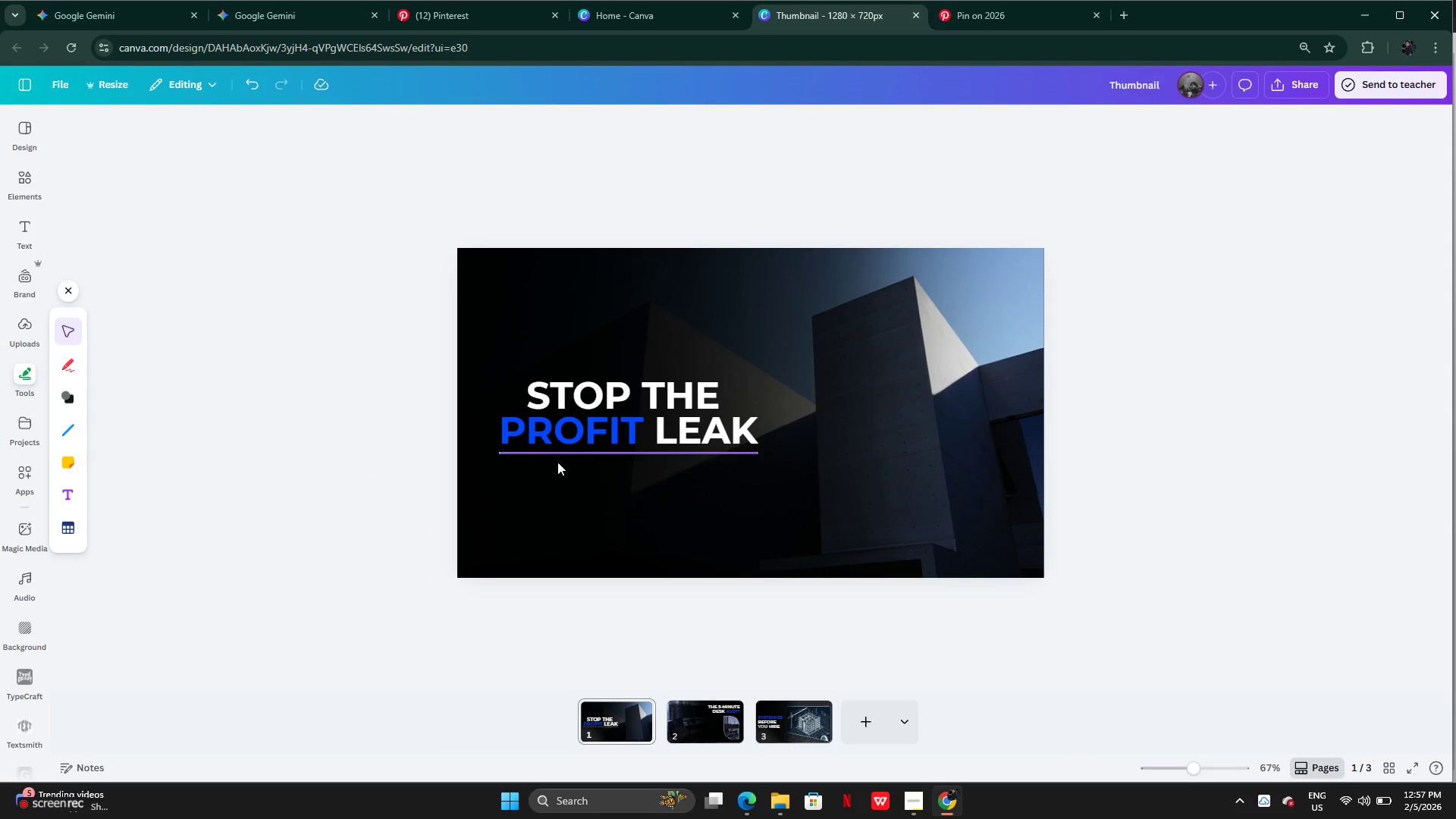 
left_click([554, 457])
 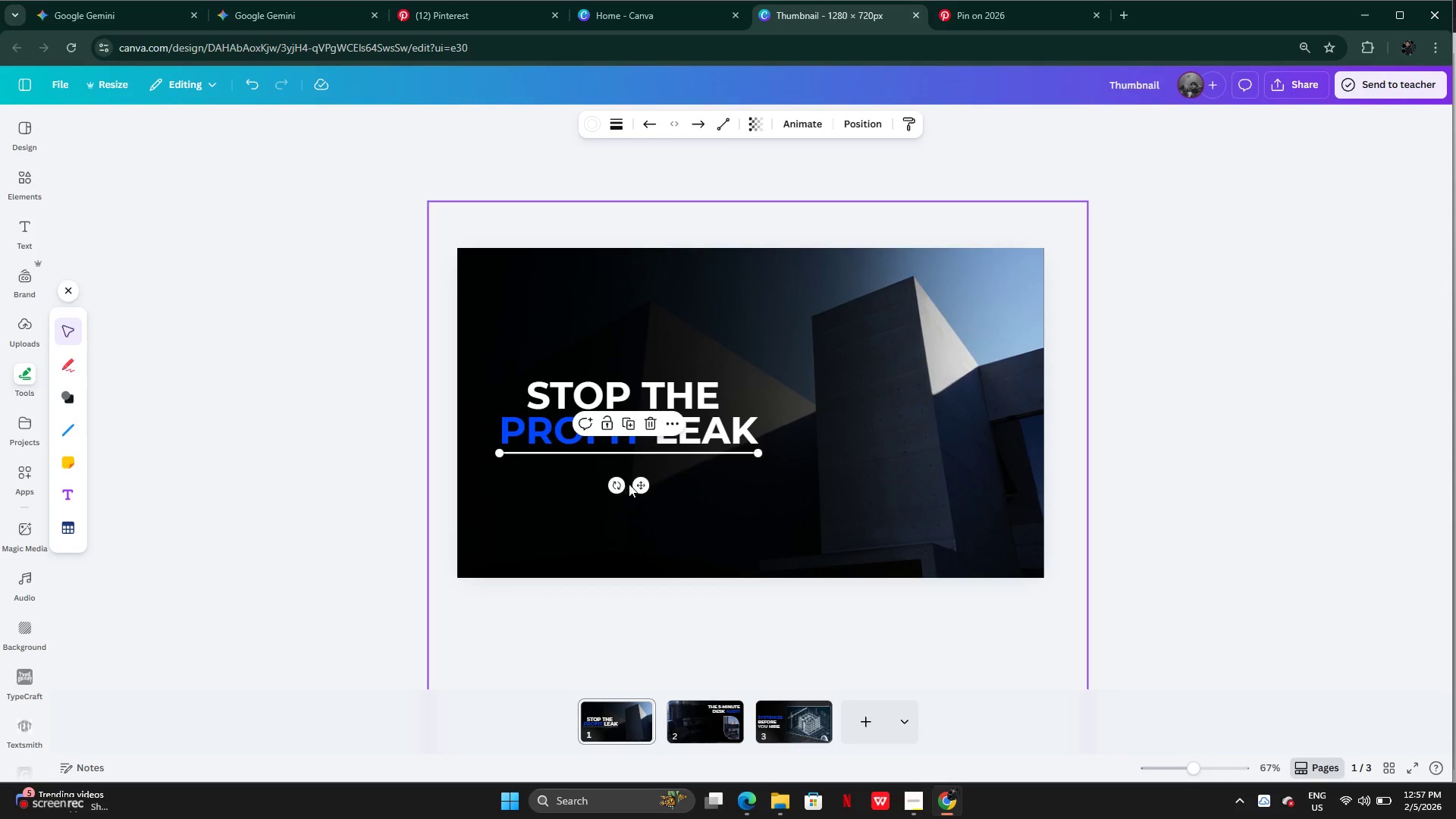 
left_click_drag(start_coordinate=[635, 485], to_coordinate=[630, 428])
 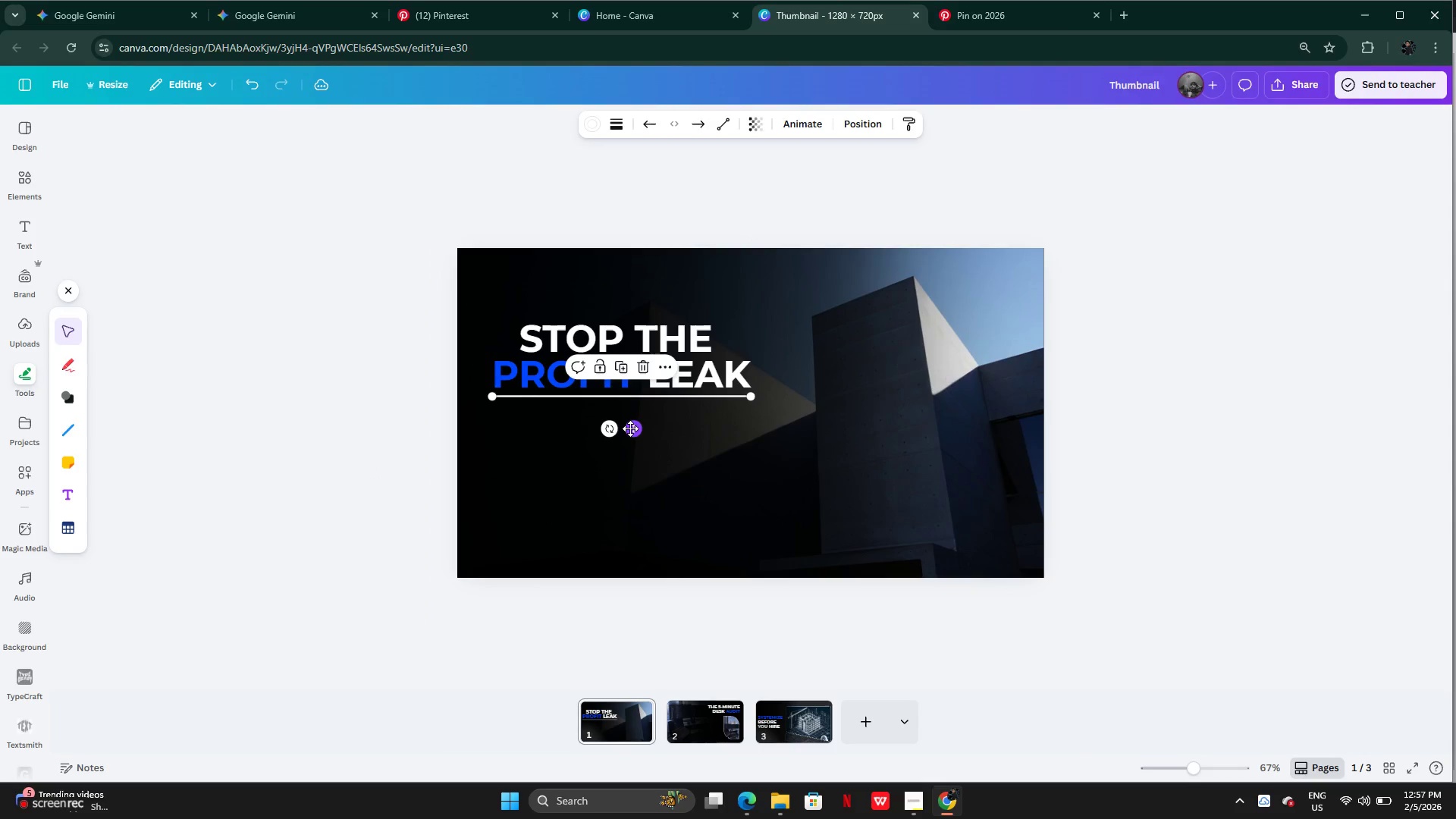 
key(Control+Z)
 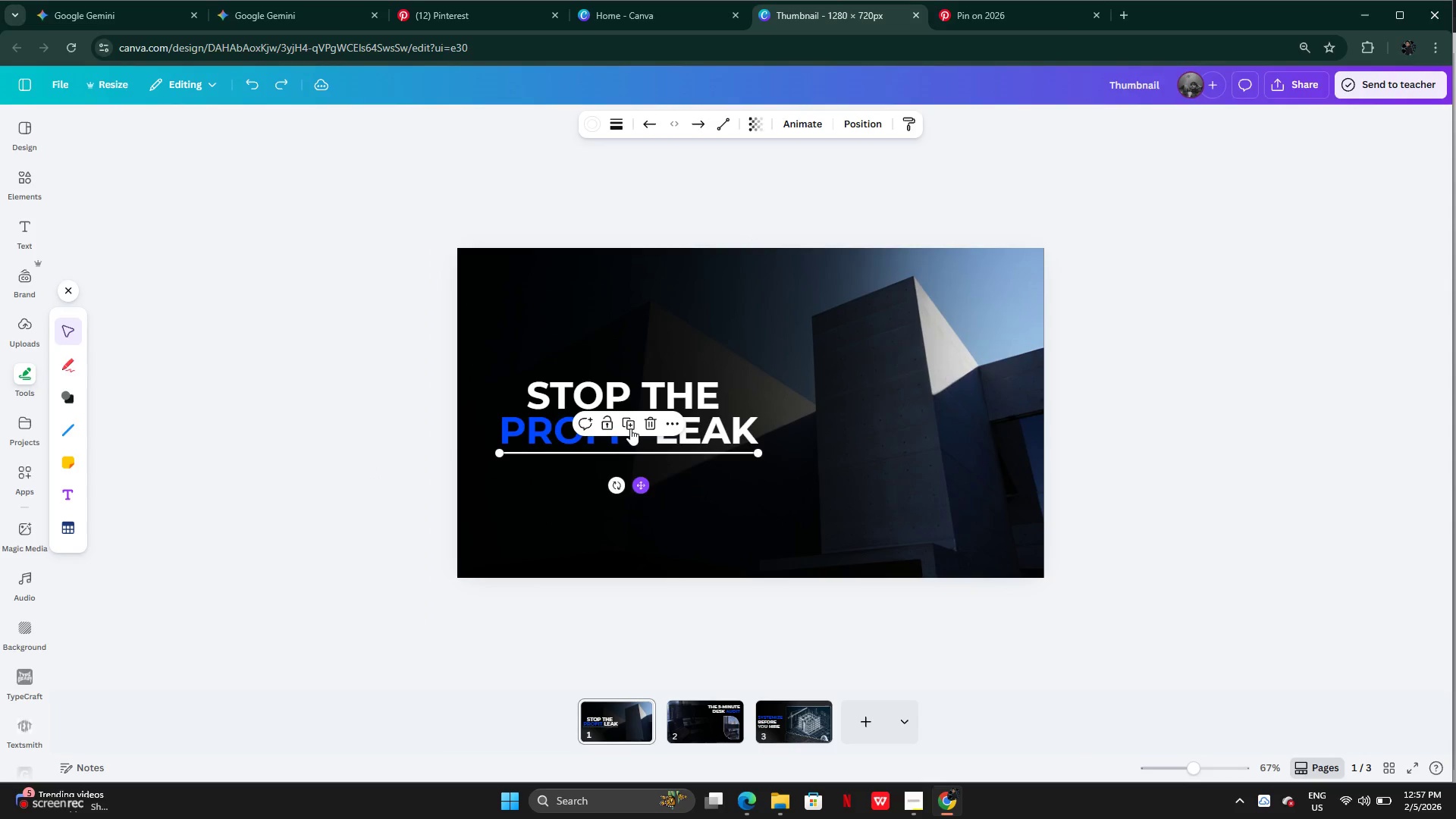 
key(Control+Z)
 